 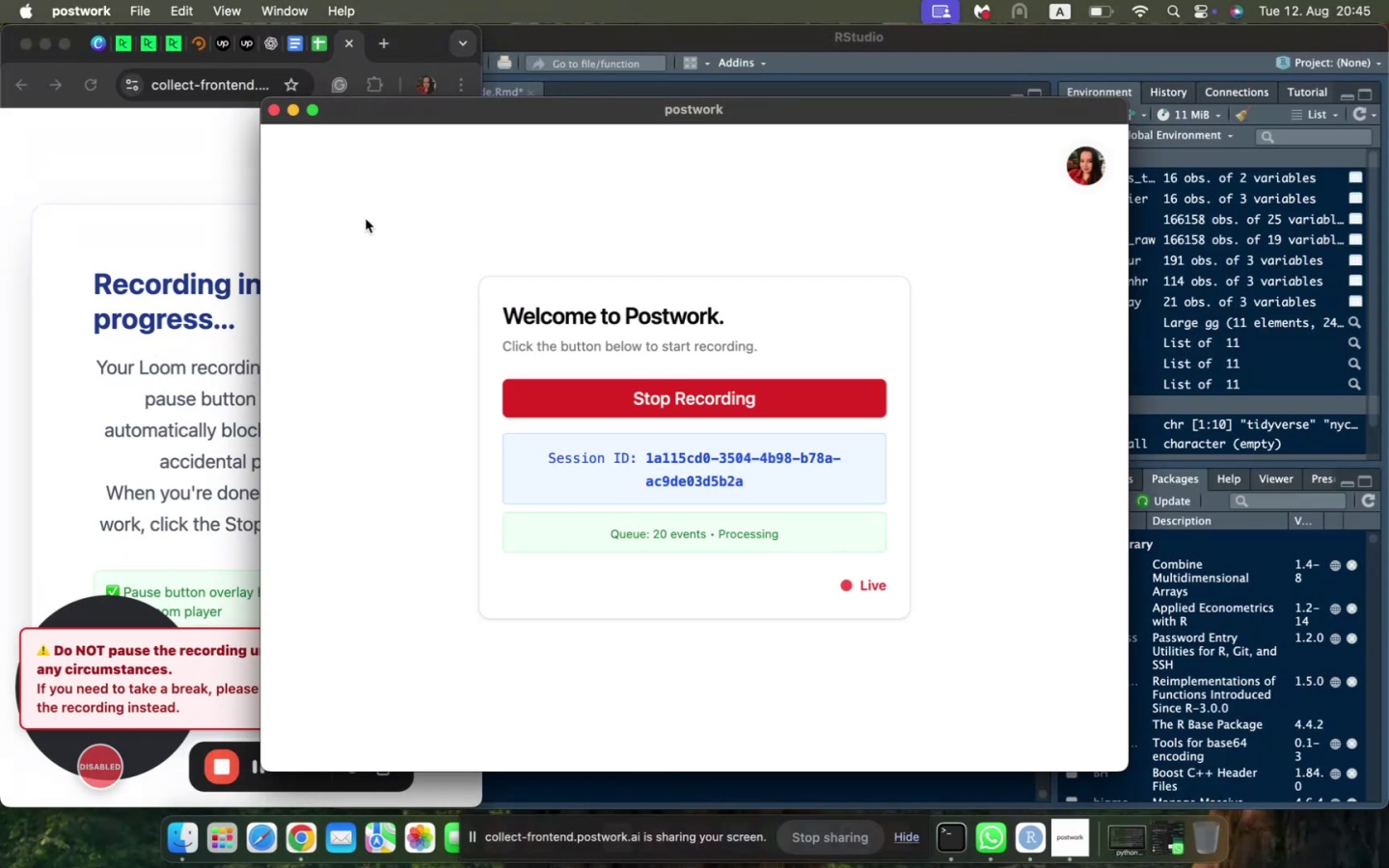 
left_click([296, 106])
 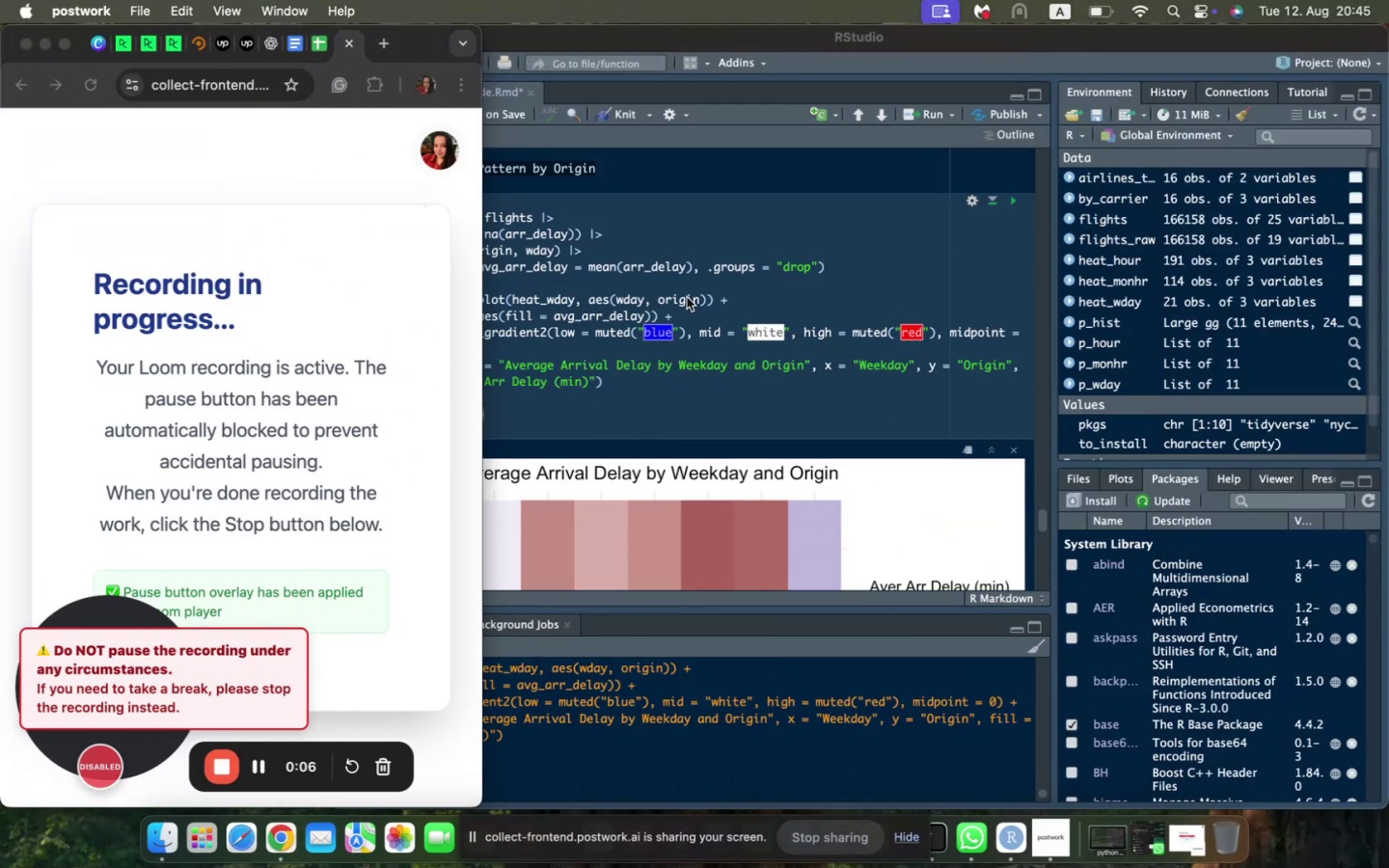 
left_click([687, 297])
 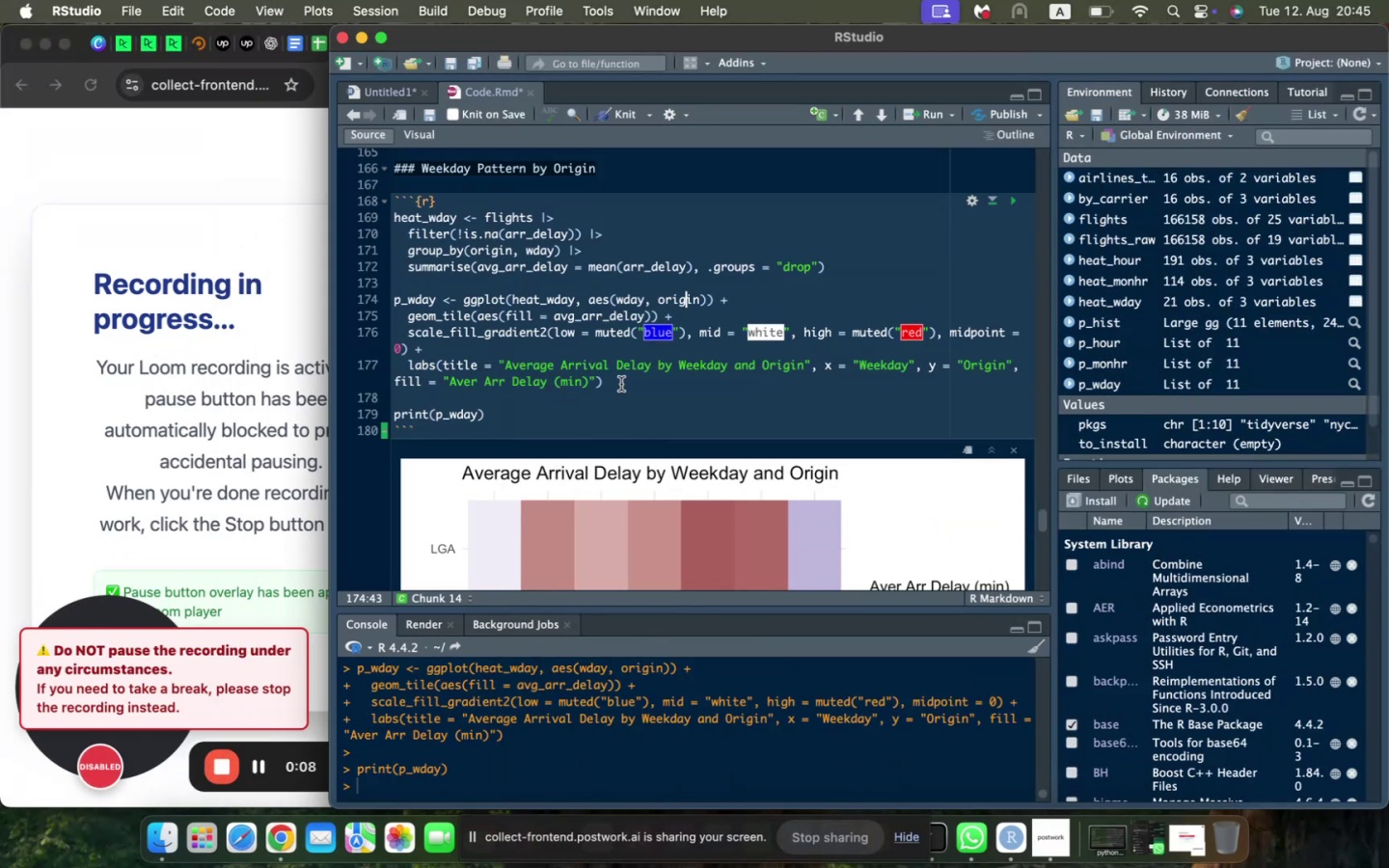 
scroll: coordinate [617, 384], scroll_direction: down, amount: 13.0
 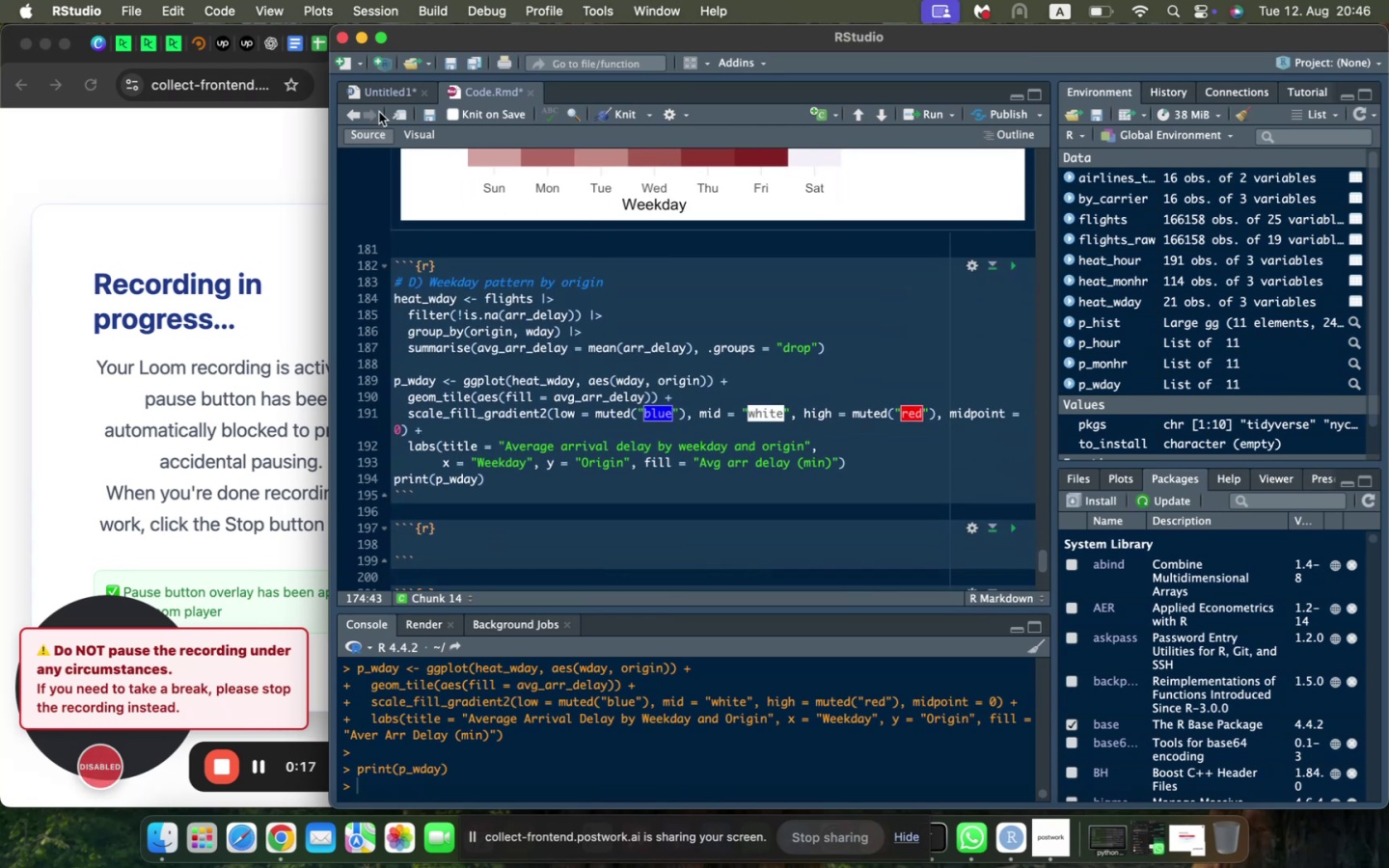 
left_click([370, 94])
 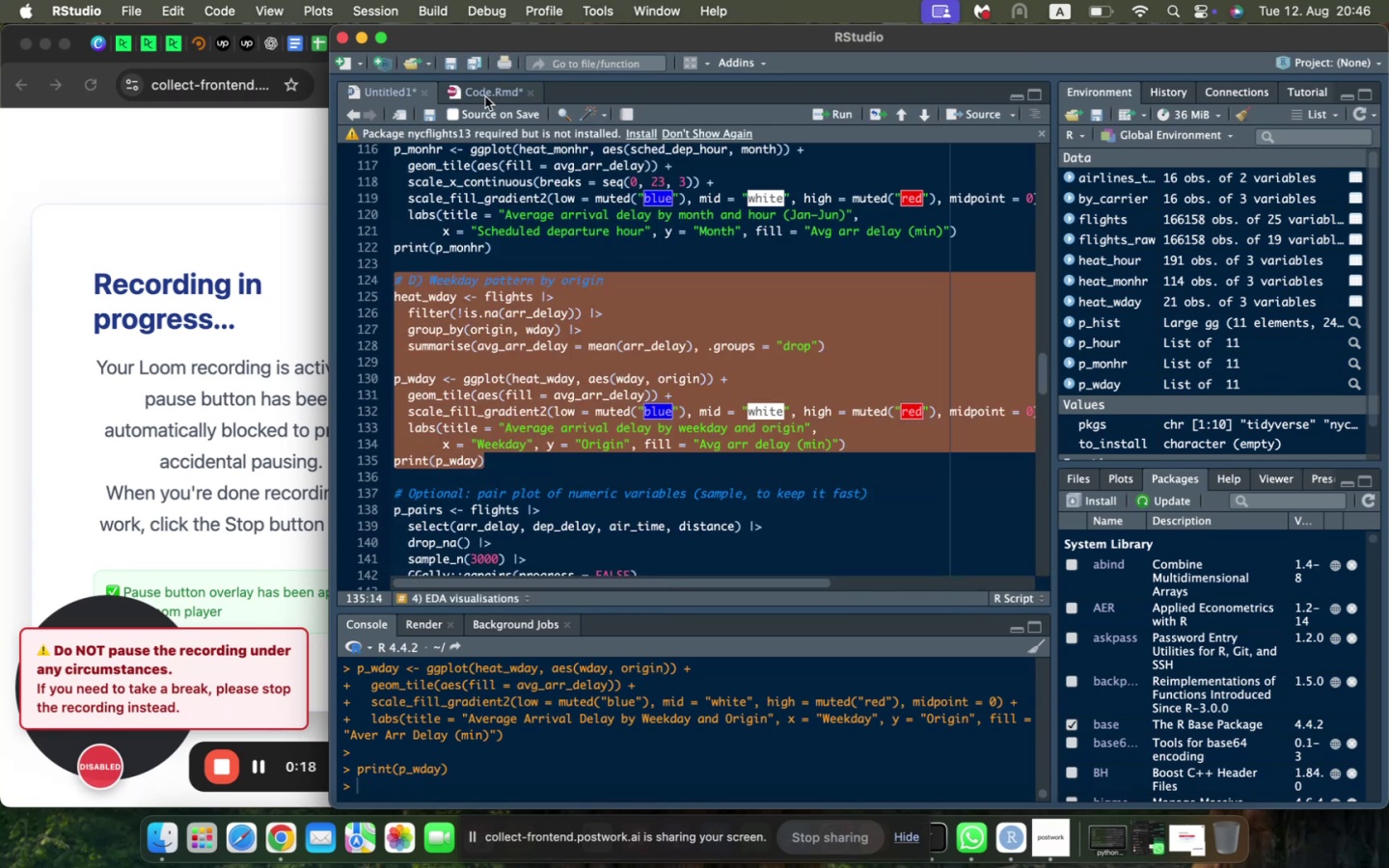 
left_click([489, 92])
 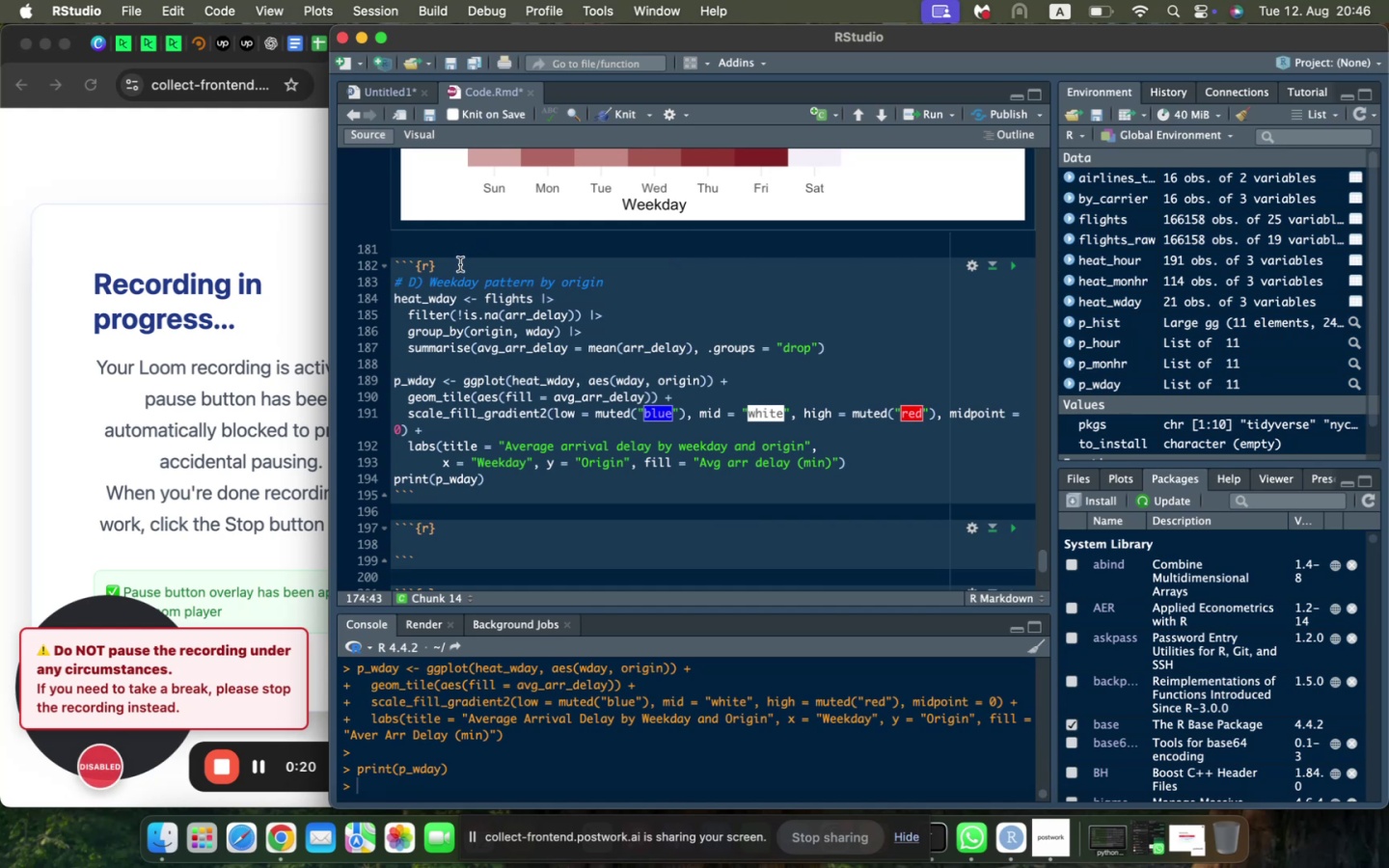 
left_click([461, 266])
 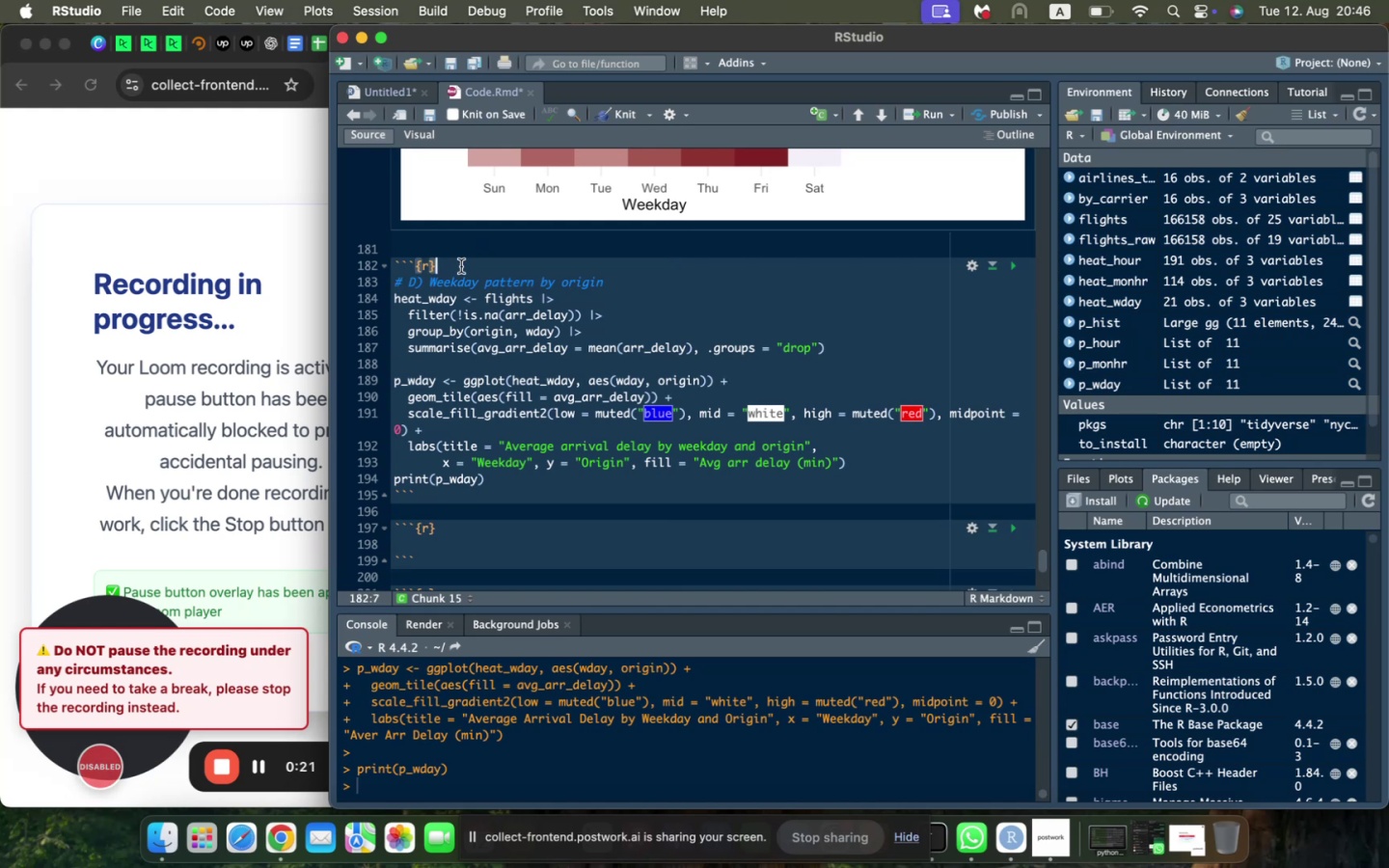 
key(Enter)
 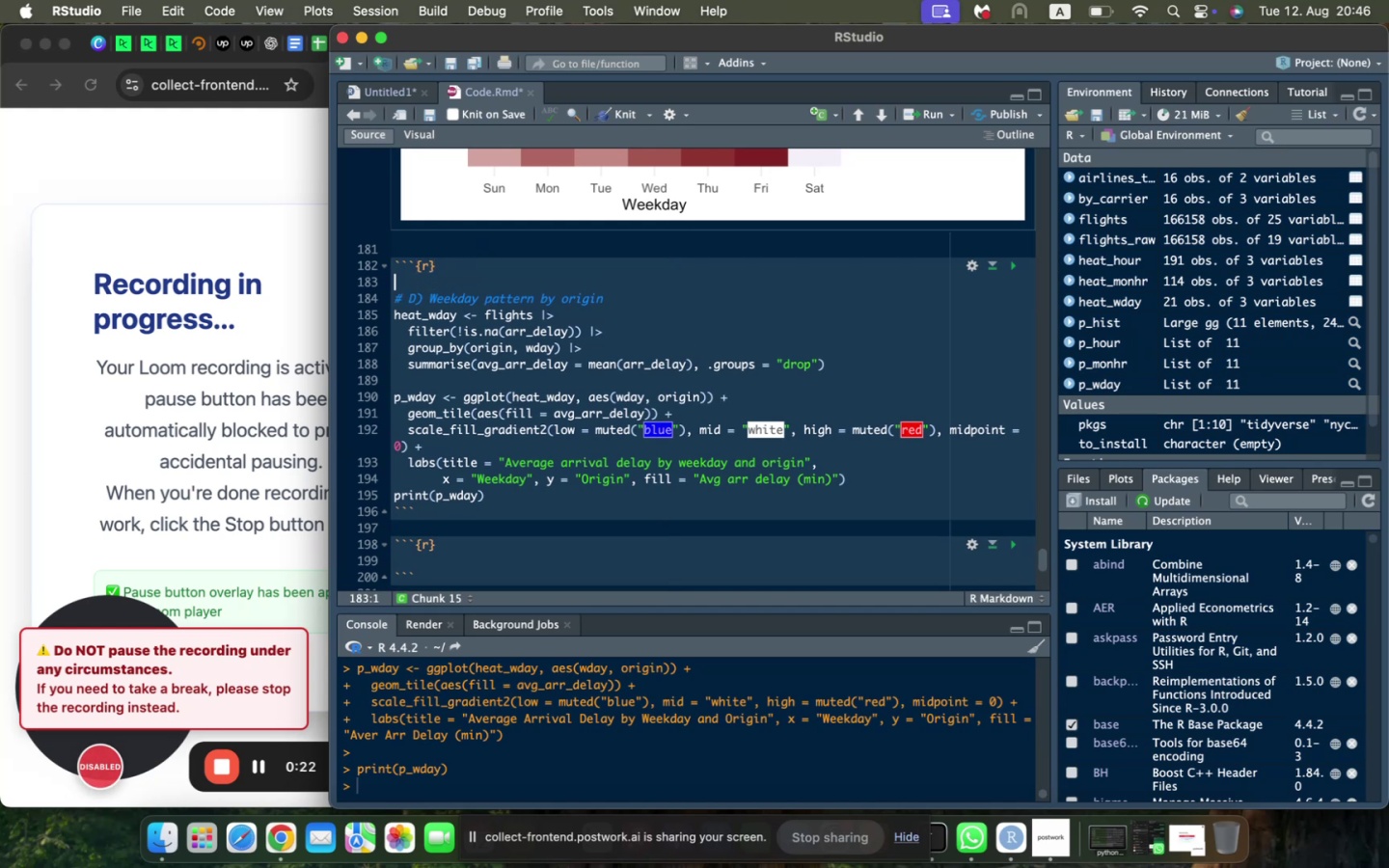 
type(heat_wday <- flights |> )
 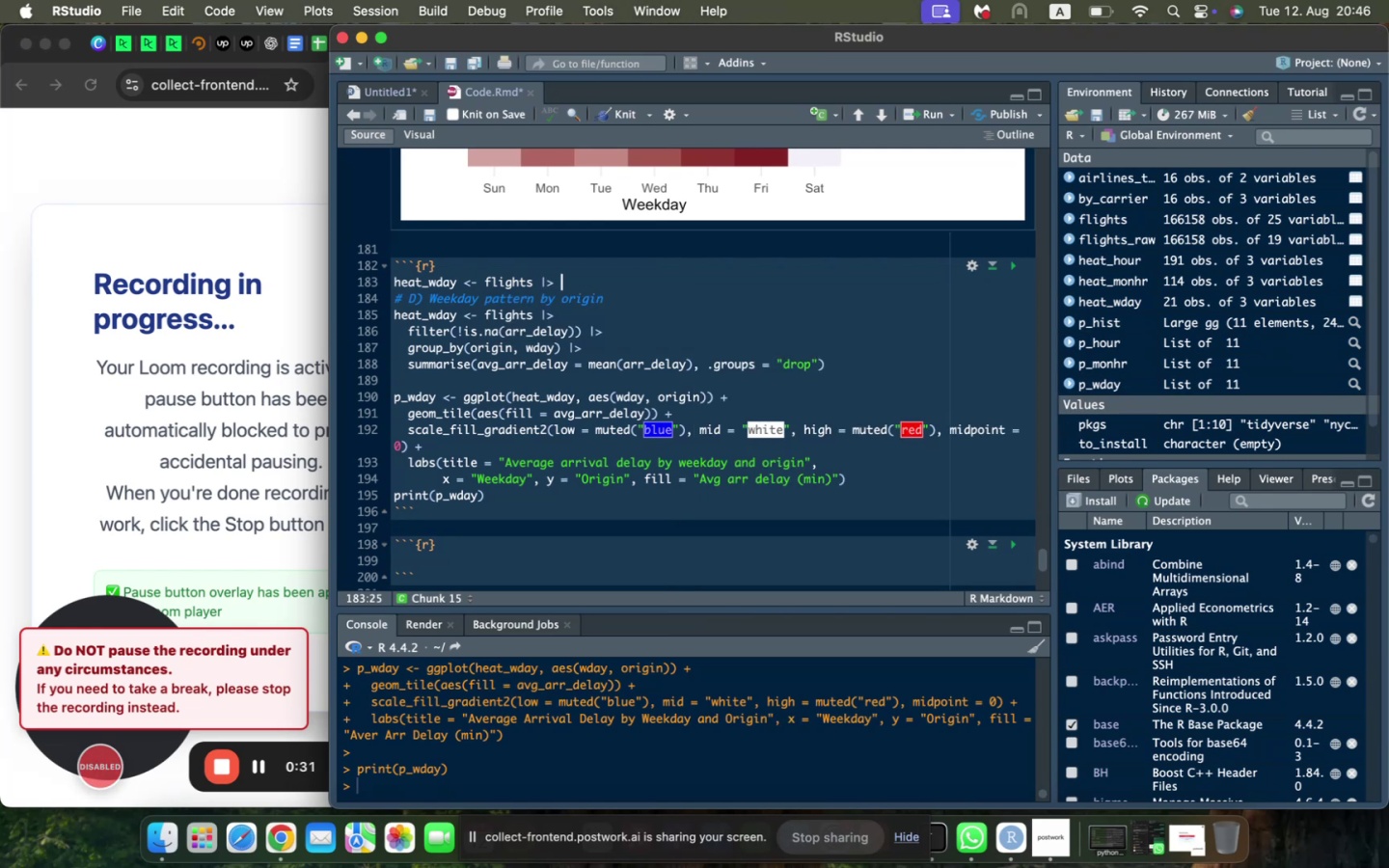 
wait(7.78)
 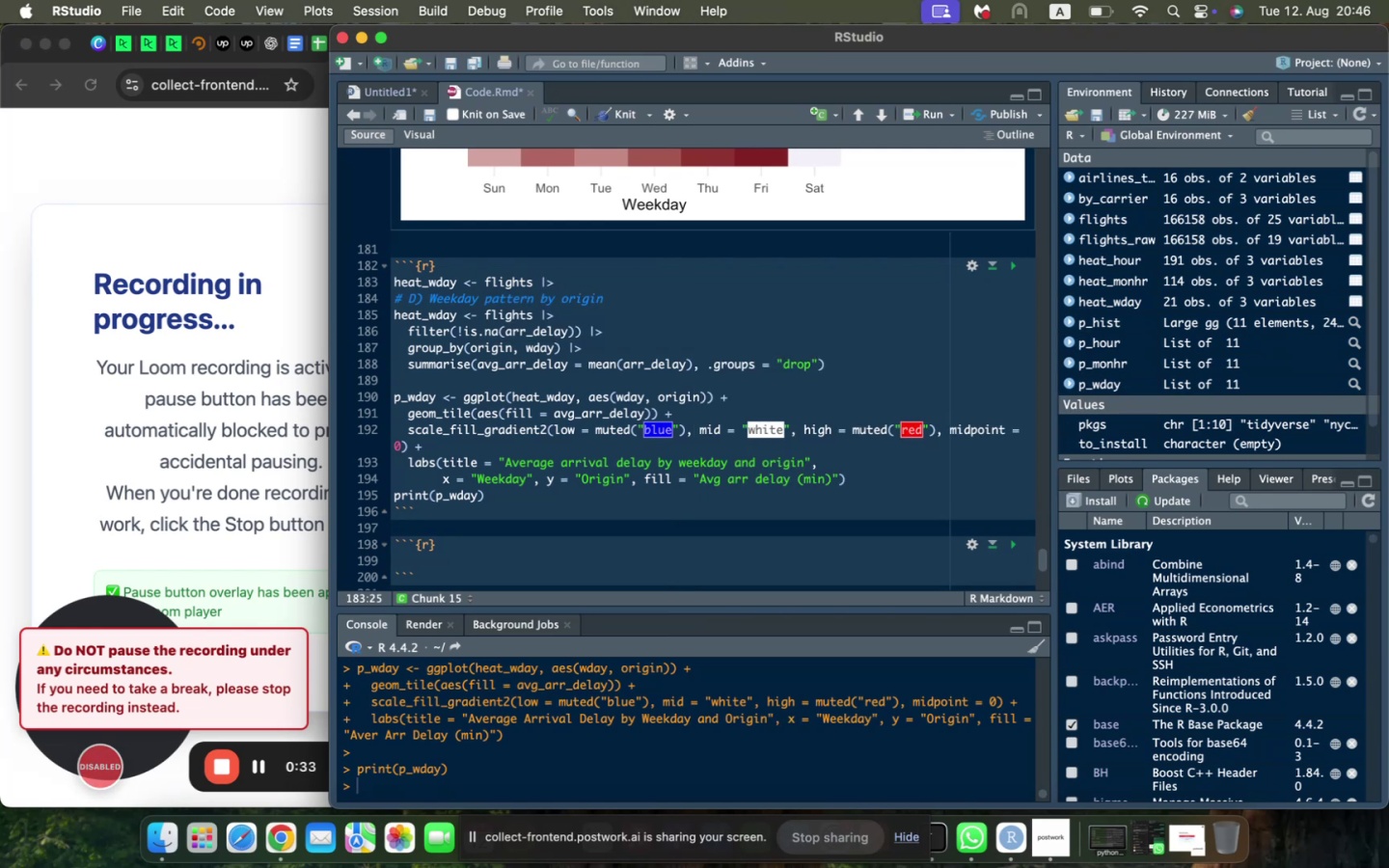 
key(Enter)
 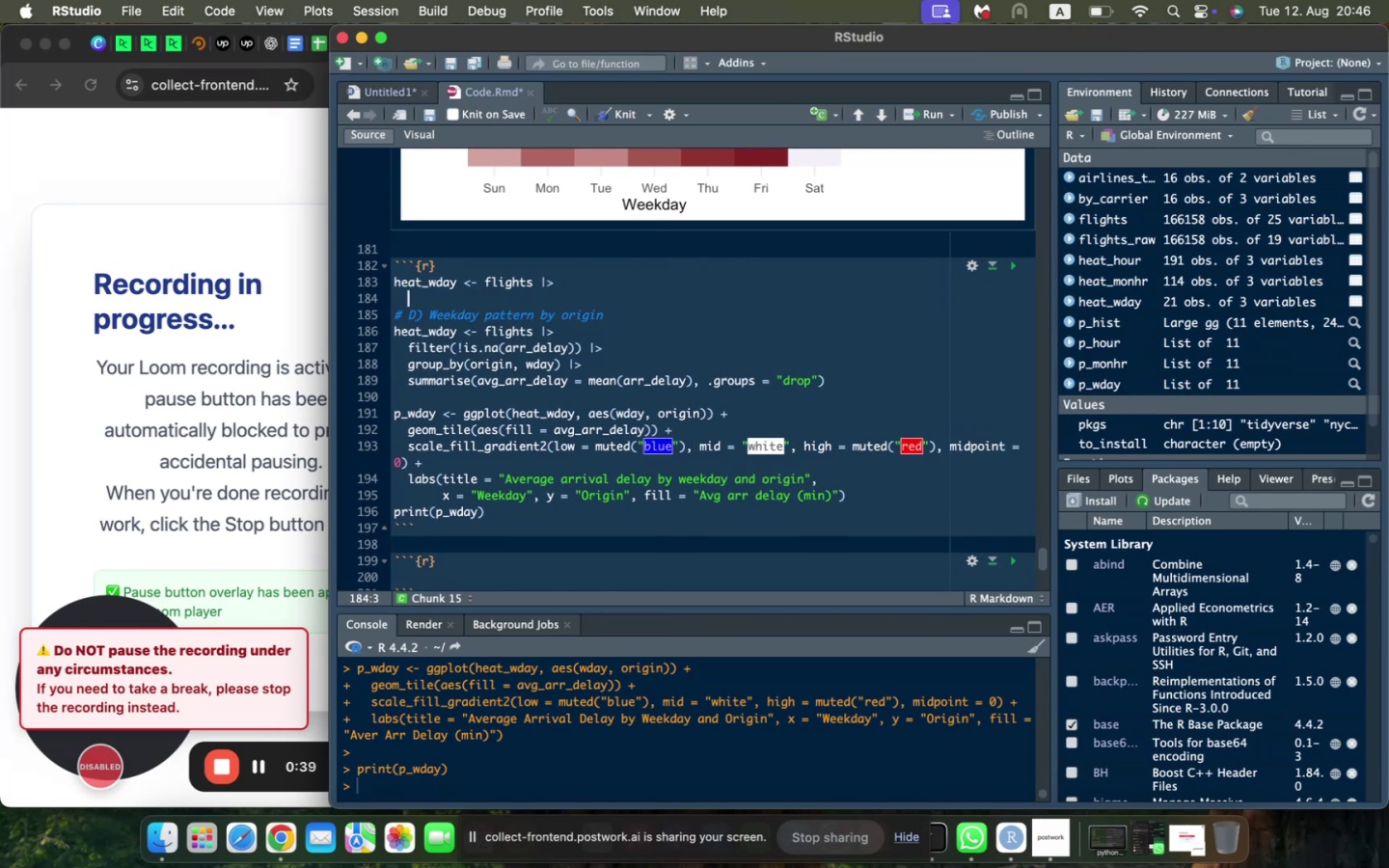 
type(filter )
key(Backspace)
key(Backspace)
key(Backspace)
key(Backspace)
key(Backspace)
key(Backspace)
key(Backspace)
type(filter(!isna(arr)
 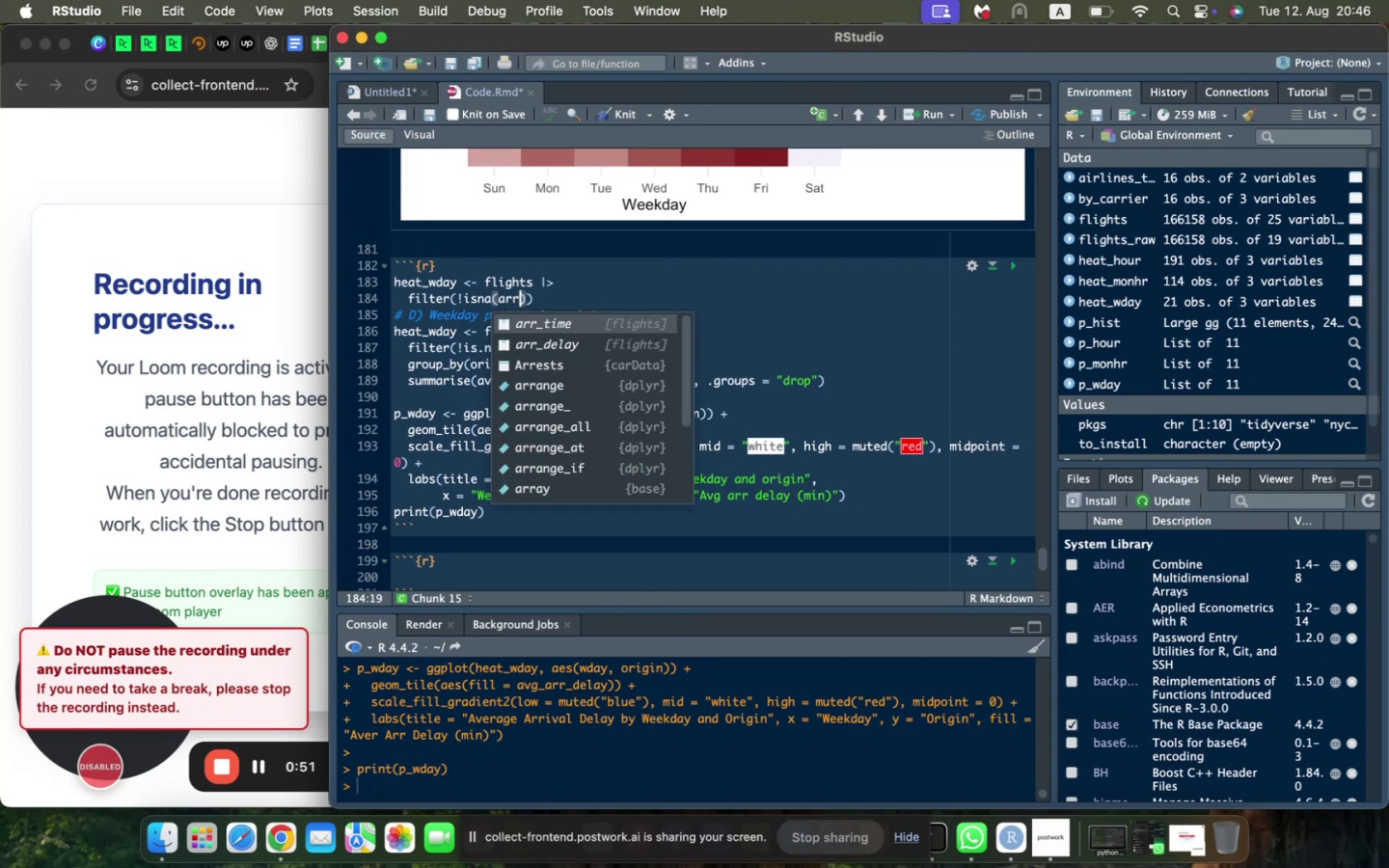 
 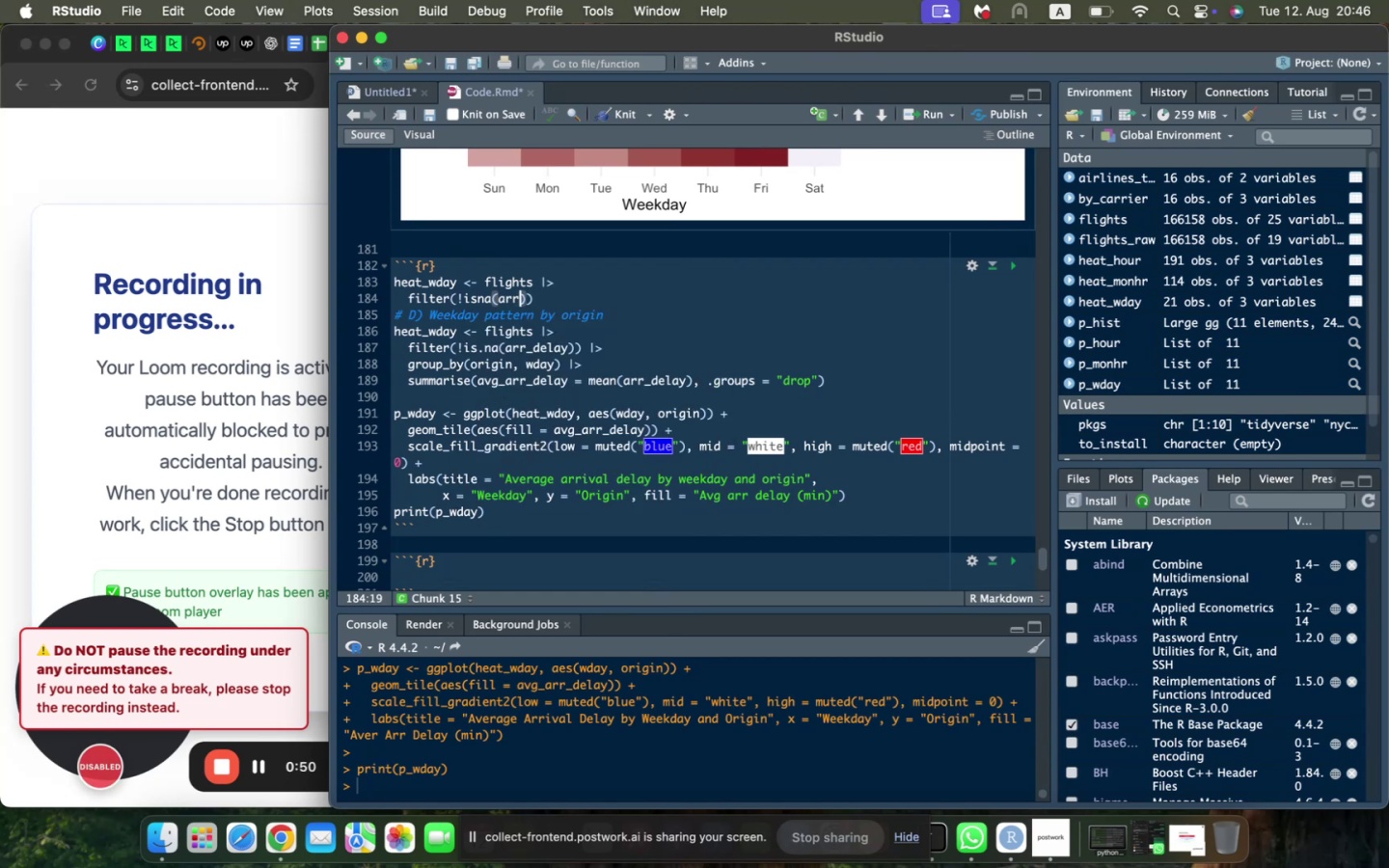 
hold_key(key=ShiftLeft, duration=0.6)
 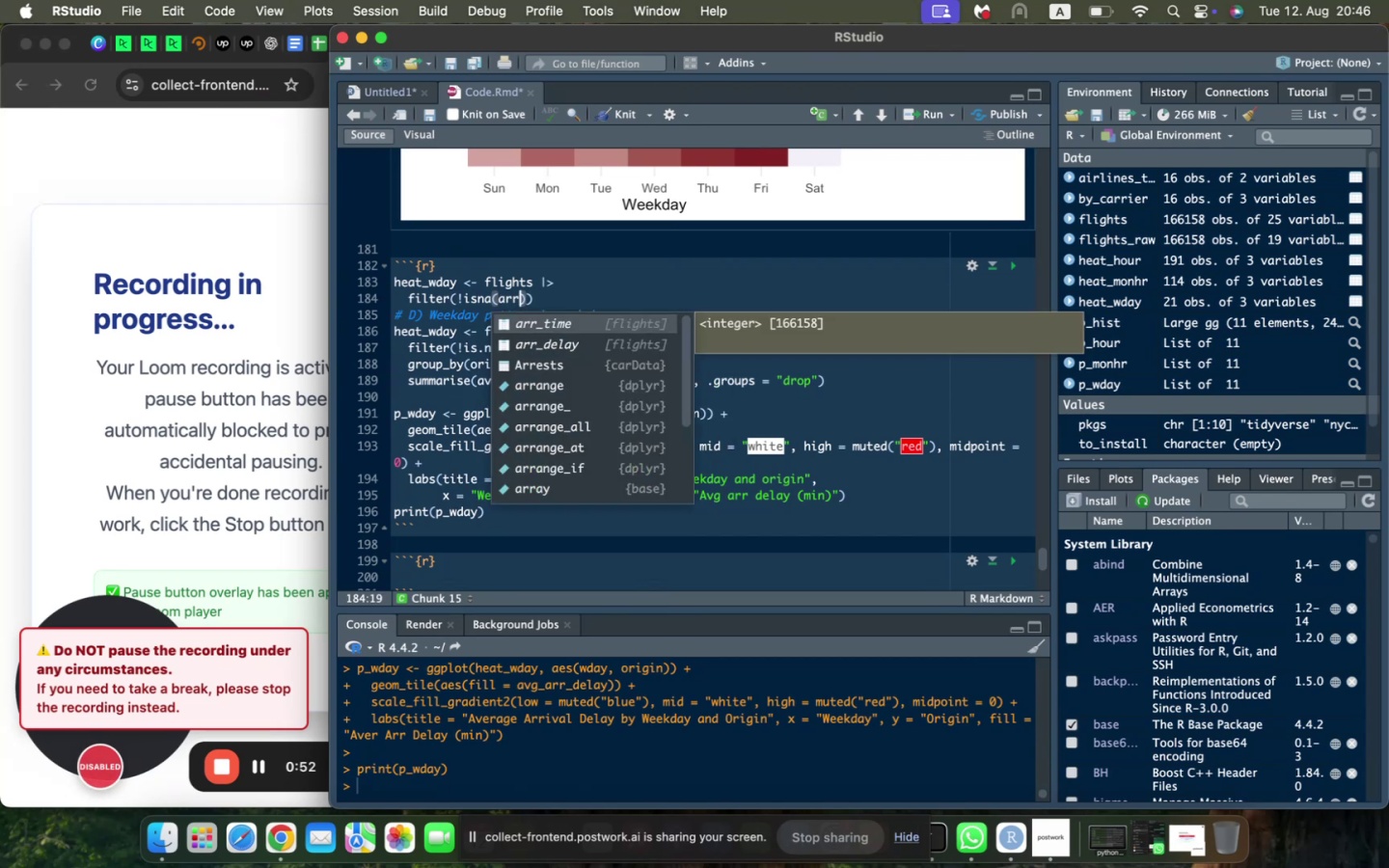 
key(ArrowDown)
 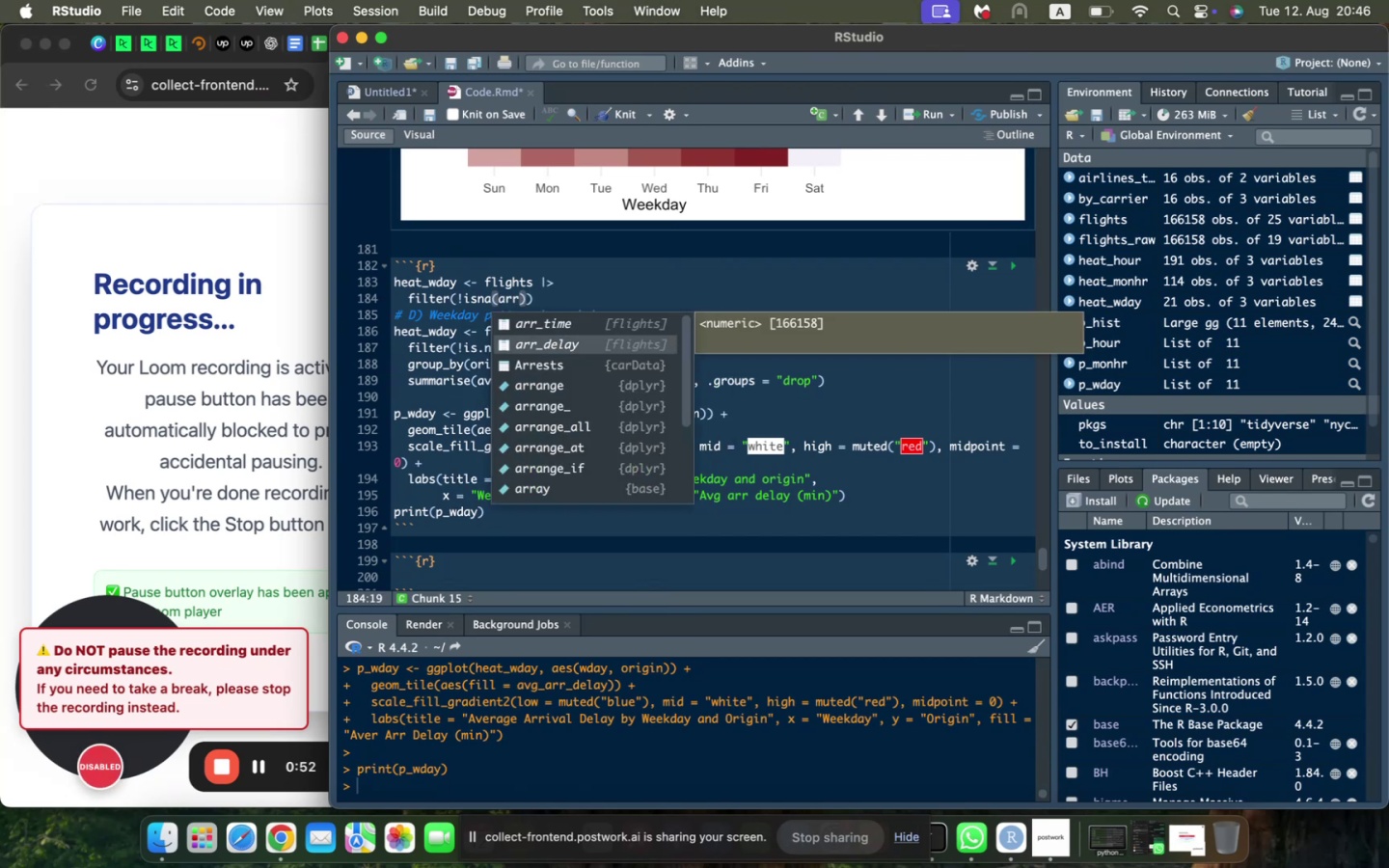 
key(Enter)
 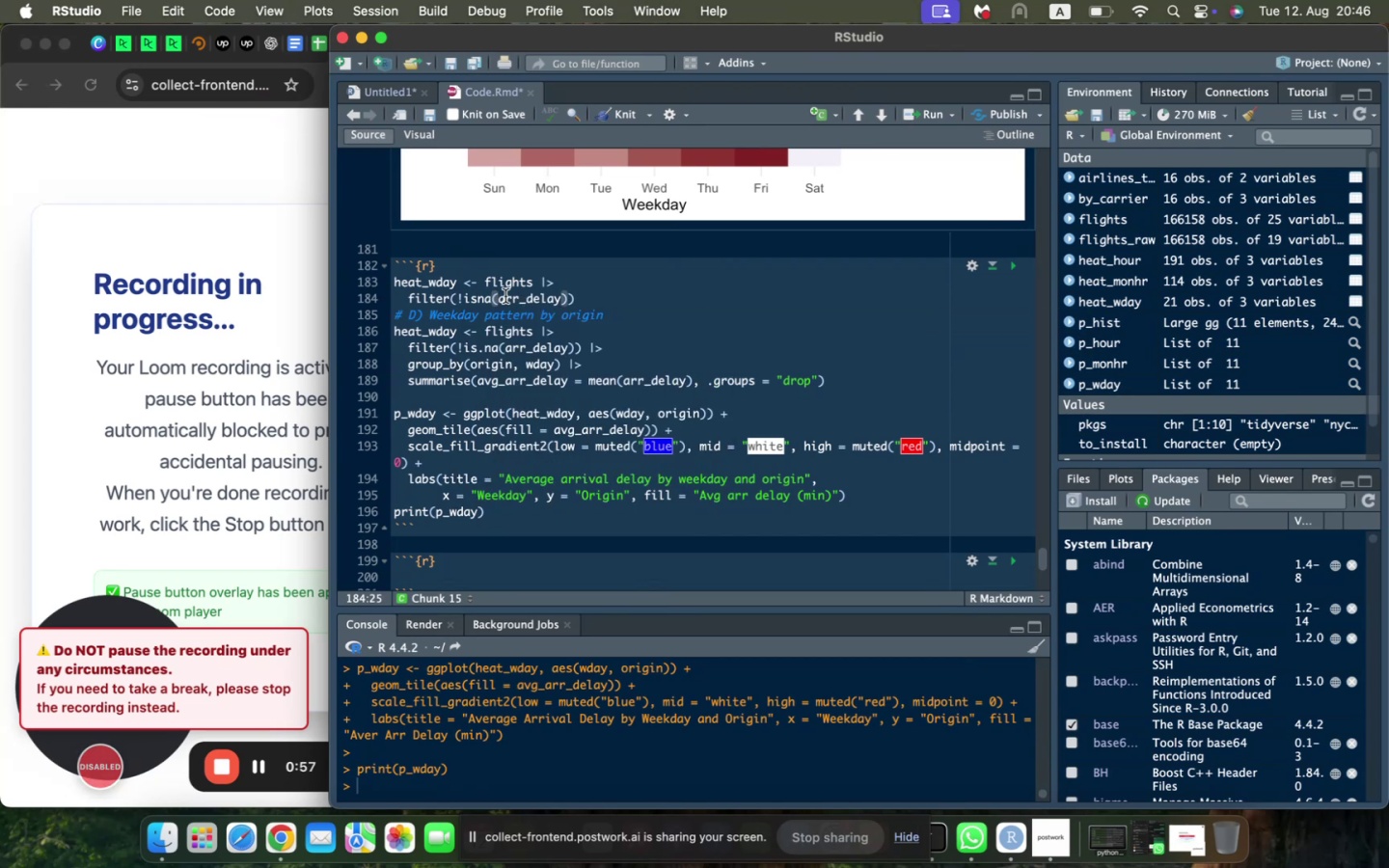 
wait(6.41)
 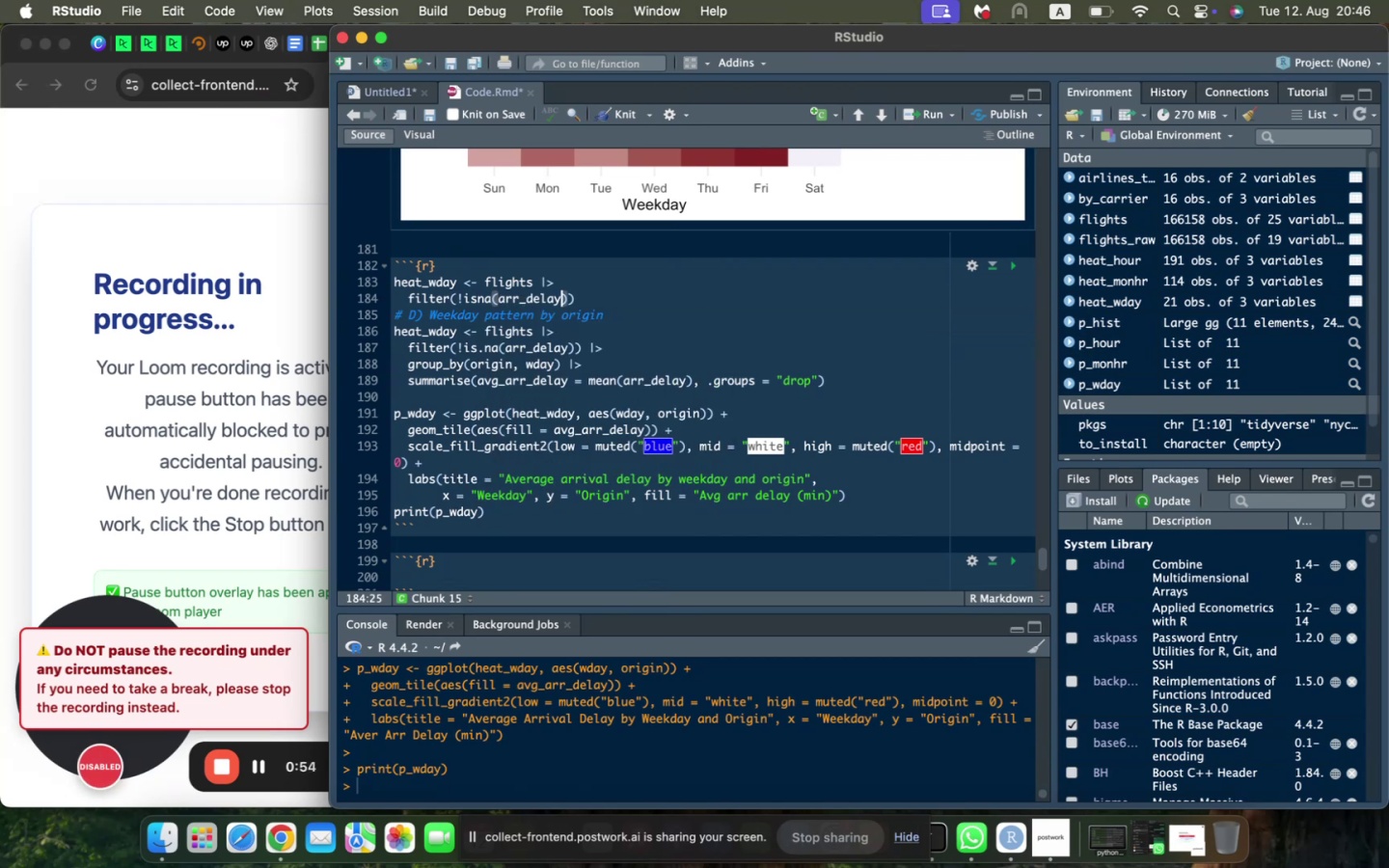 
left_click([374, 89])
 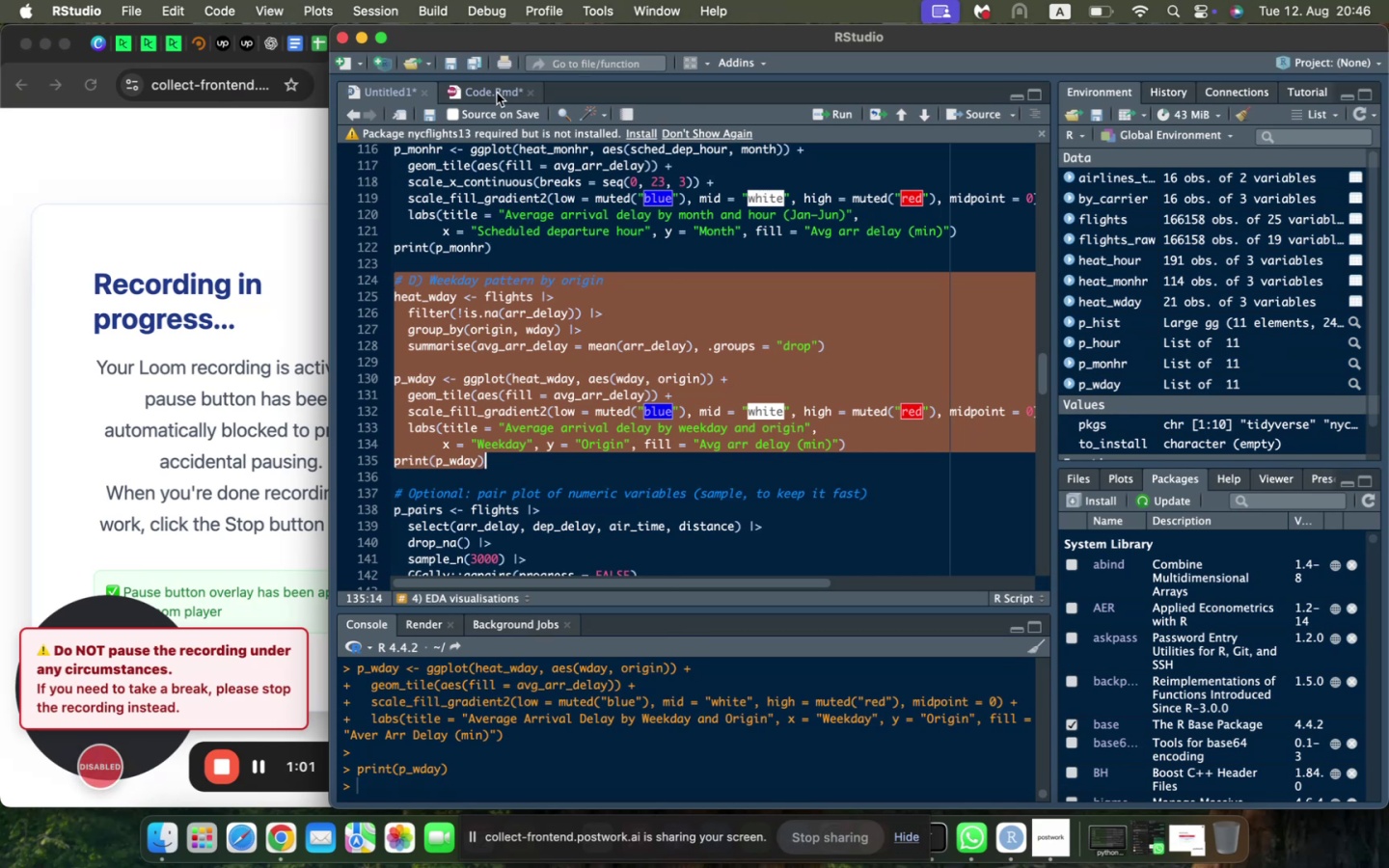 
left_click([494, 93])
 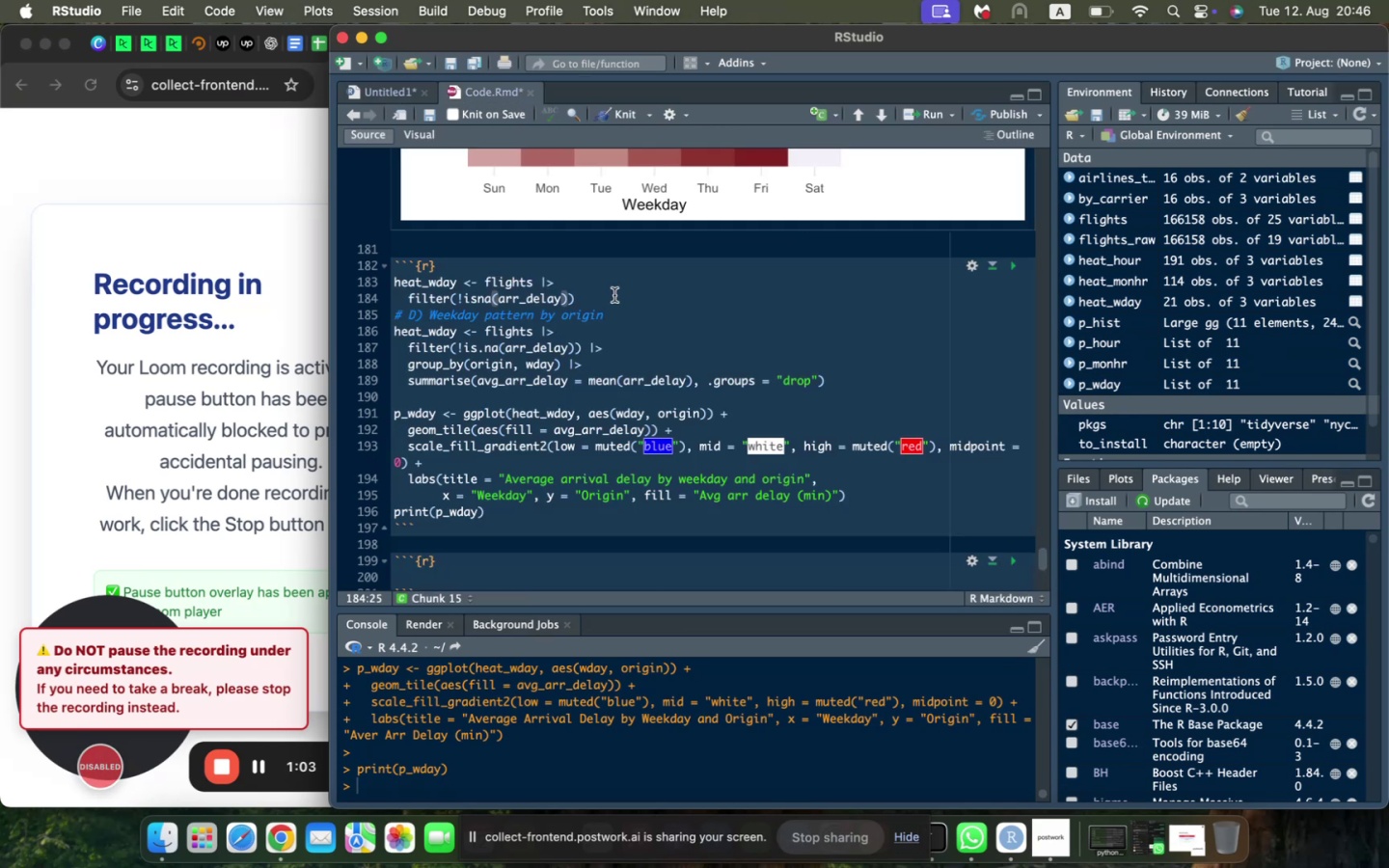 
scroll: coordinate [587, 289], scroll_direction: up, amount: 23.0
 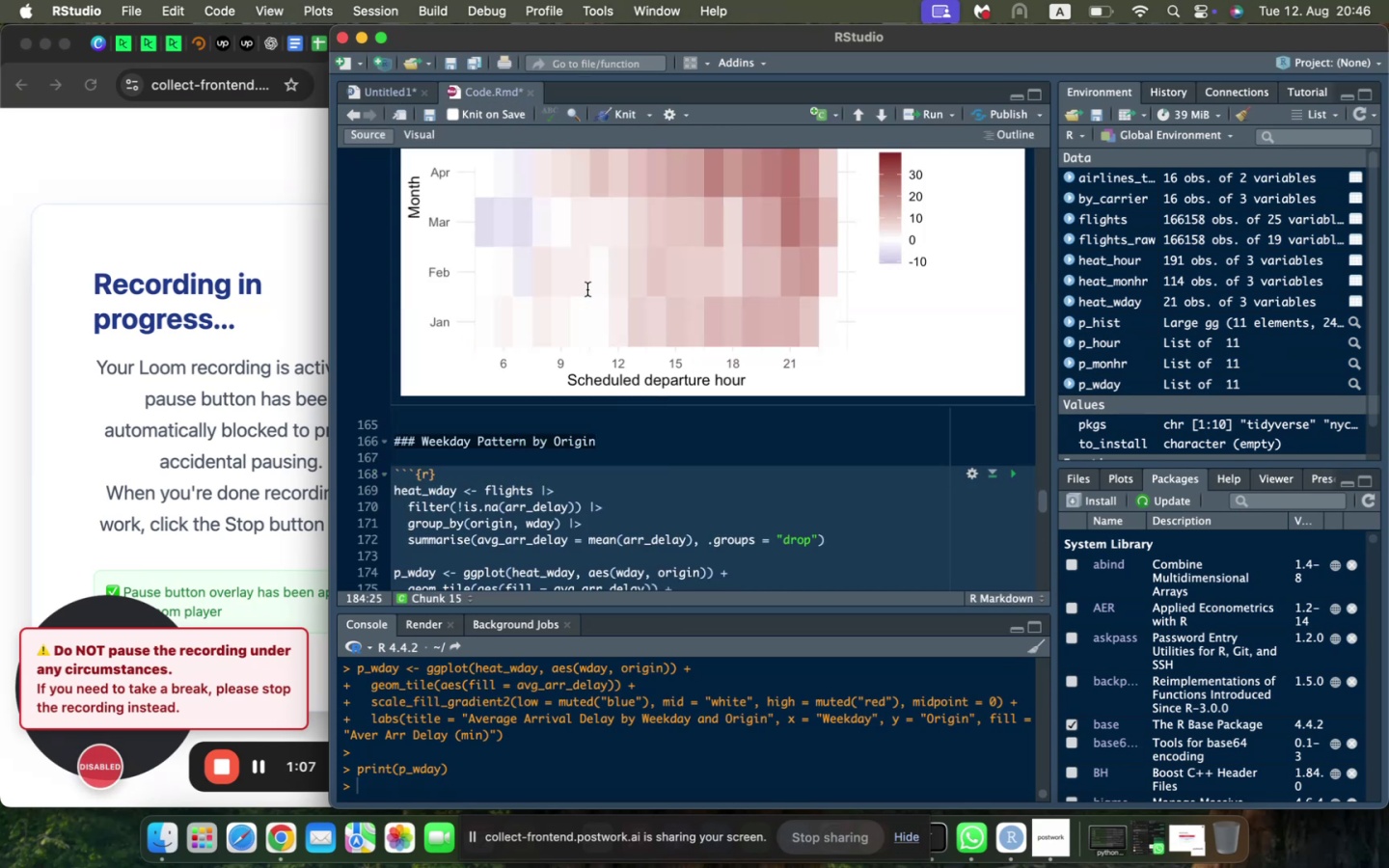 
scroll: coordinate [587, 289], scroll_direction: down, amount: 2.0
 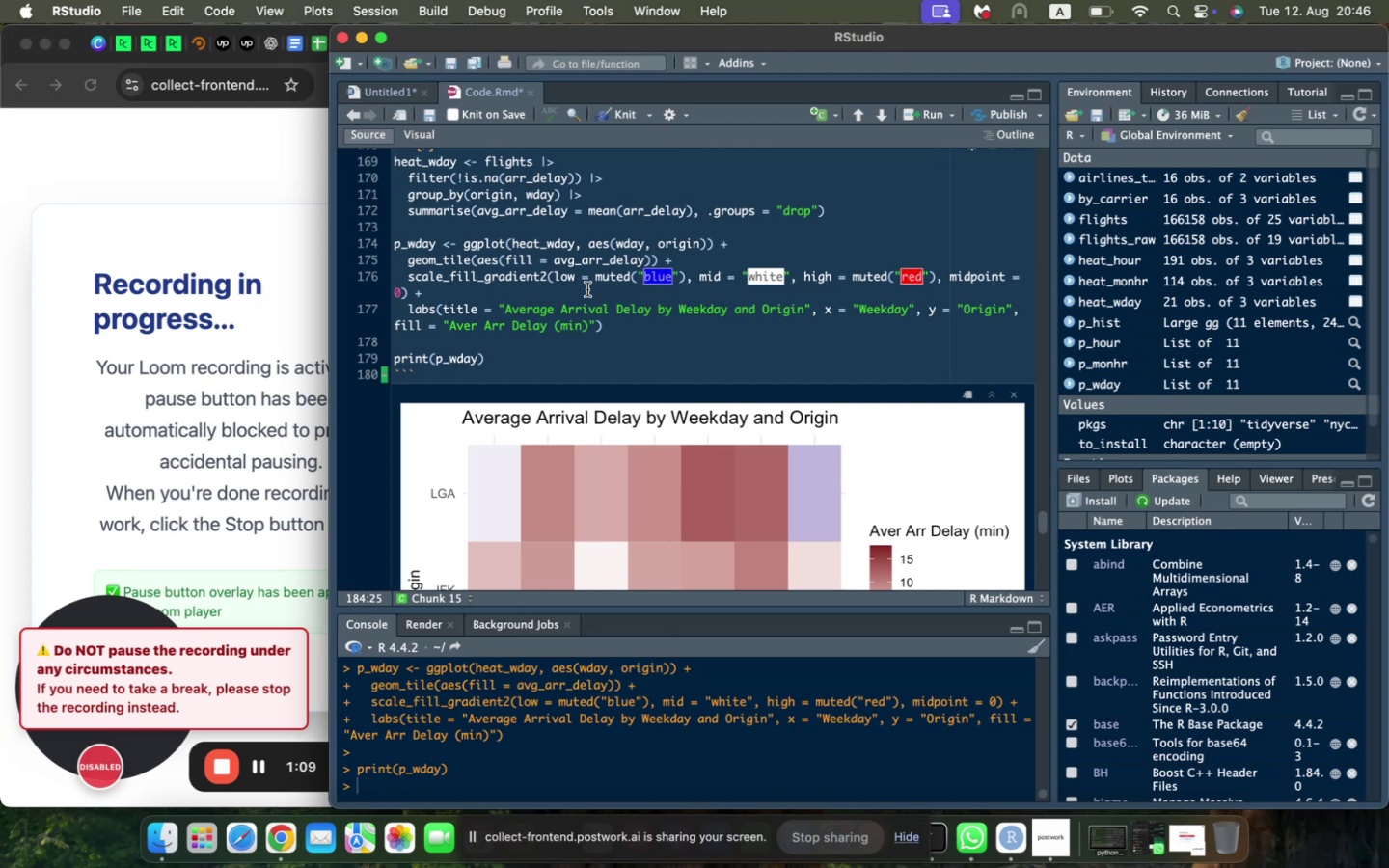 
scroll: coordinate [587, 289], scroll_direction: up, amount: 4.0
 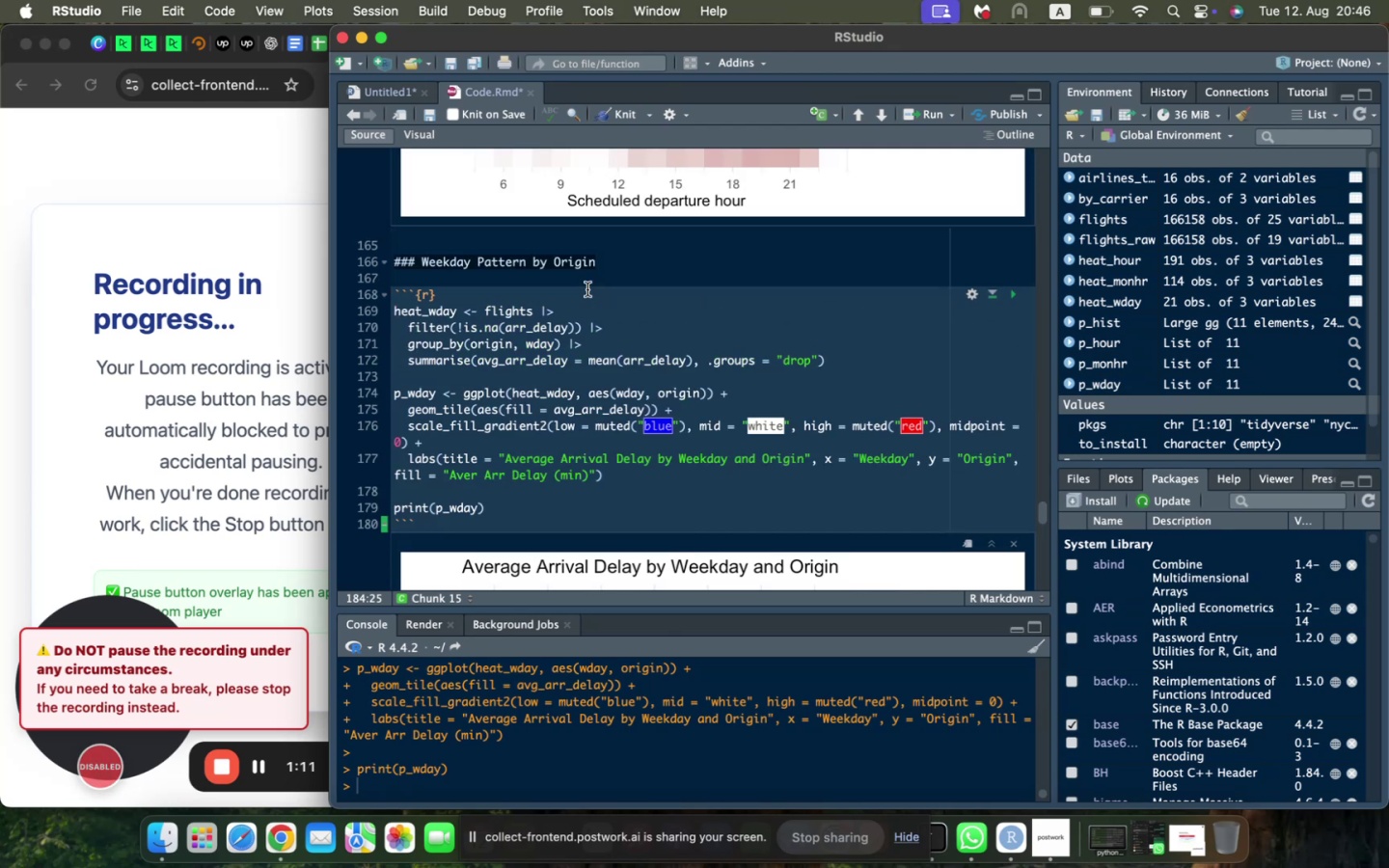 
scroll: coordinate [587, 289], scroll_direction: down, amount: 4.0
 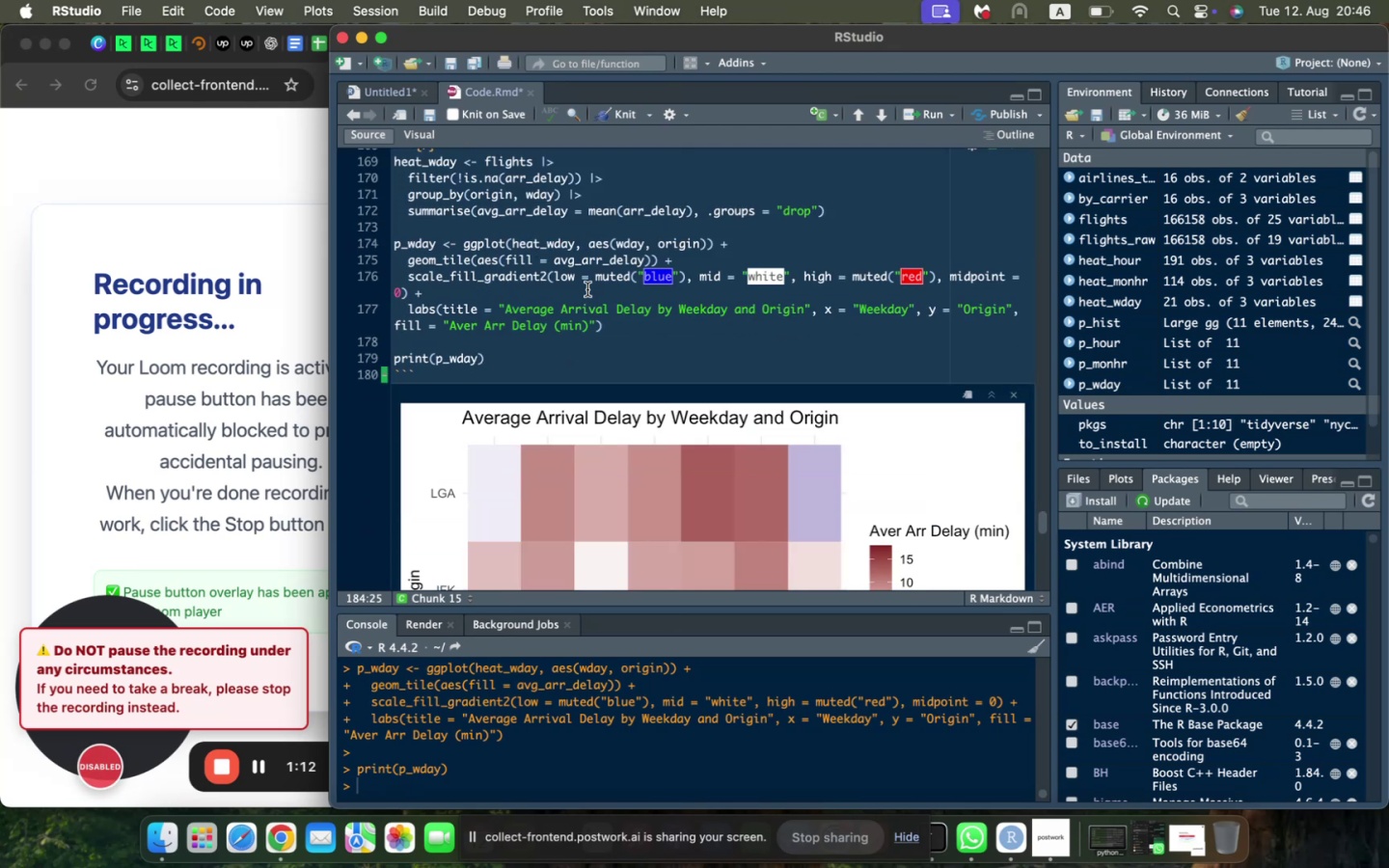 
scroll: coordinate [587, 289], scroll_direction: up, amount: 11.0
 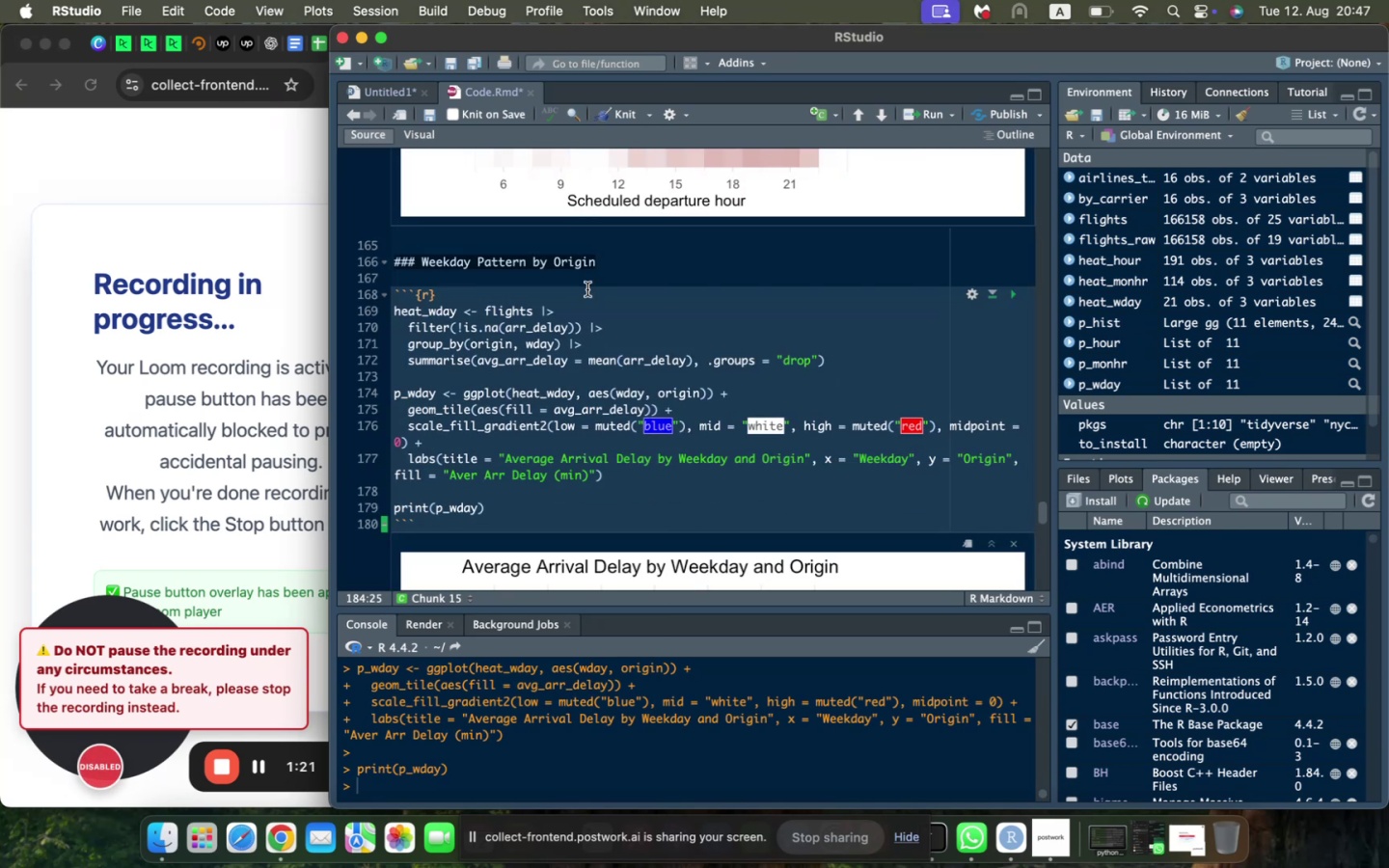 
scroll: coordinate [587, 289], scroll_direction: down, amount: 18.0
 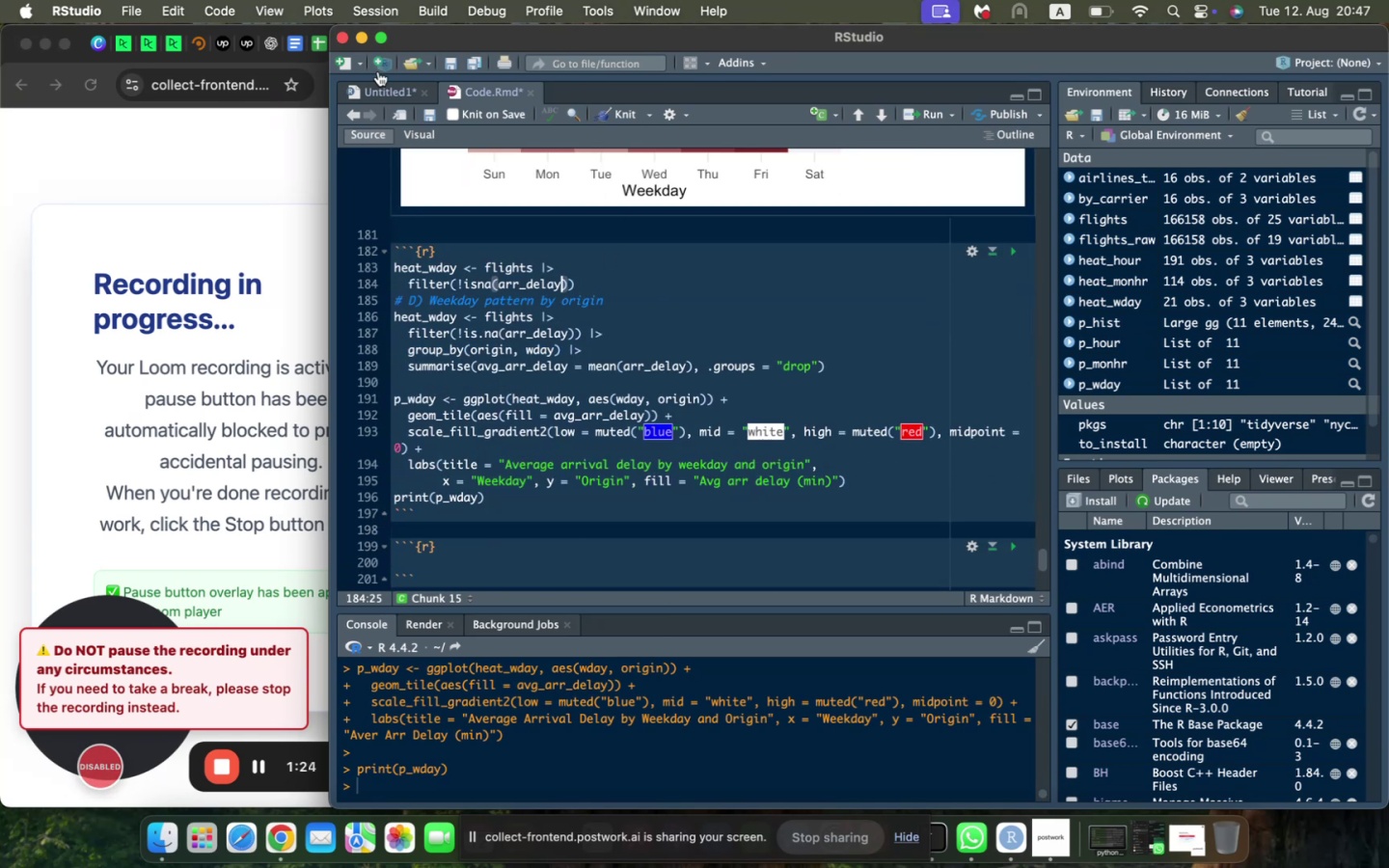 
left_click([371, 87])
 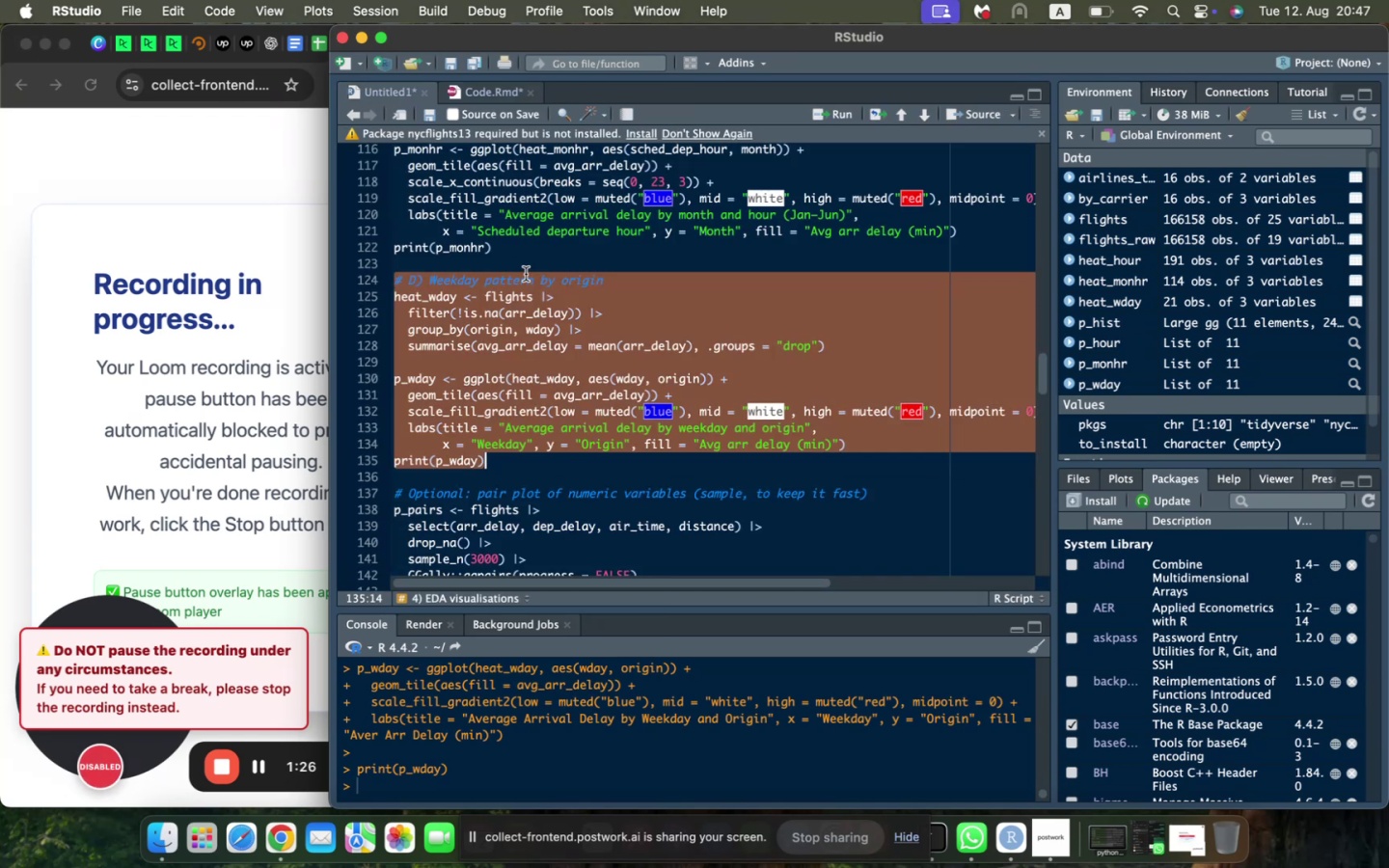 
scroll: coordinate [526, 265], scroll_direction: down, amount: 10.0
 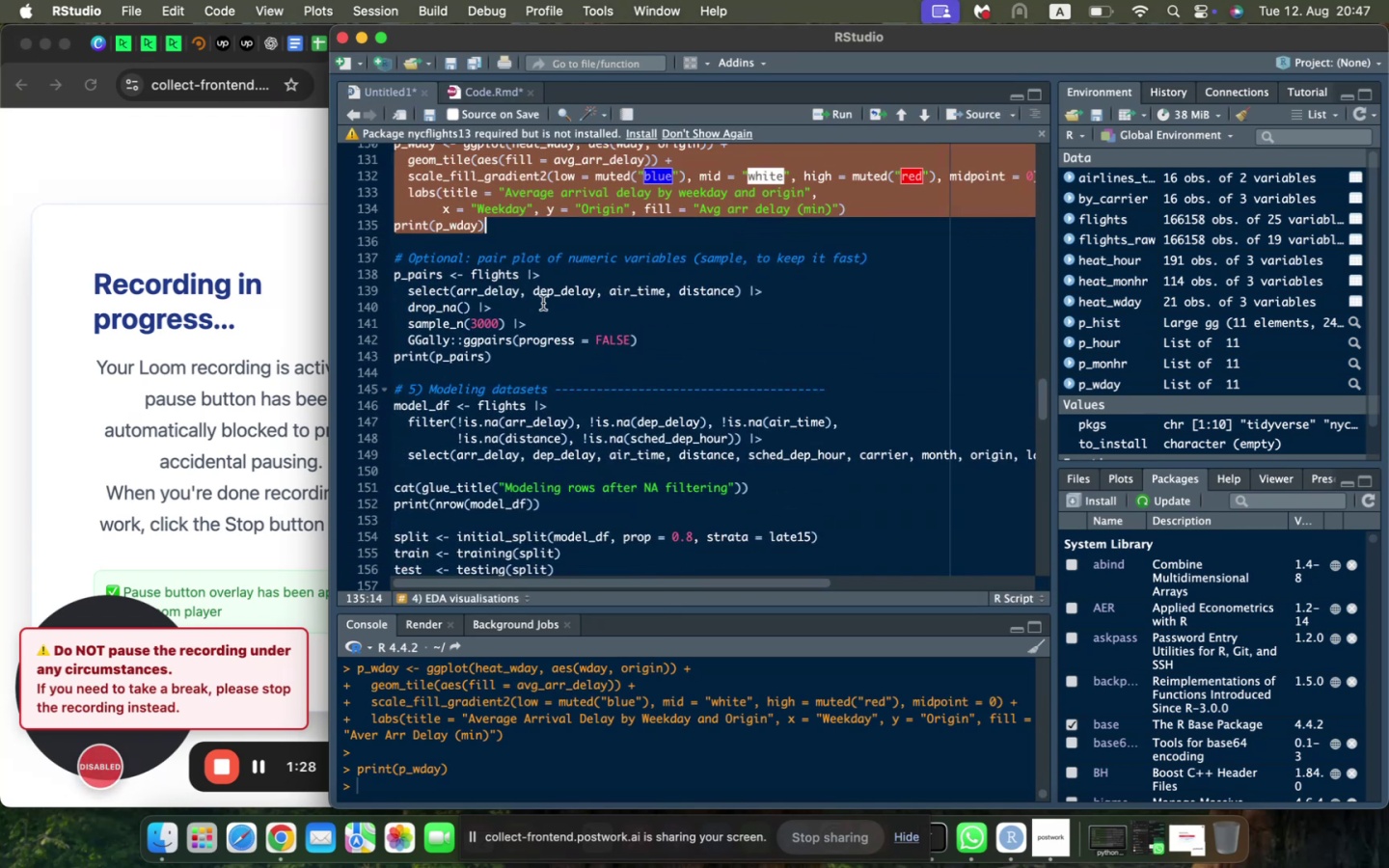 
left_click([543, 304])
 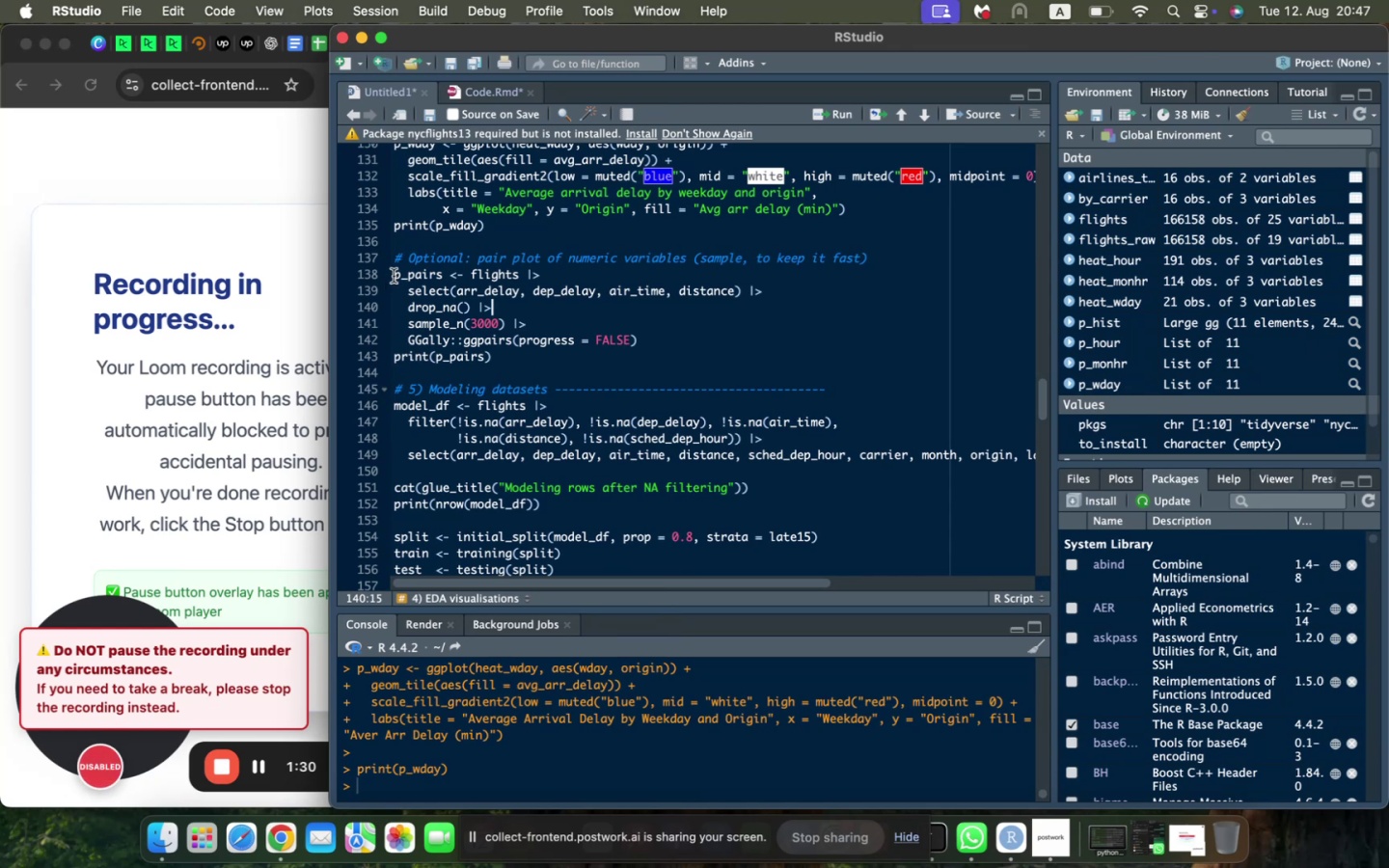 
left_click_drag(start_coordinate=[394, 276], to_coordinate=[509, 359])
 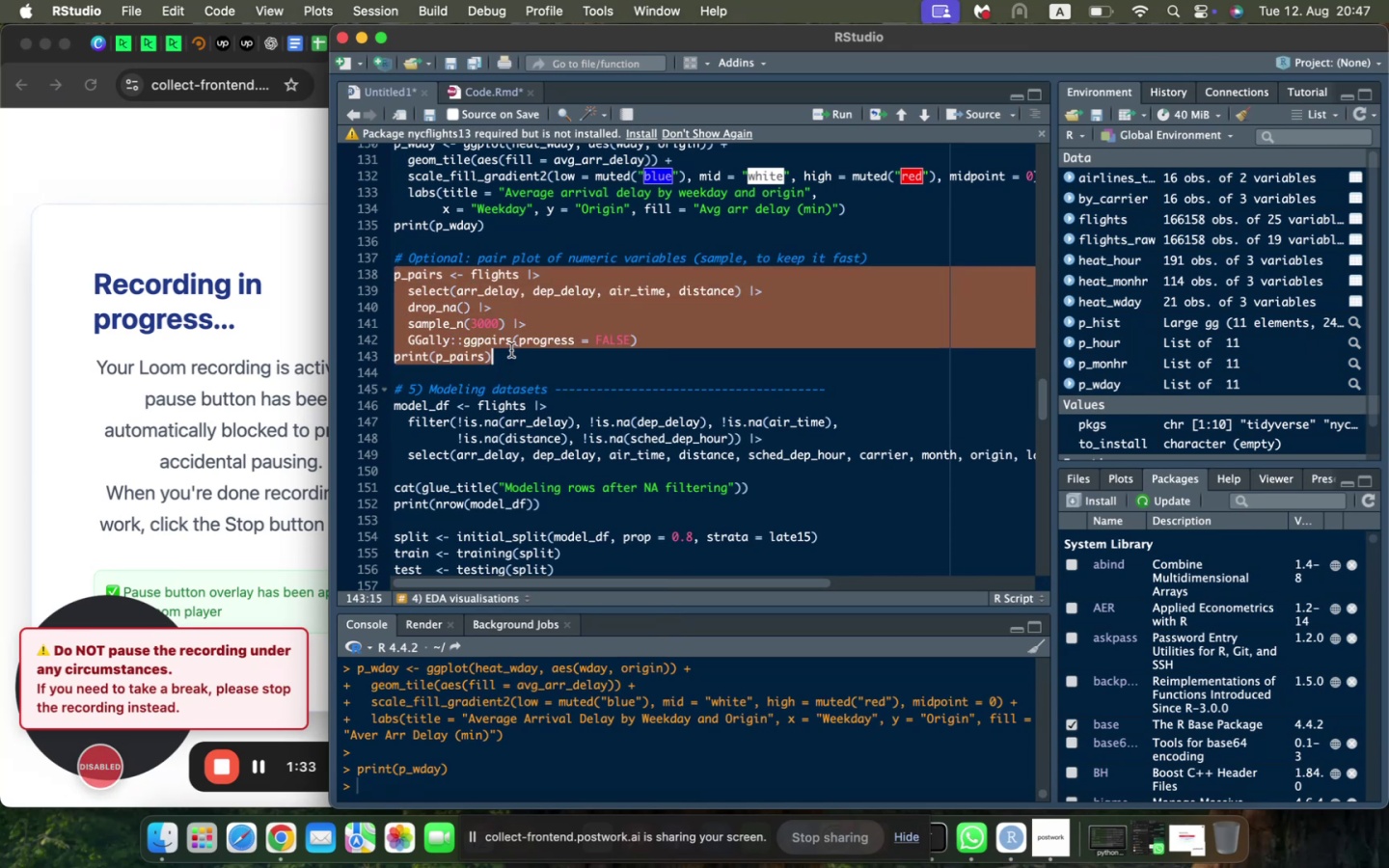 
key(Meta+C)
 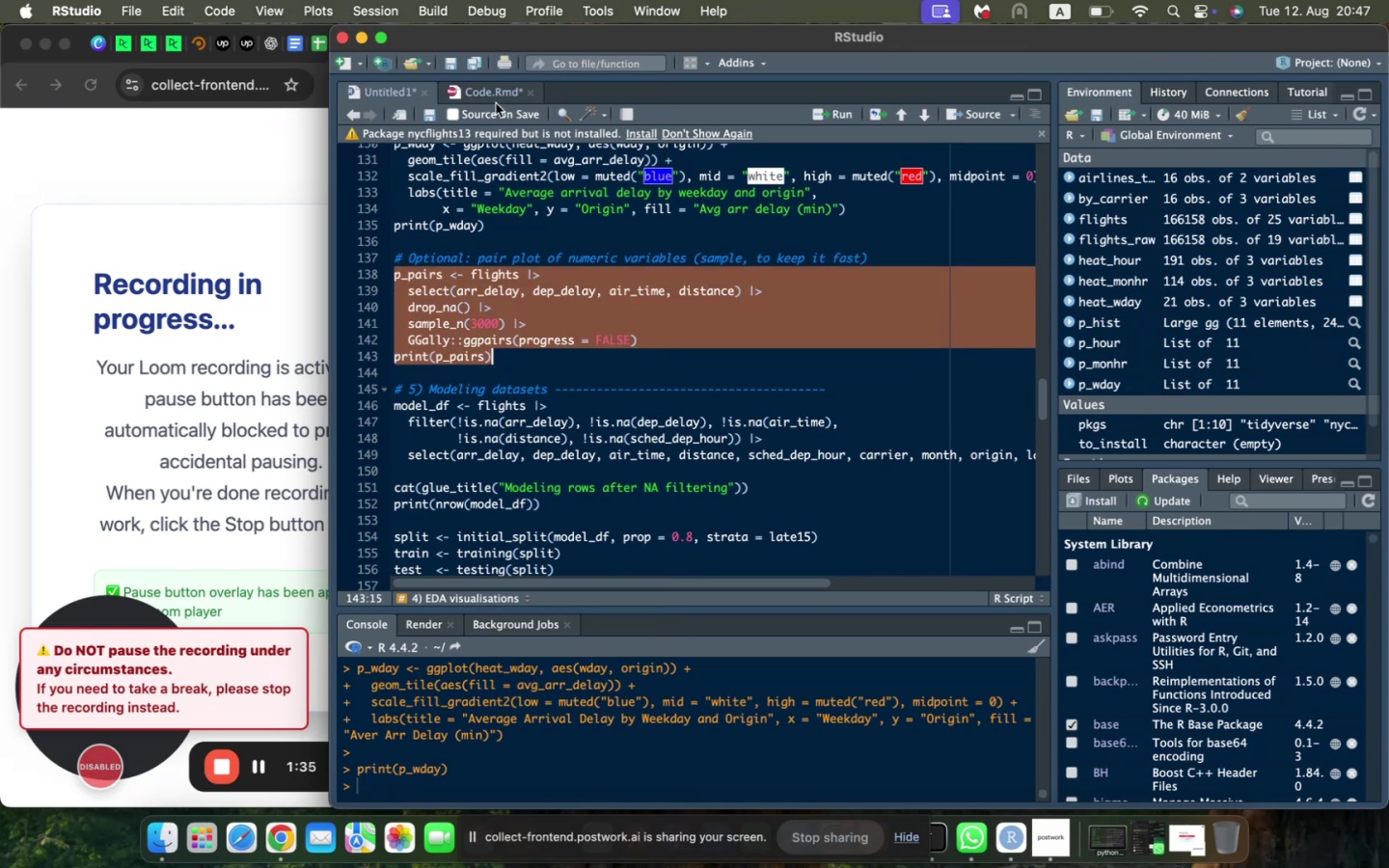 
left_click([488, 92])
 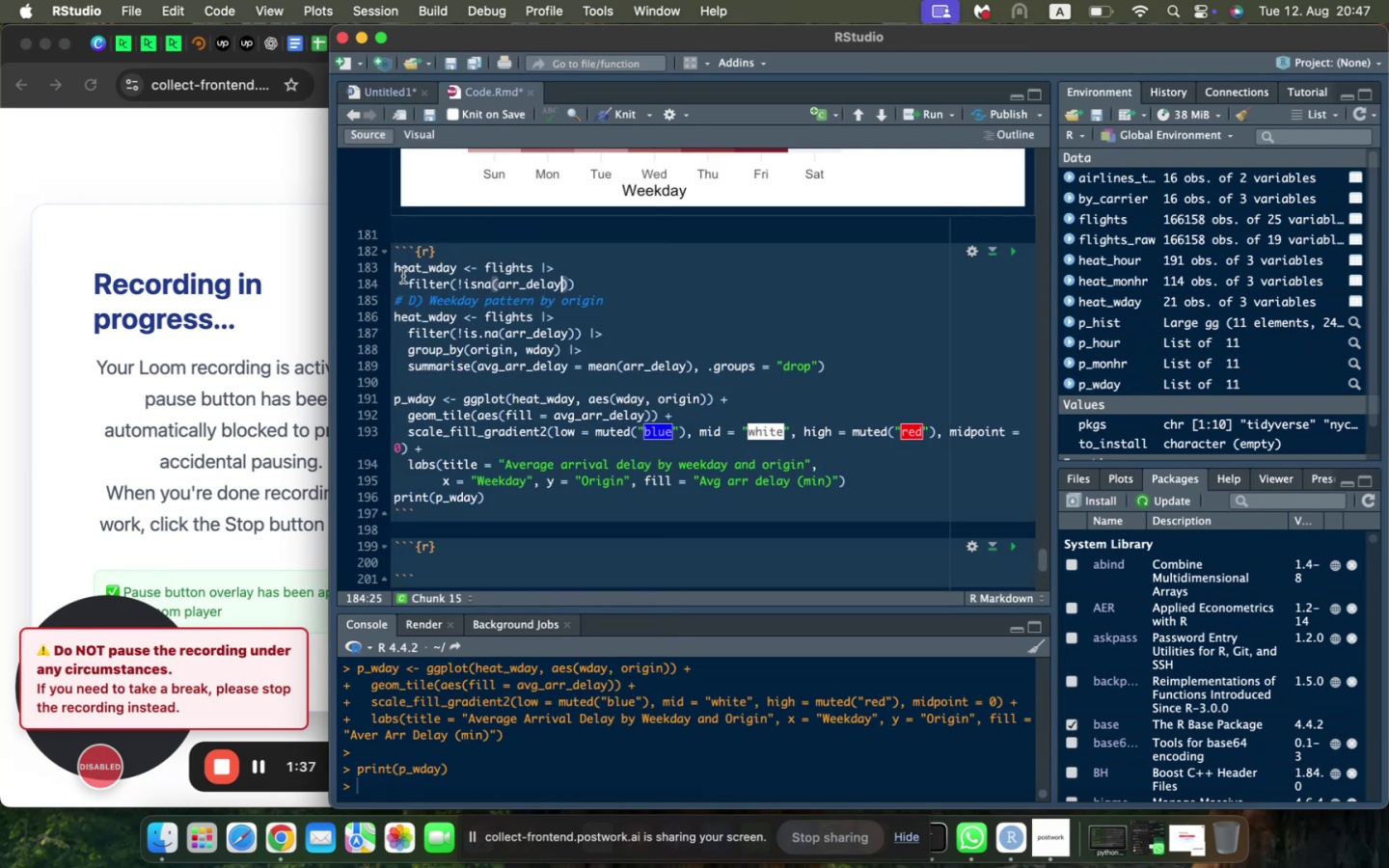 
left_click_drag(start_coordinate=[398, 266], to_coordinate=[506, 499])
 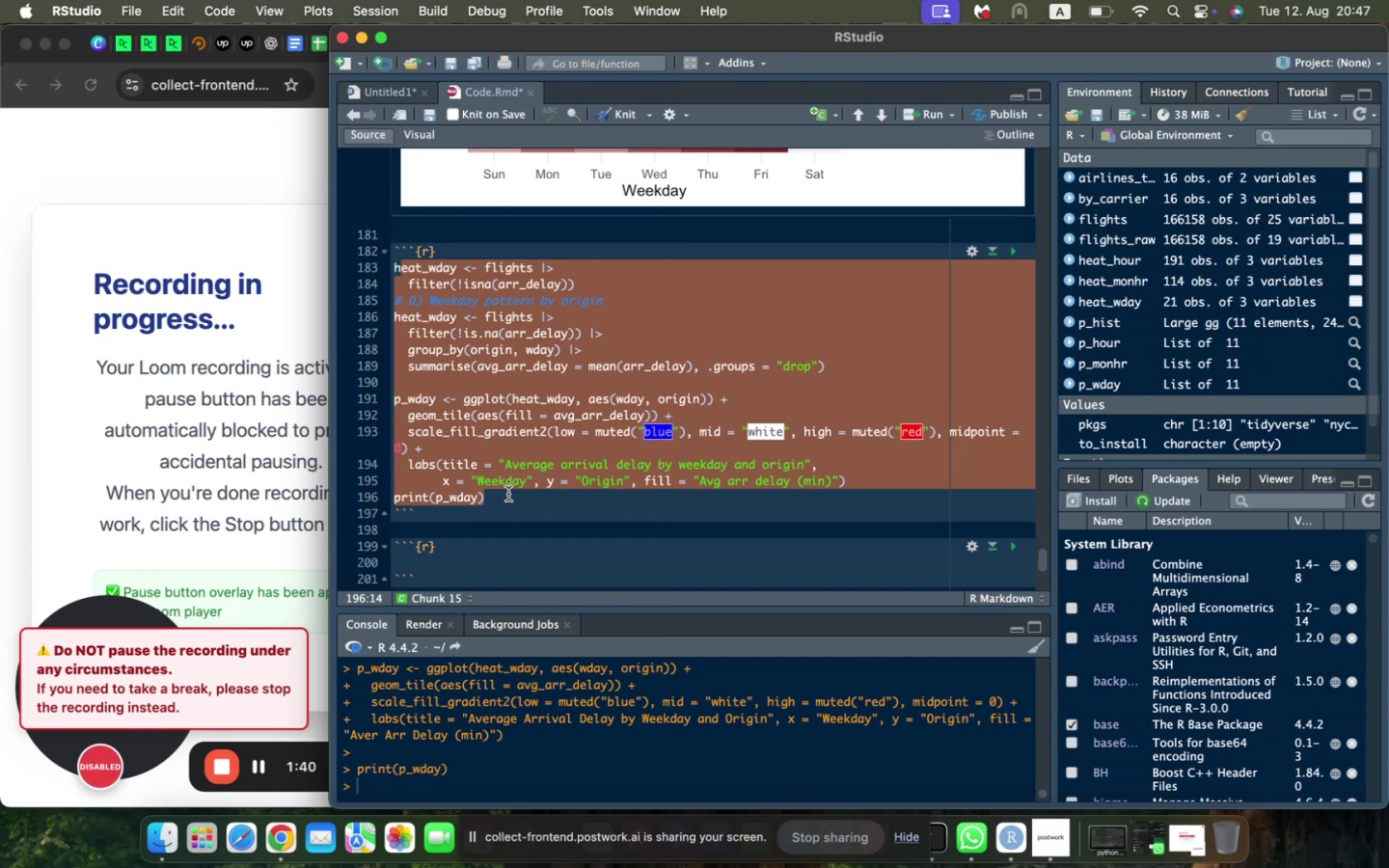 
key(Backspace)
 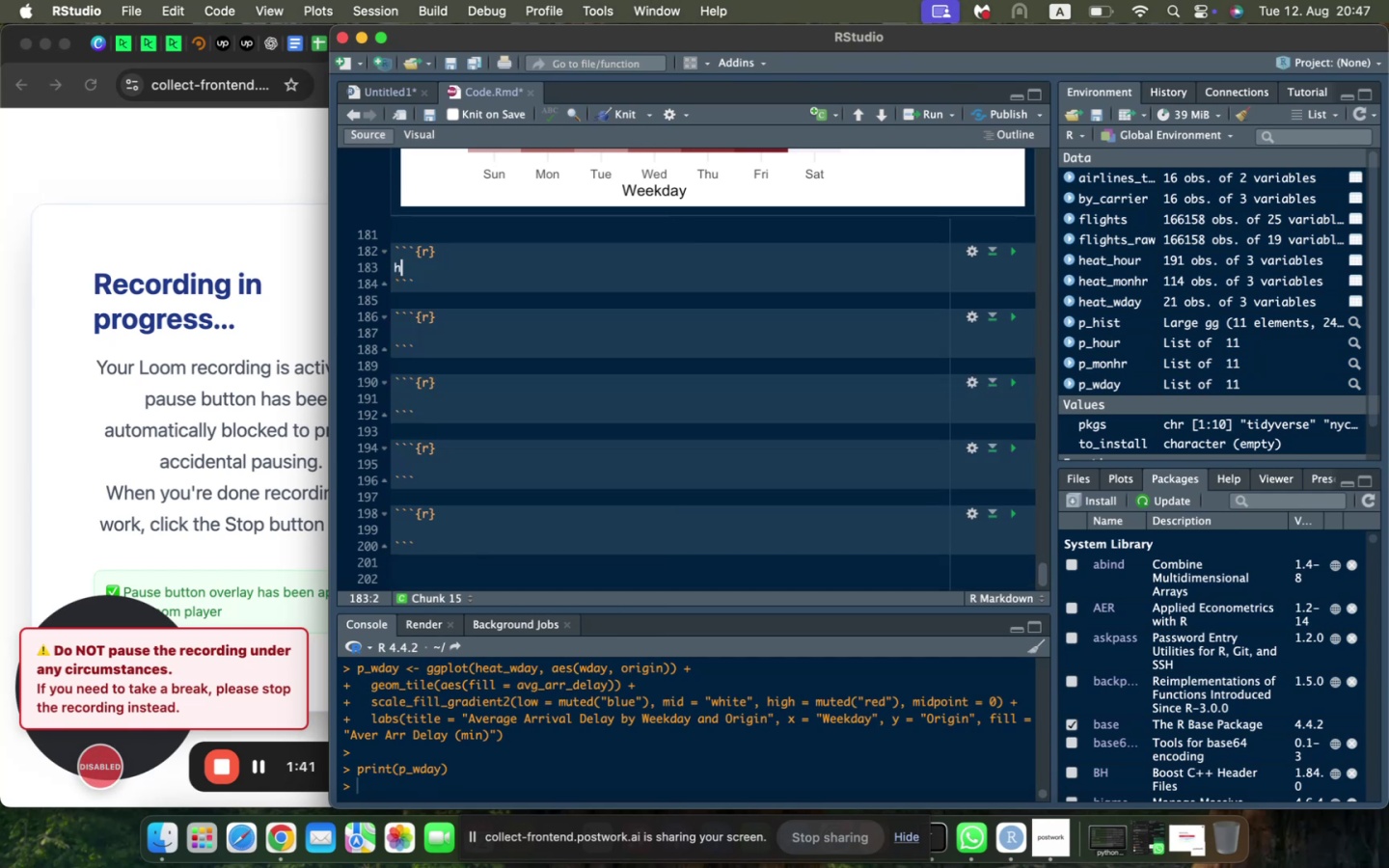 
key(Backspace)
 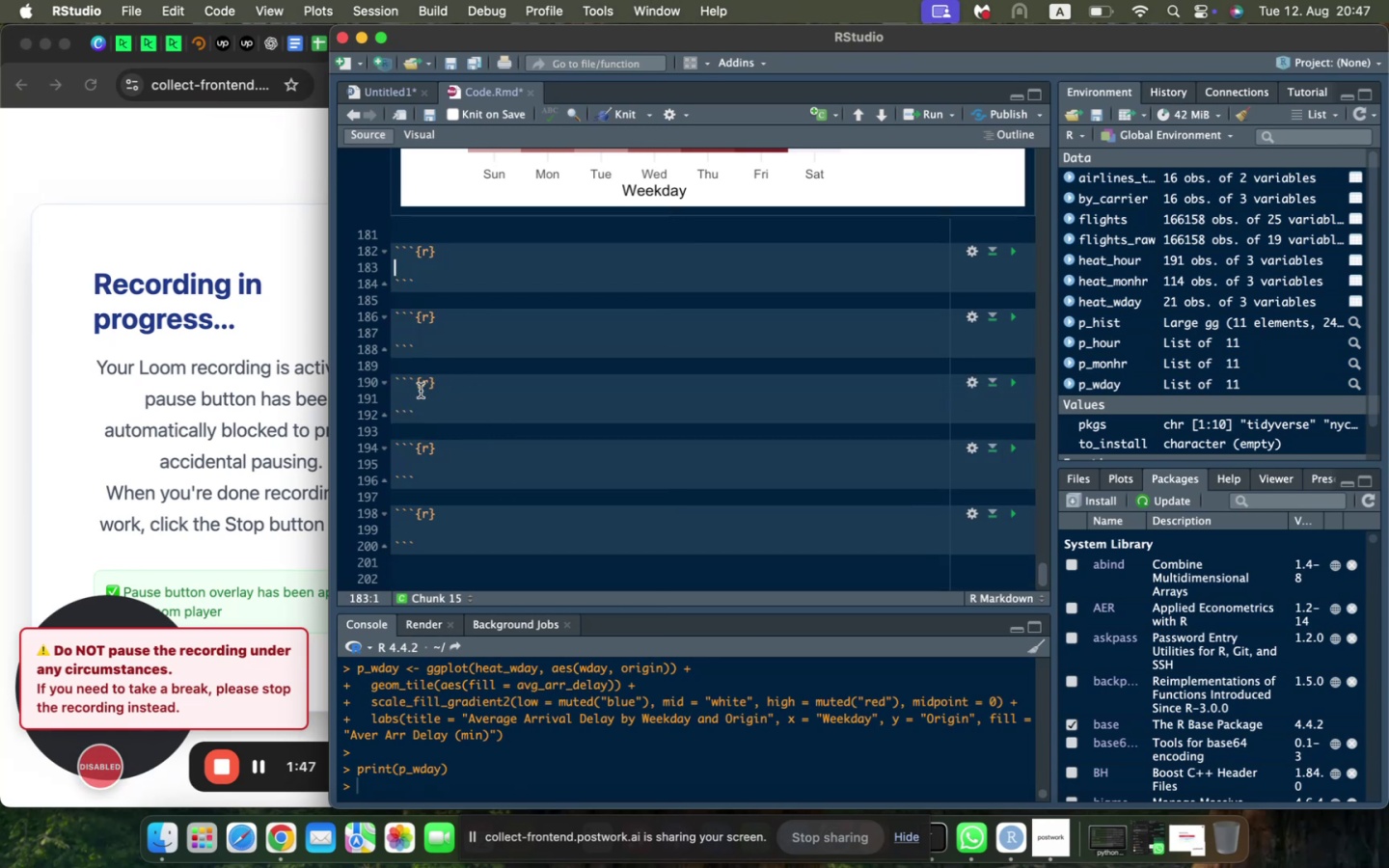 
wait(7.47)
 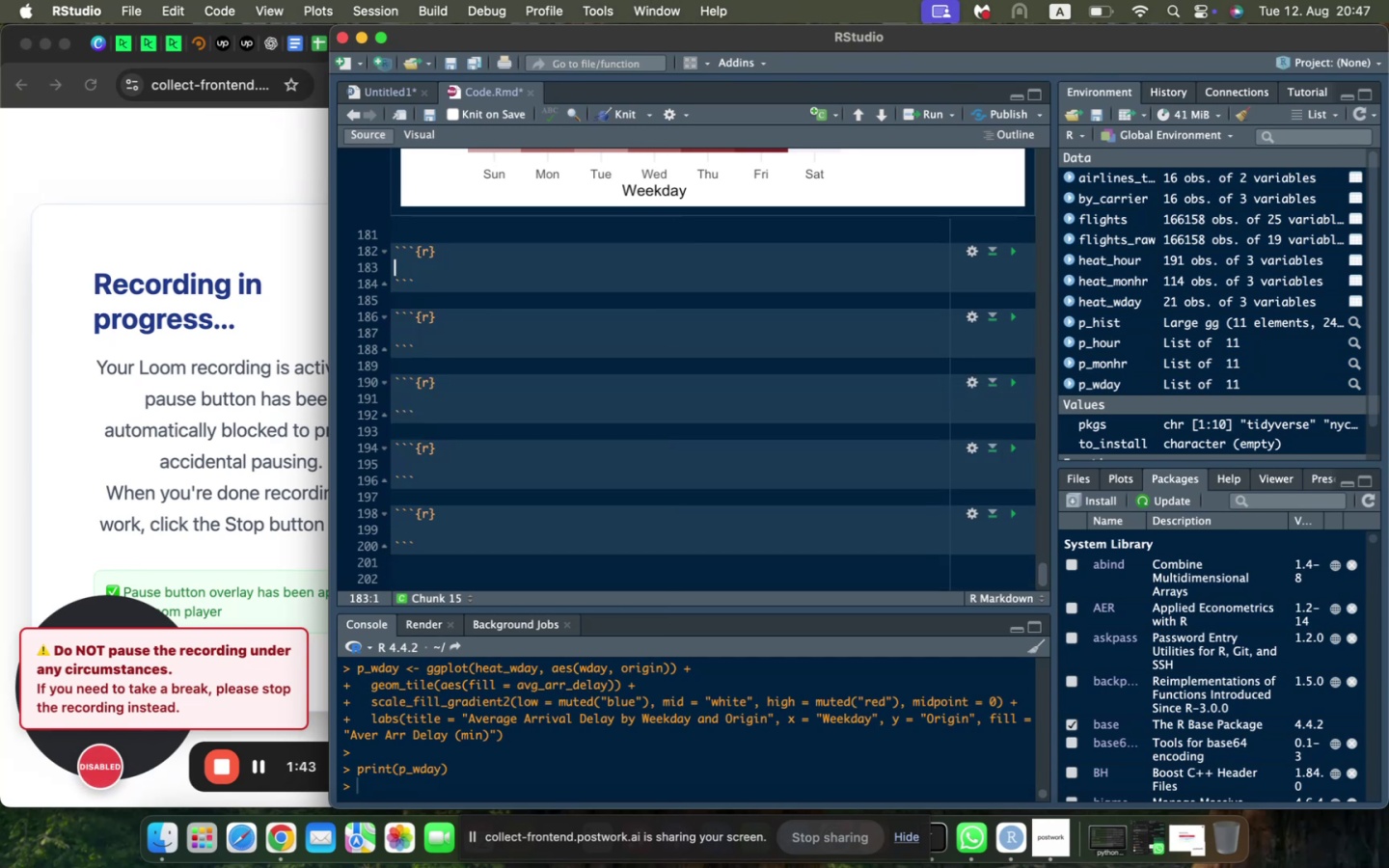 
left_click([421, 391])
 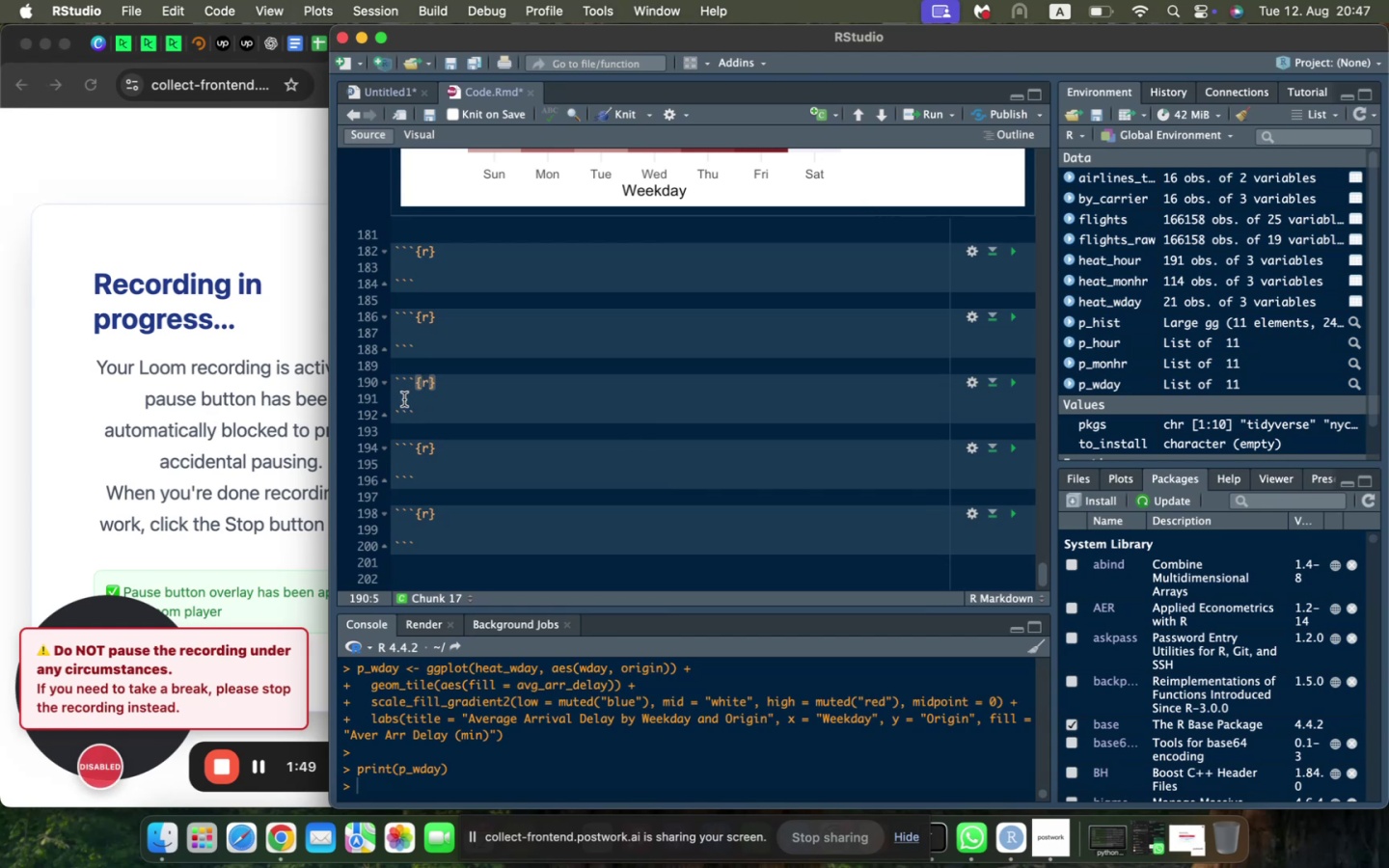 
left_click([401, 399])
 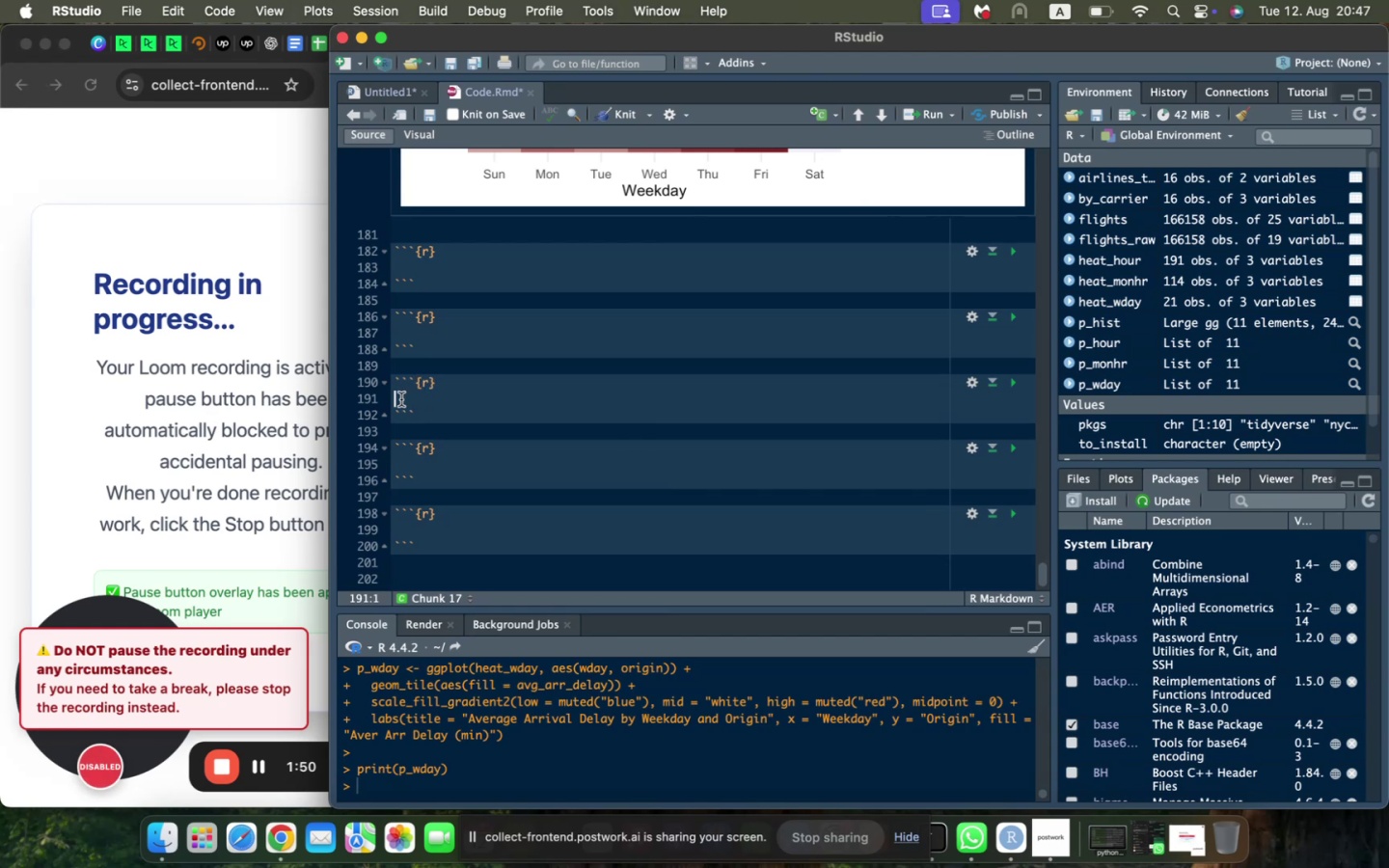 
key(Meta+V)
 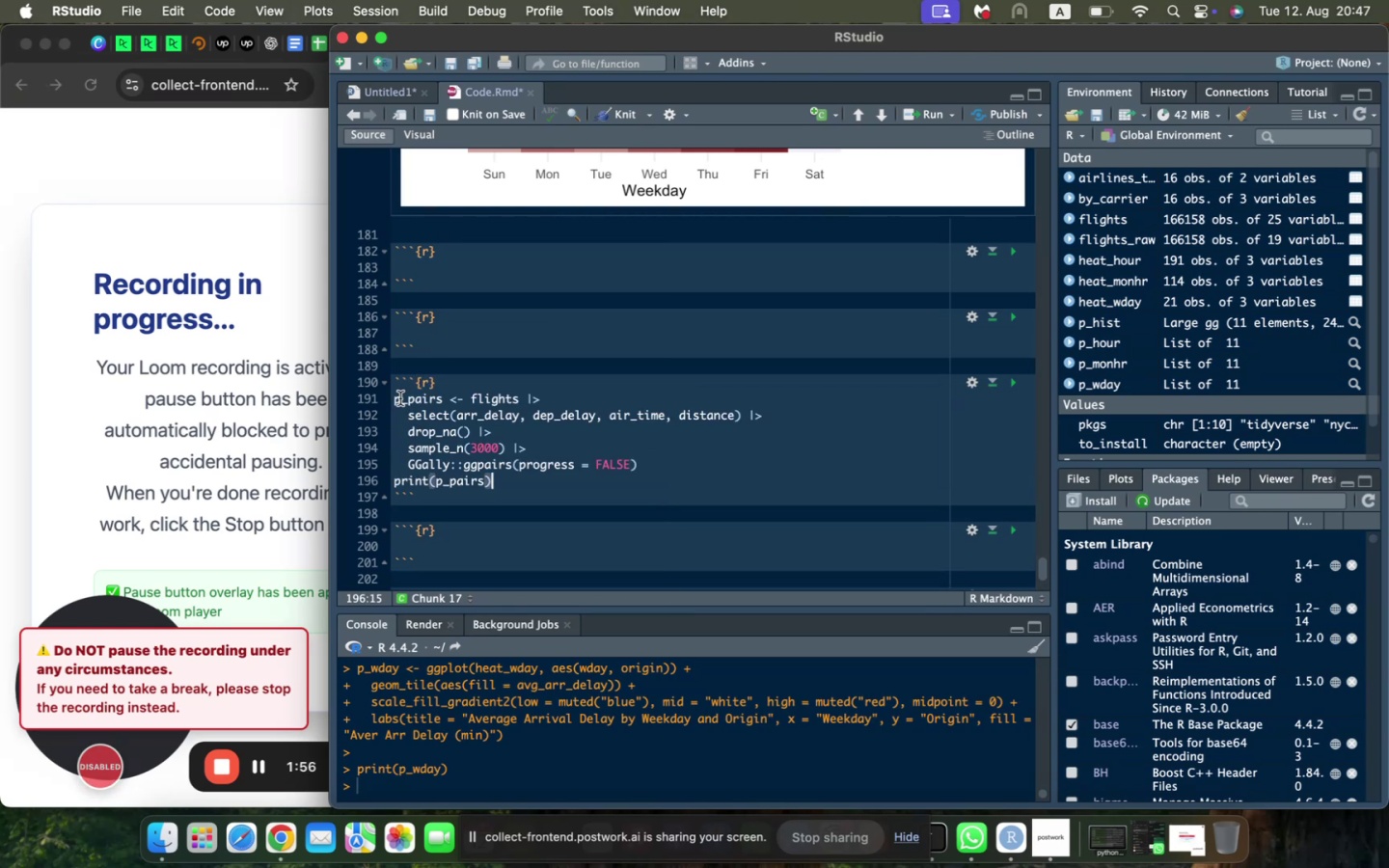 
wait(11.13)
 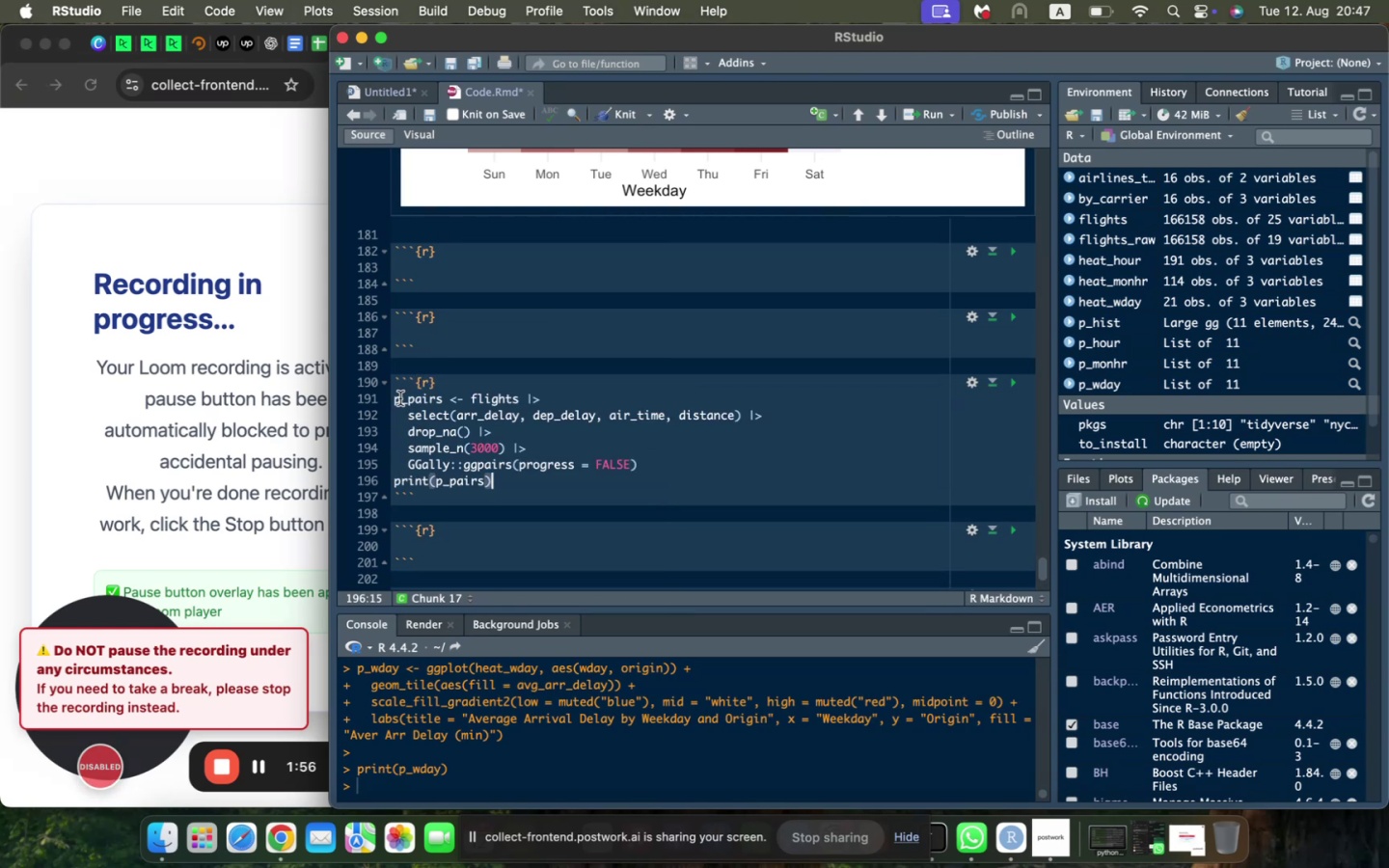 
left_click([405, 232])
 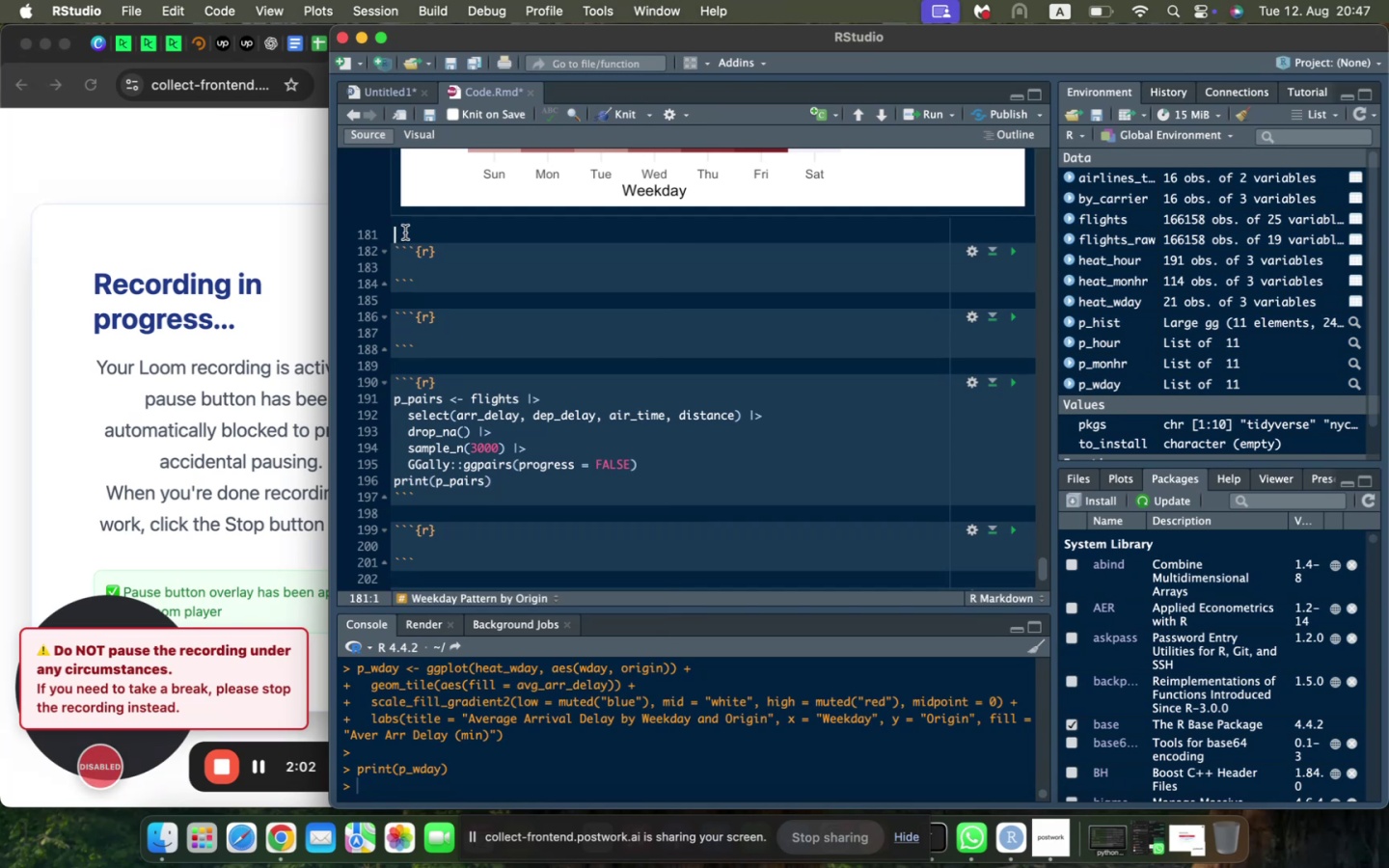 
key(Enter)
 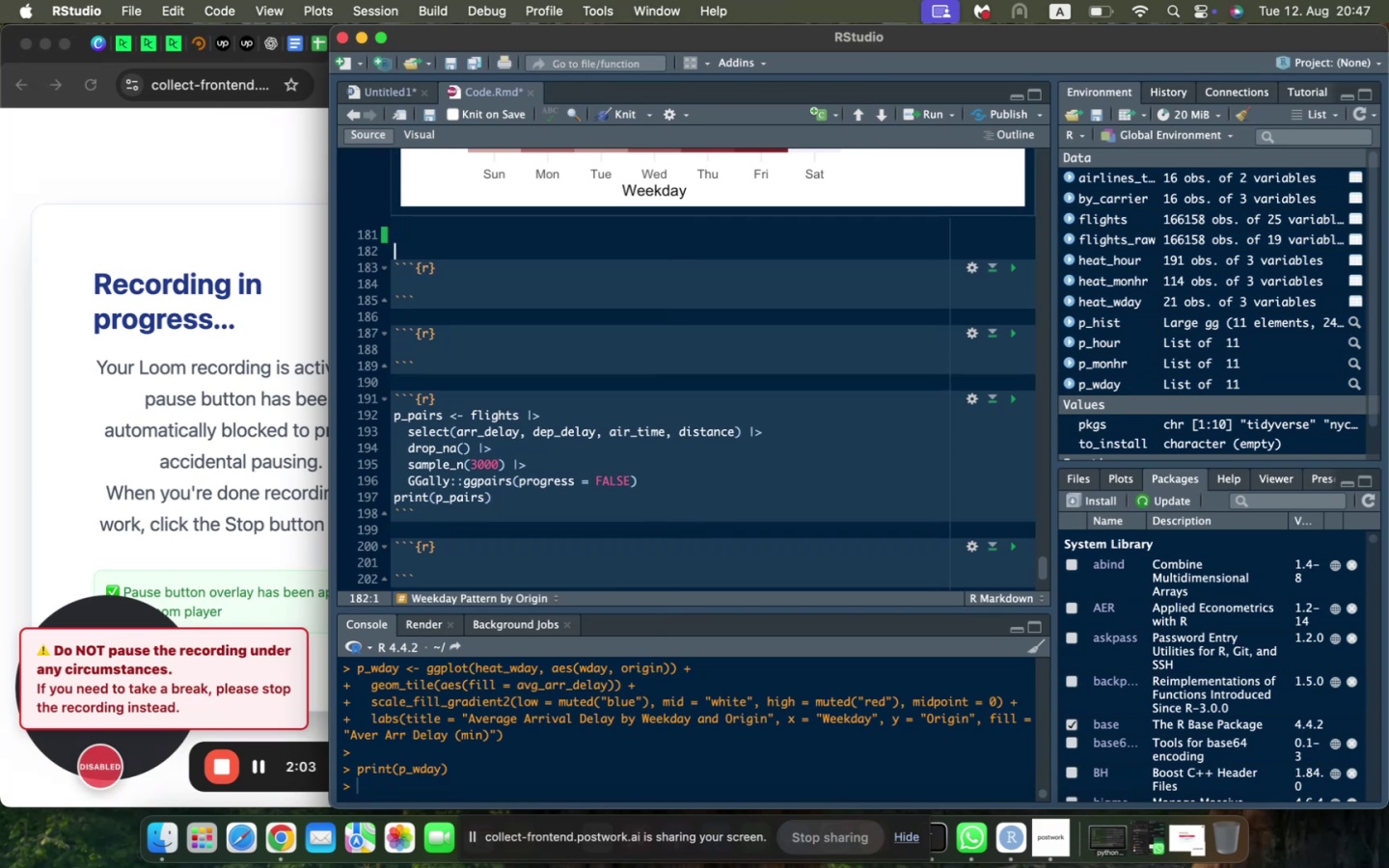 
type($$)
key(Backspace)
key(Backspace)
type(### Pair Plot - Numeric Features)
 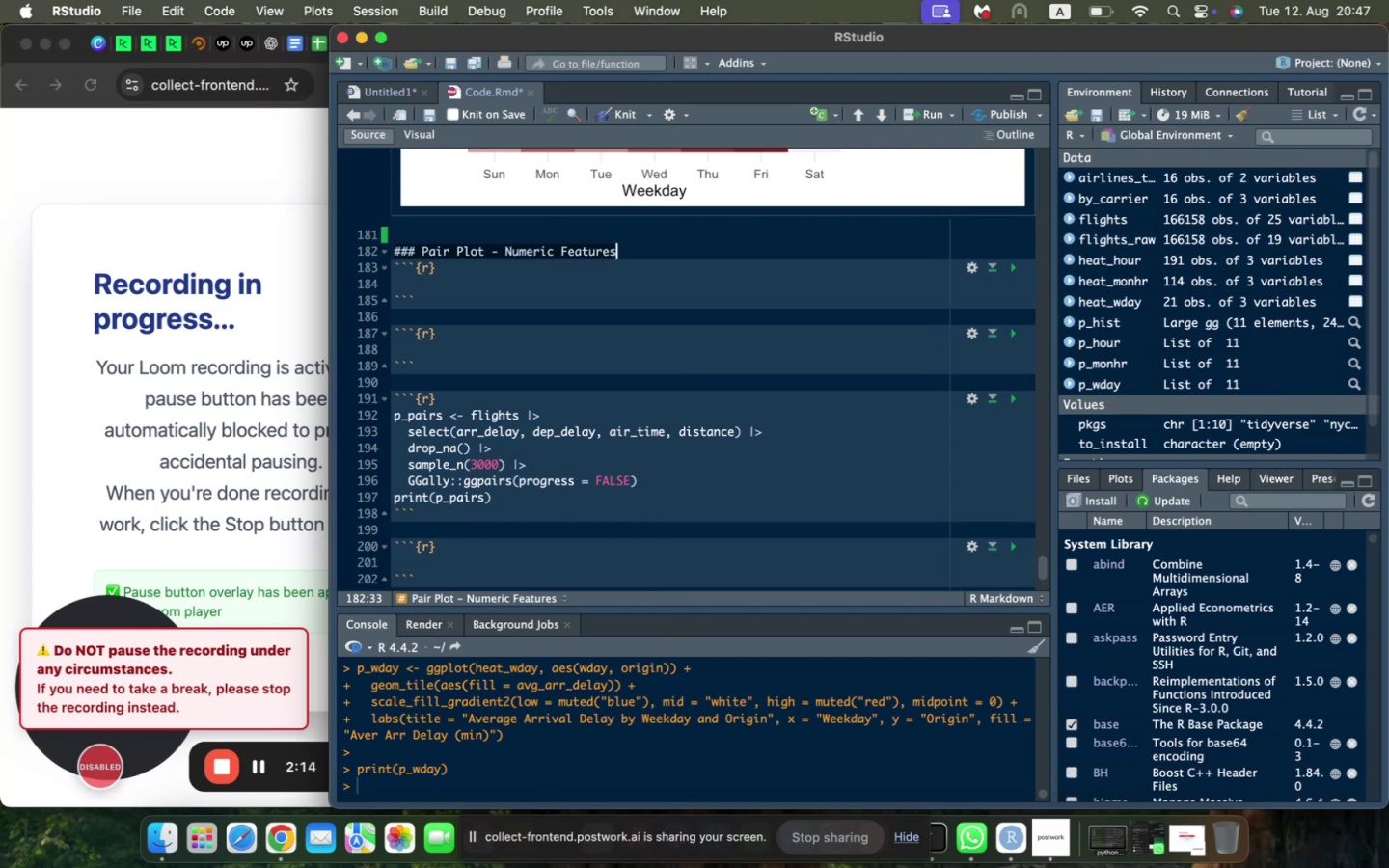 
 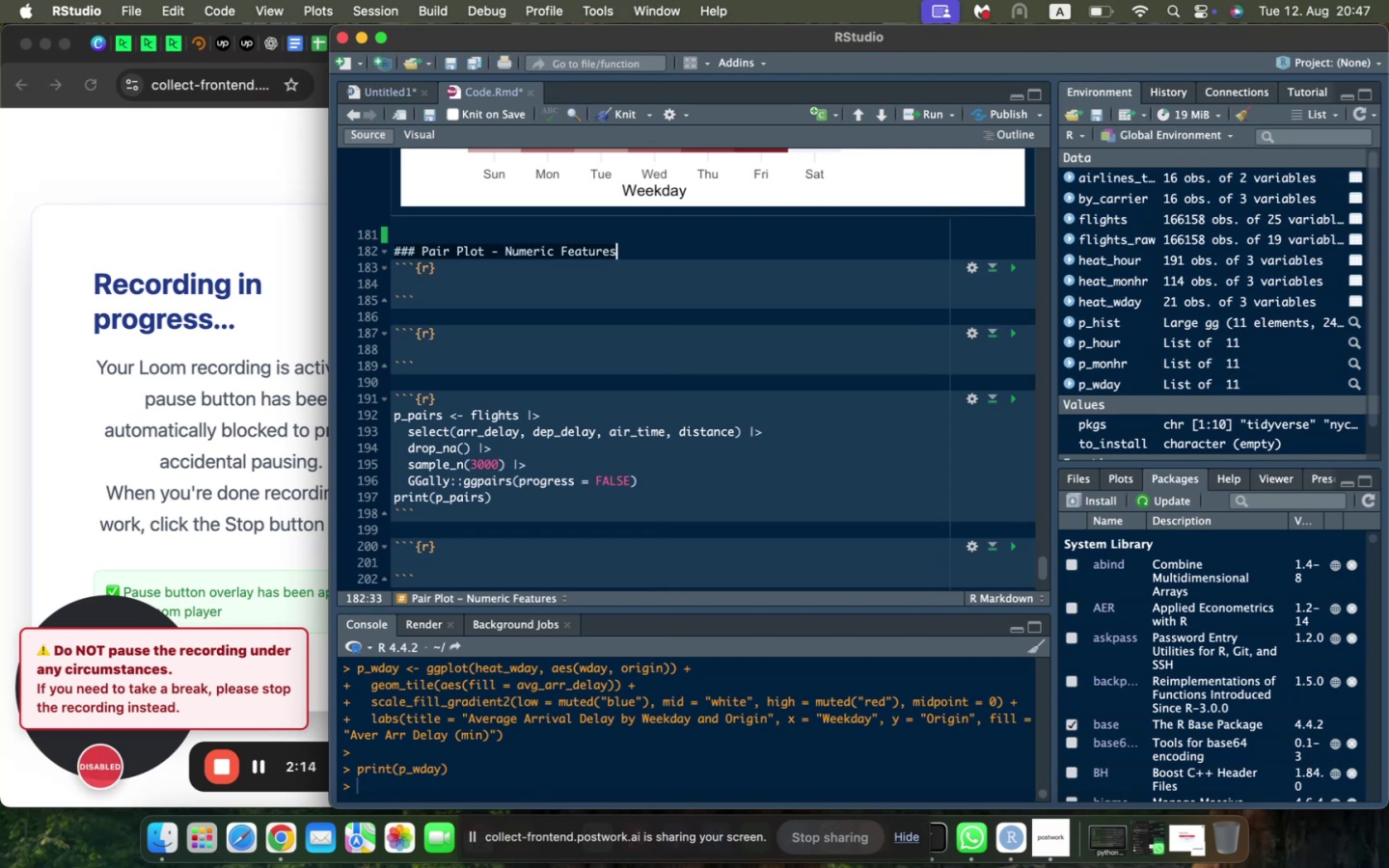 
key(Enter)
 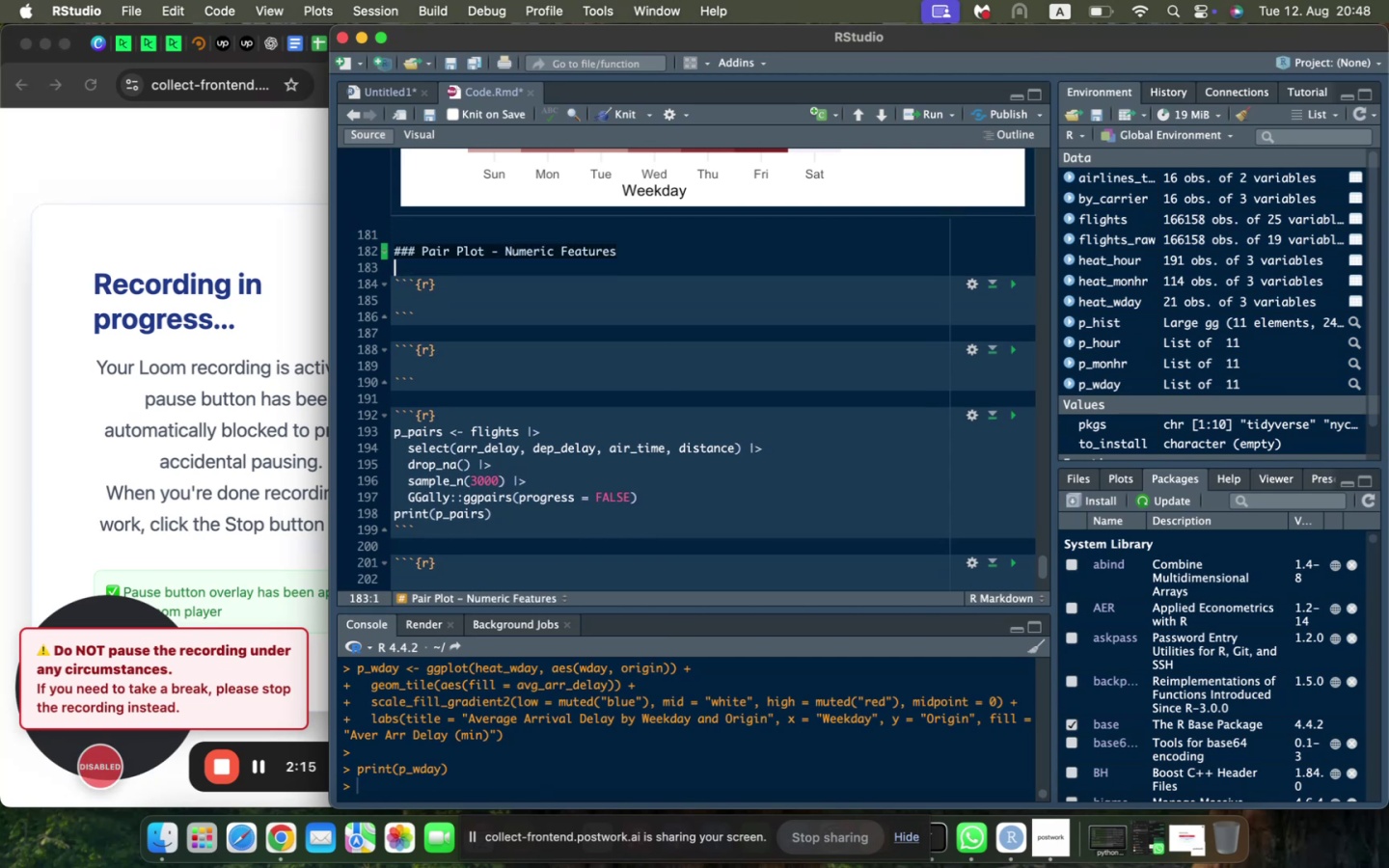 
key(ArrowDown)
 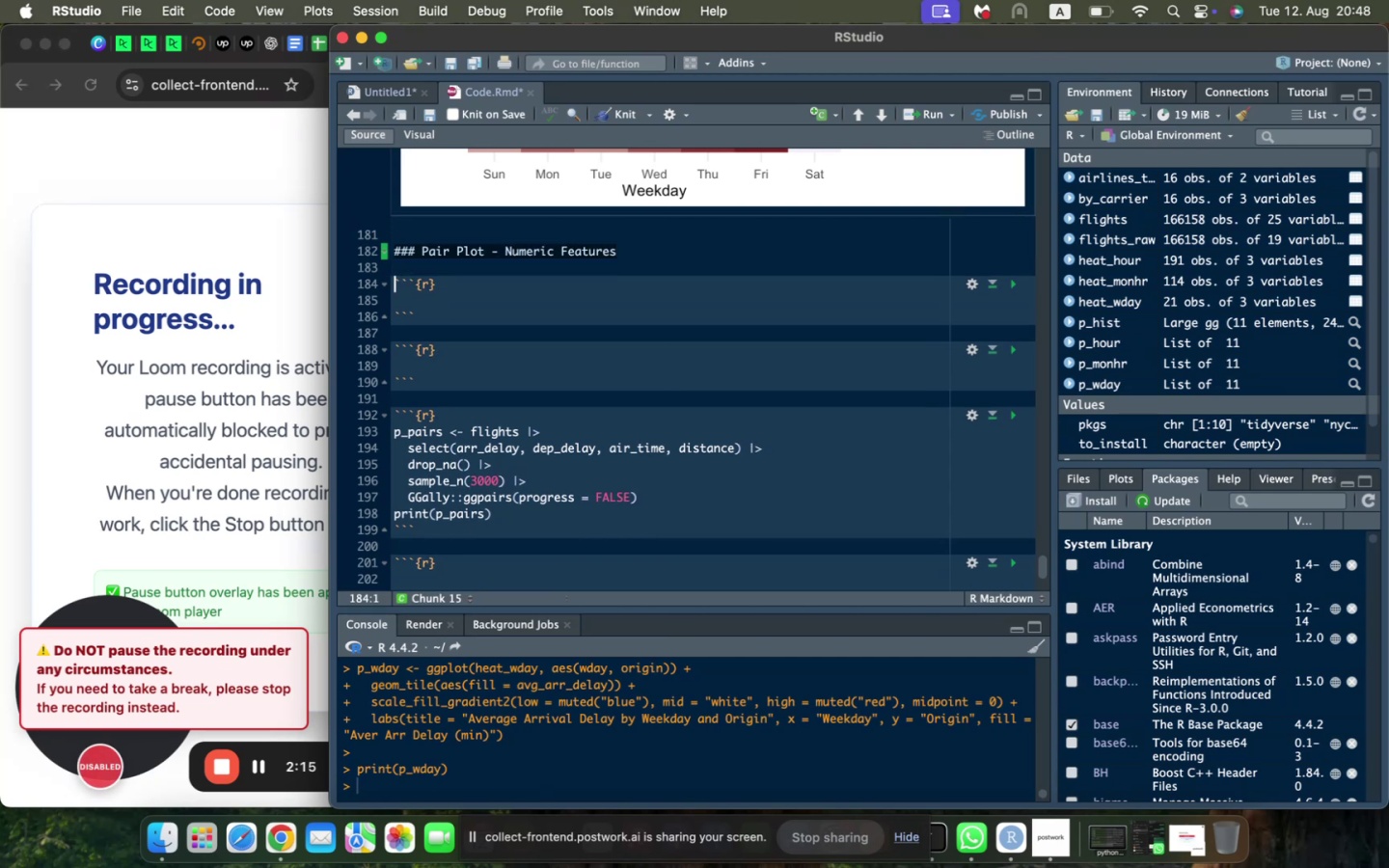 
key(ArrowDown)
 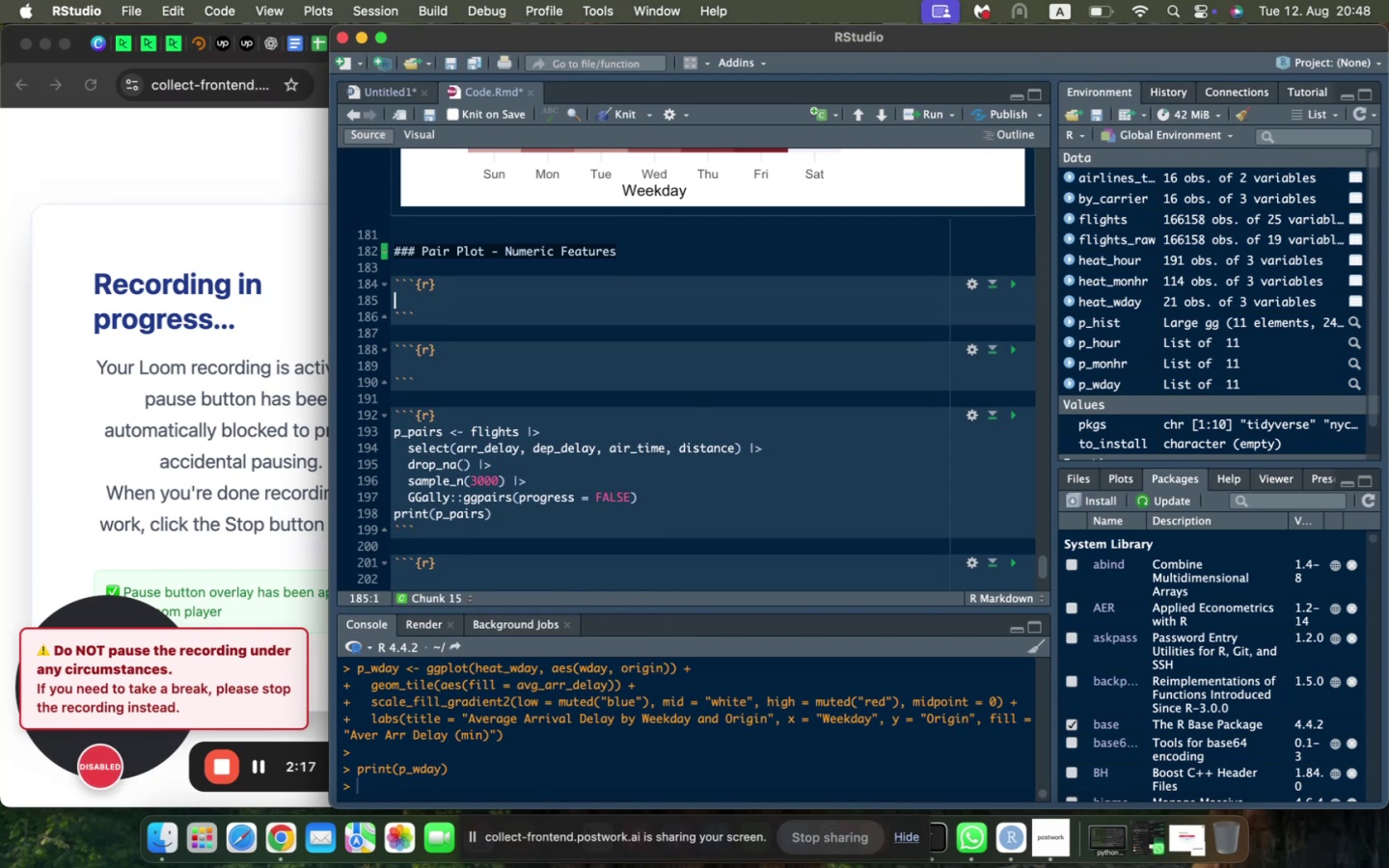 
type(p_pairs <- flights |>)
 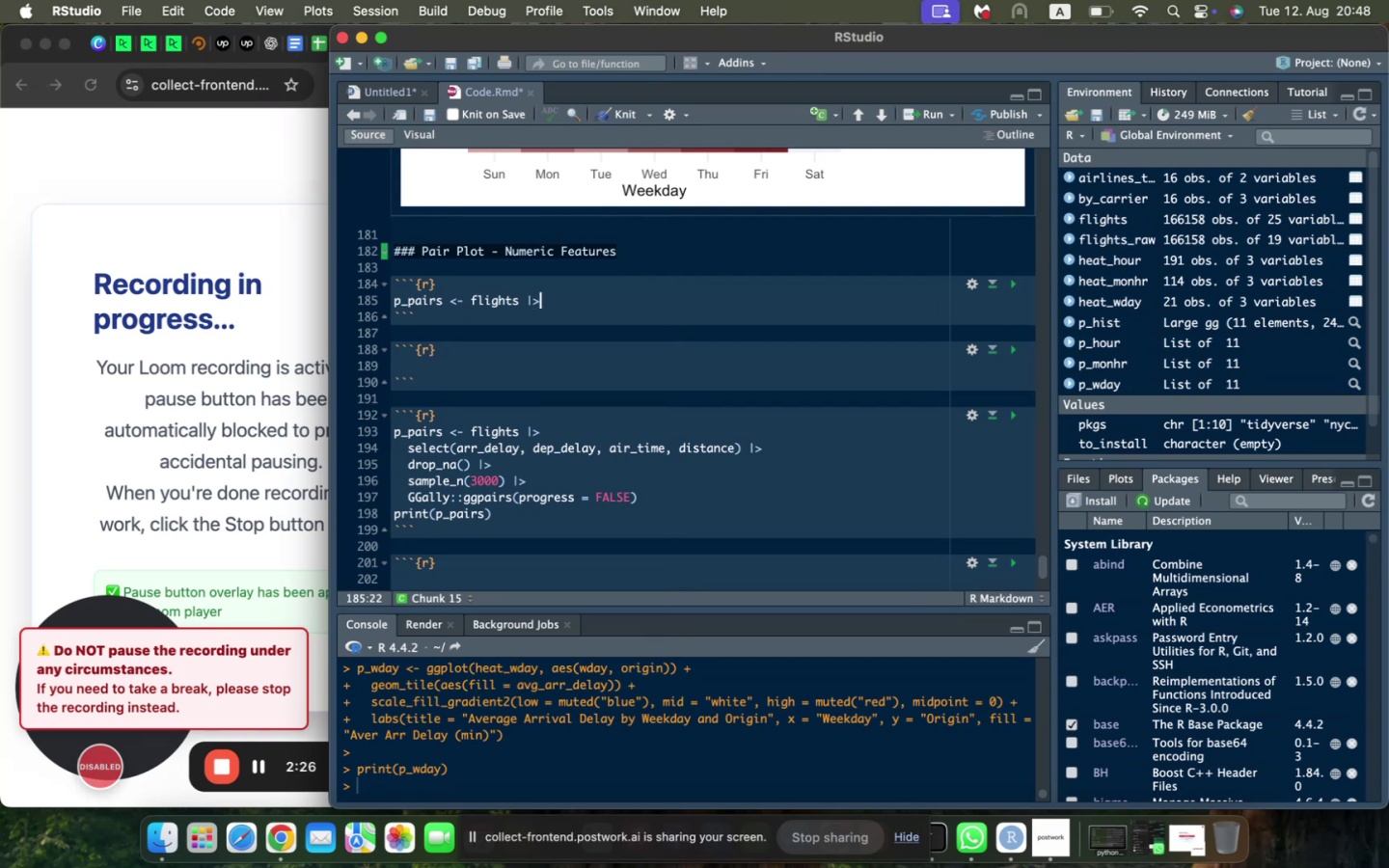 
key(Enter)
 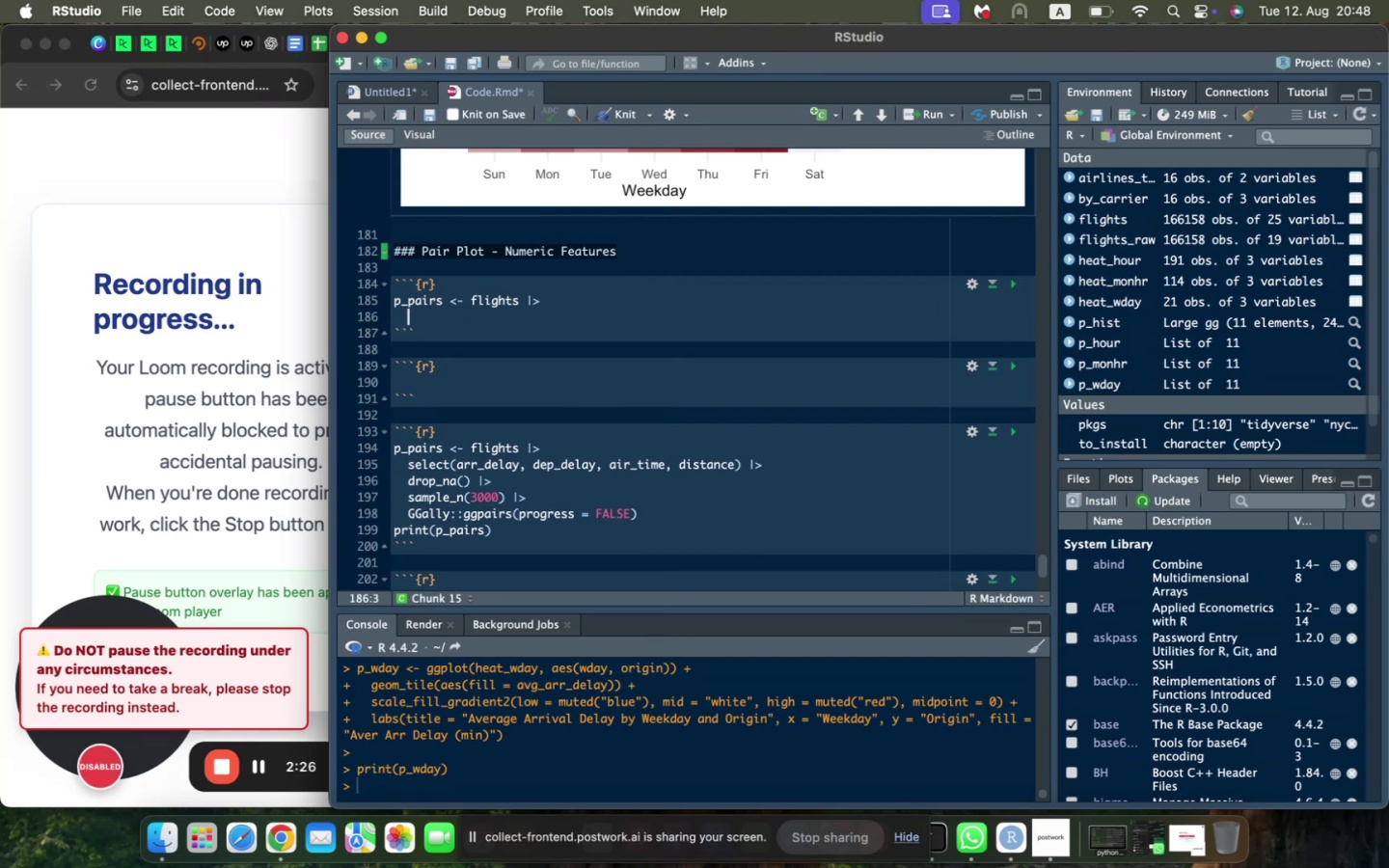 
type(select(arr_d)
 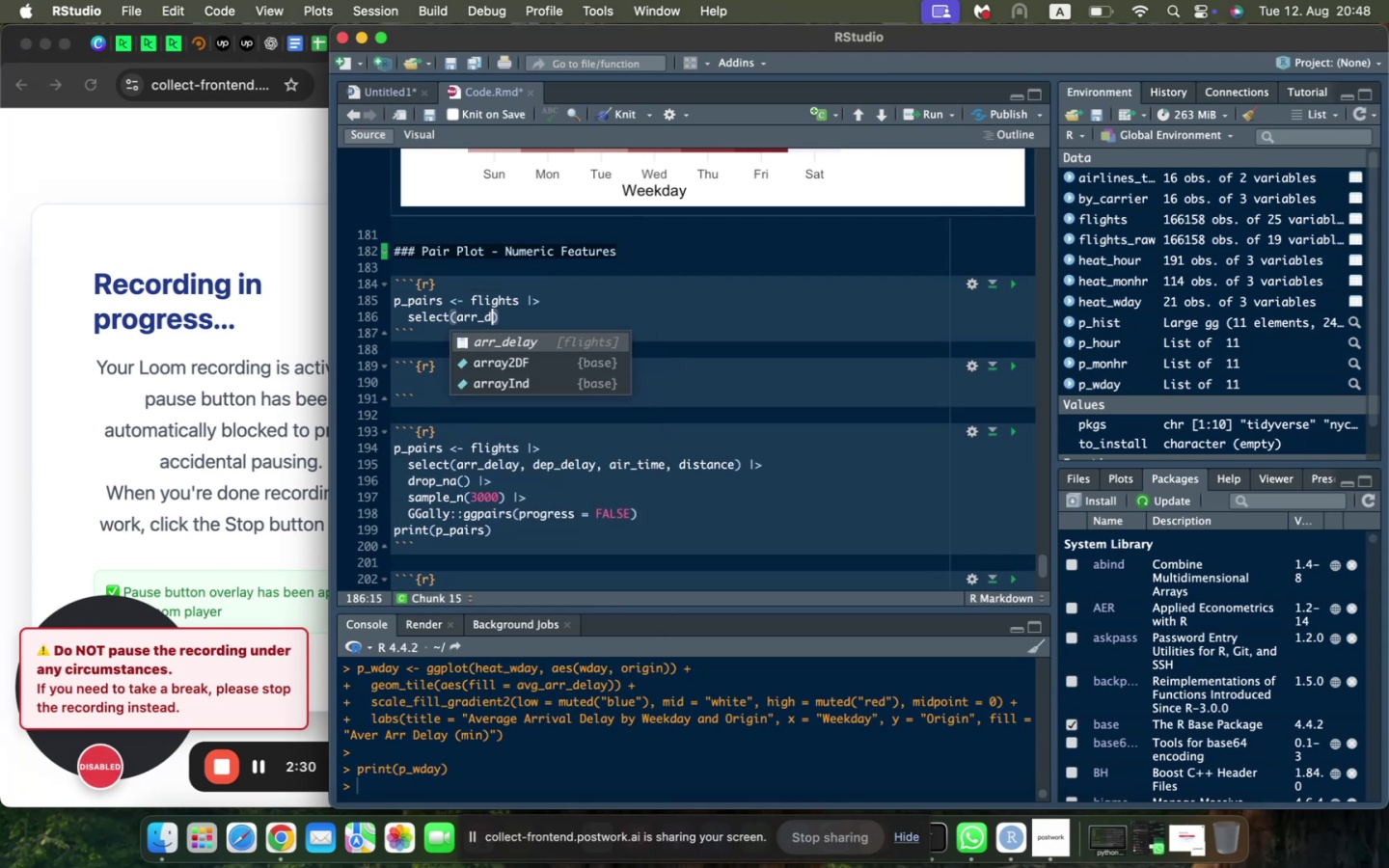 
key(Enter)
 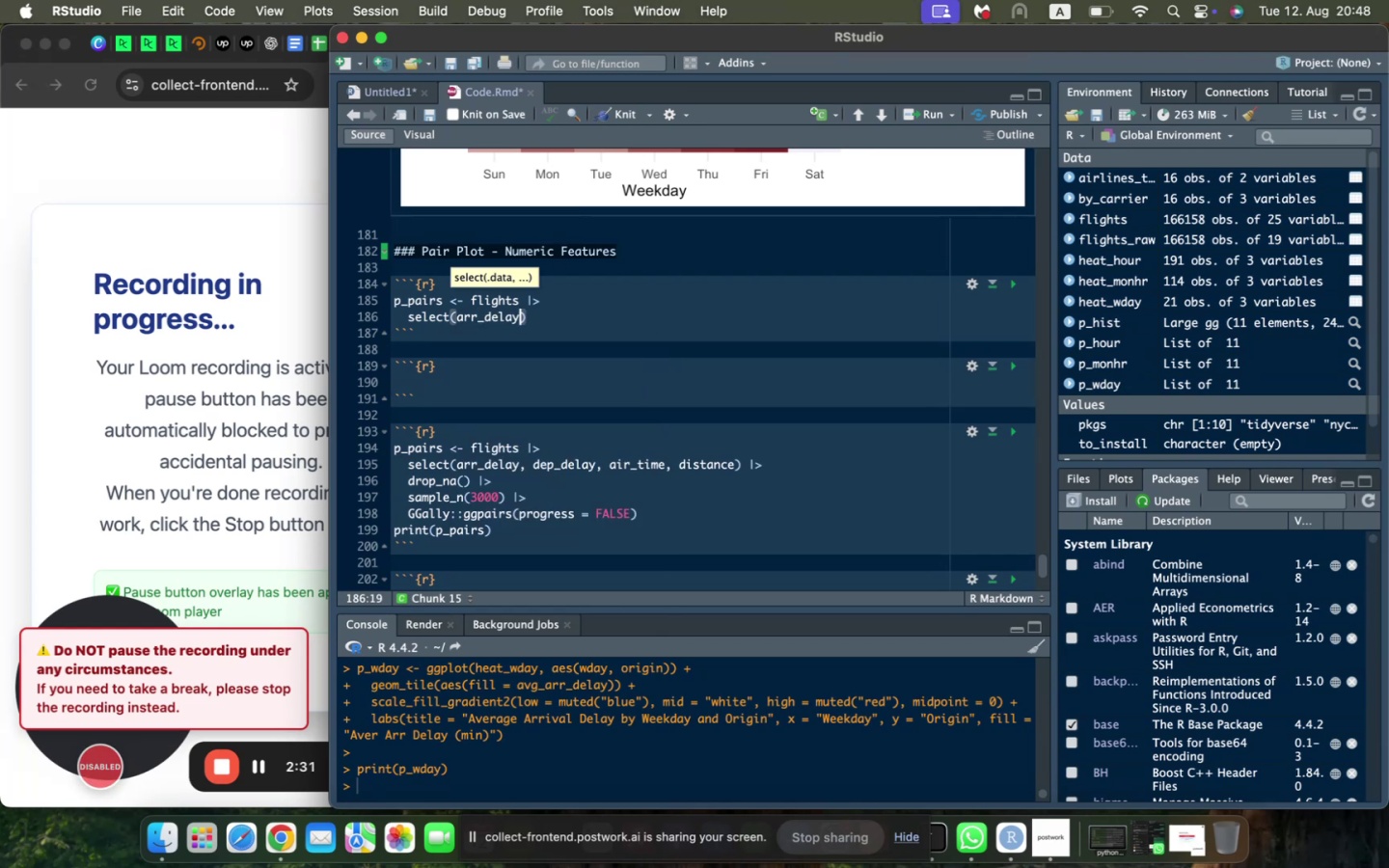 
type(, dep_delau,)
key(Backspace)
key(Backspace)
key(Backspace)
type(ay, air_time, distance)
 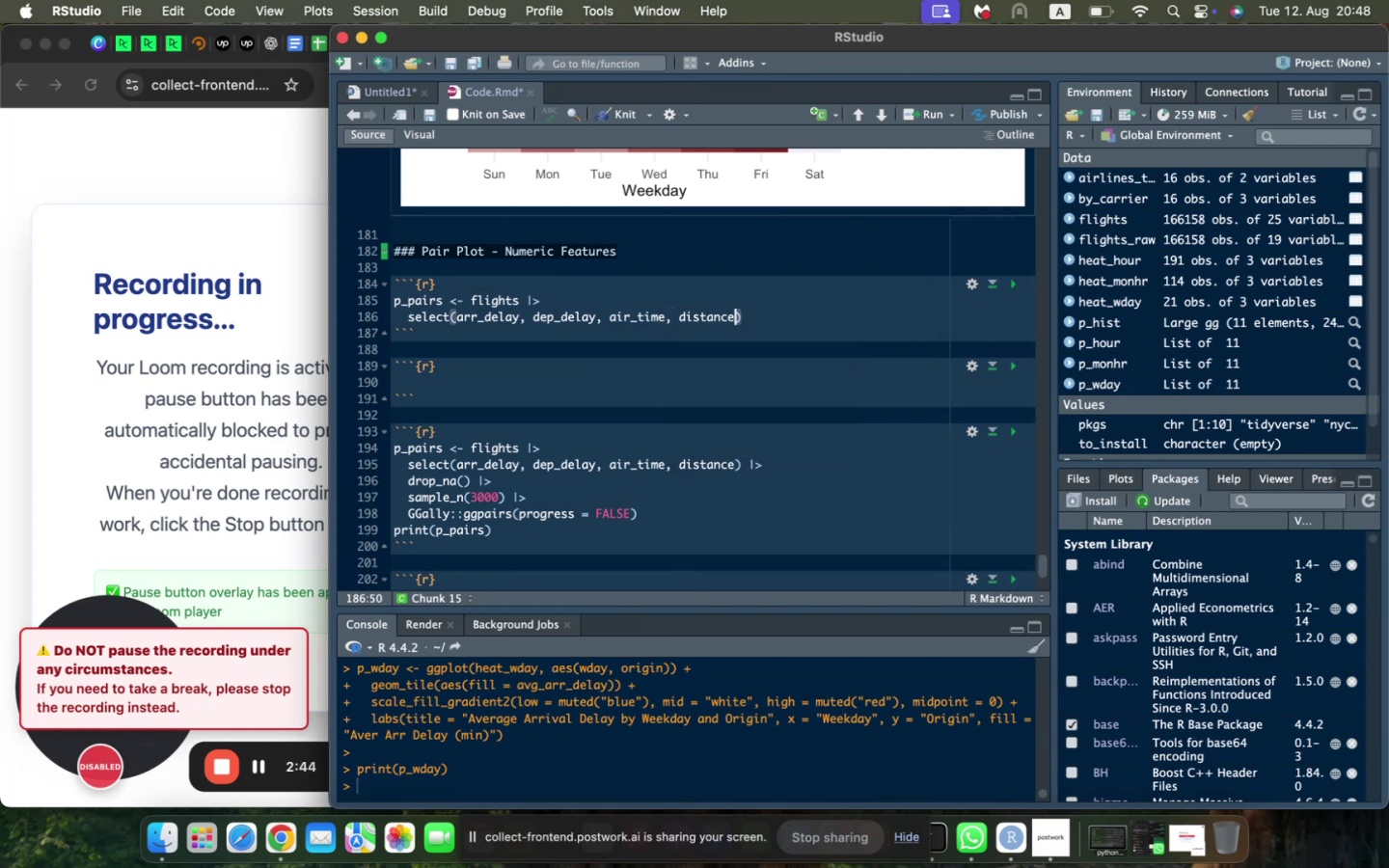 
key(ArrowRight)
 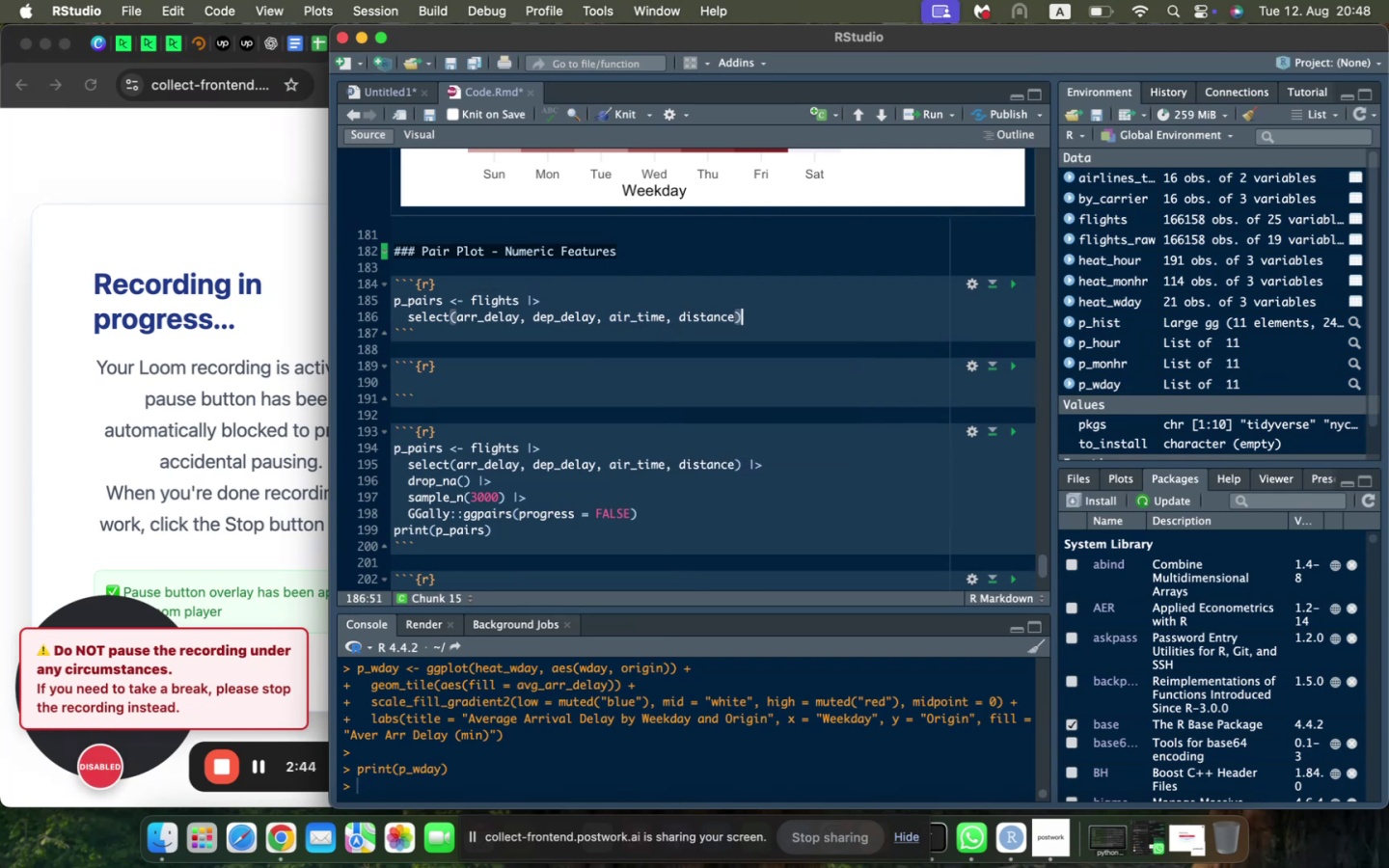 
key(ArrowRight)
 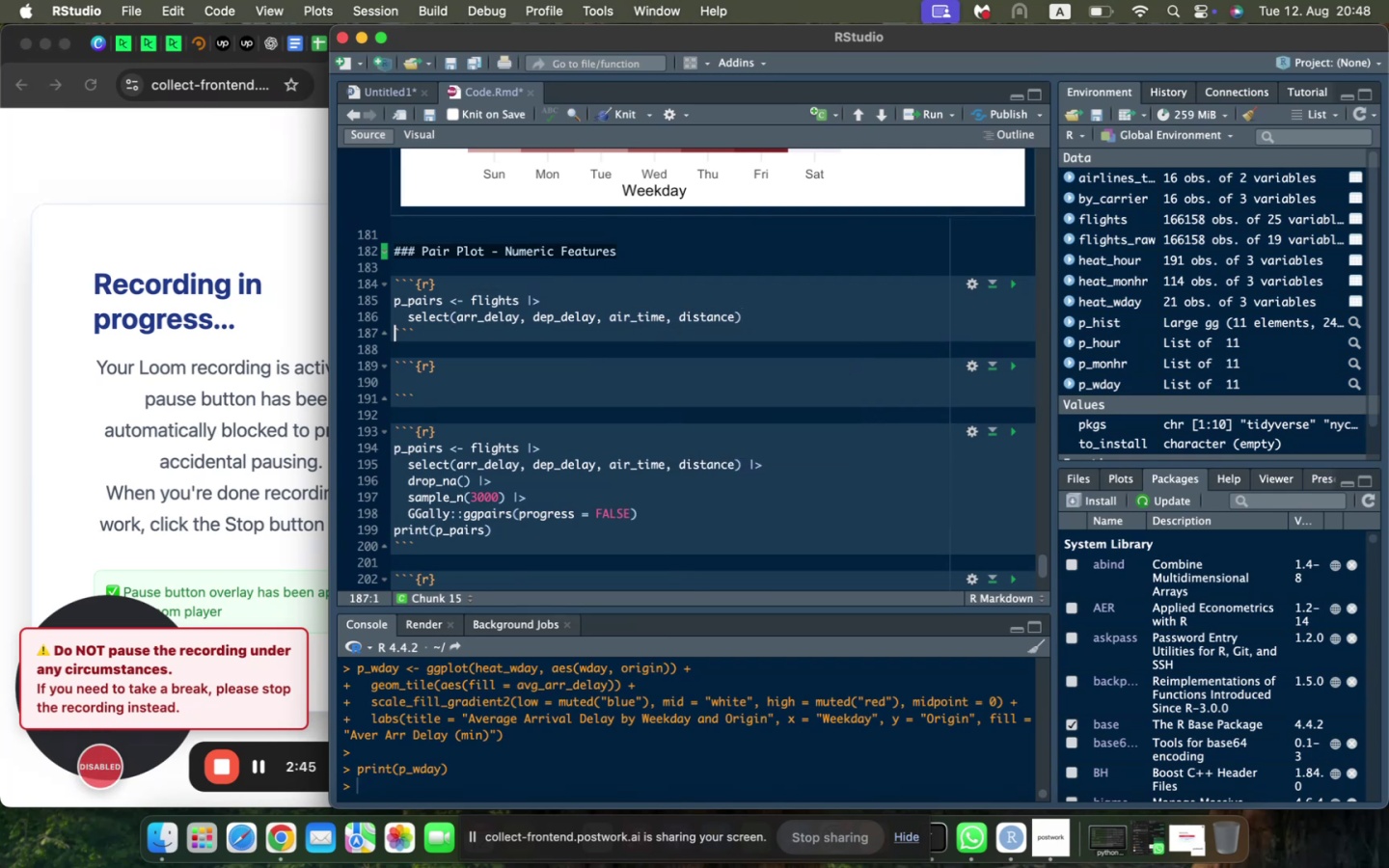 
key(ArrowLeft)
 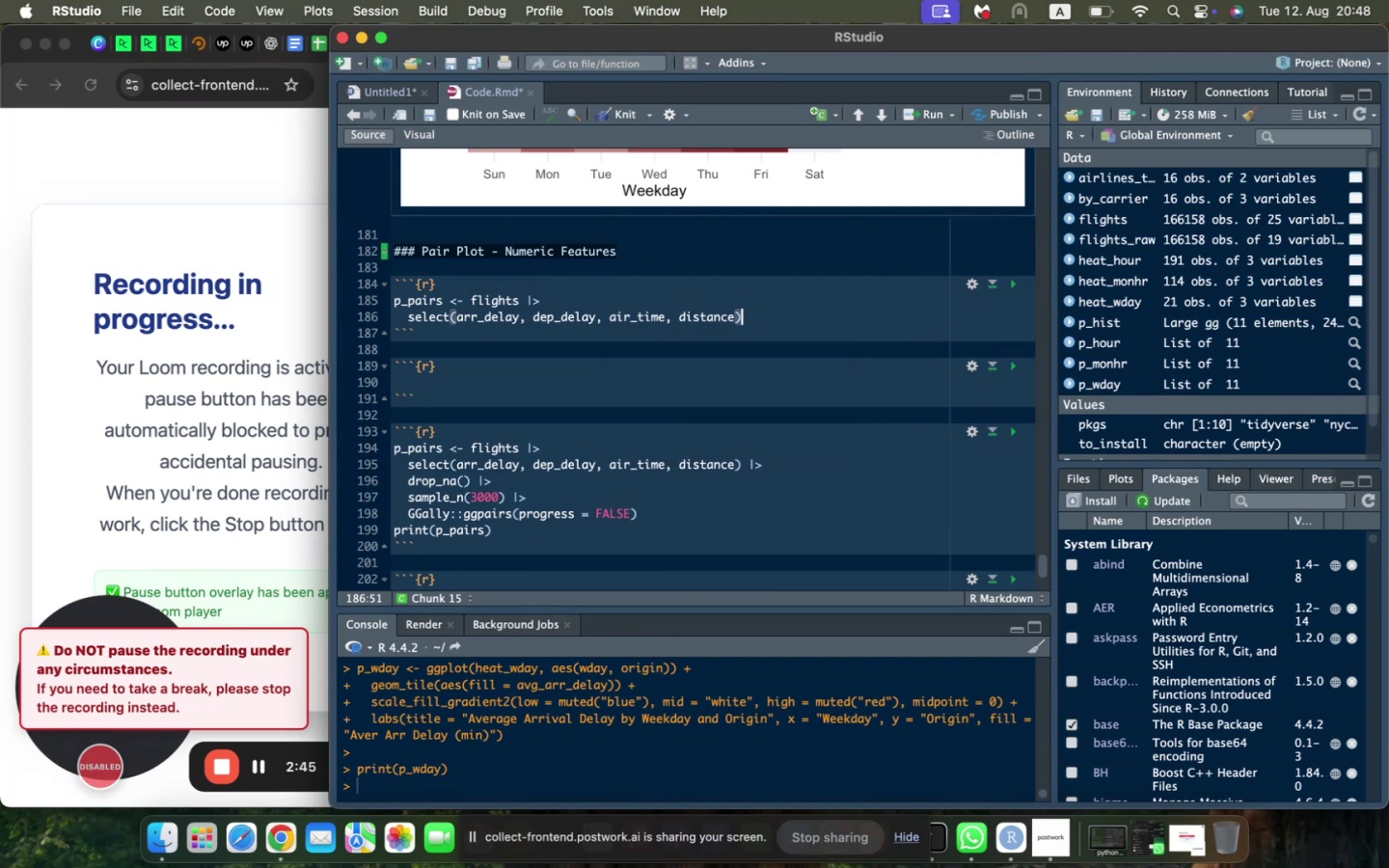 
key(Space)
 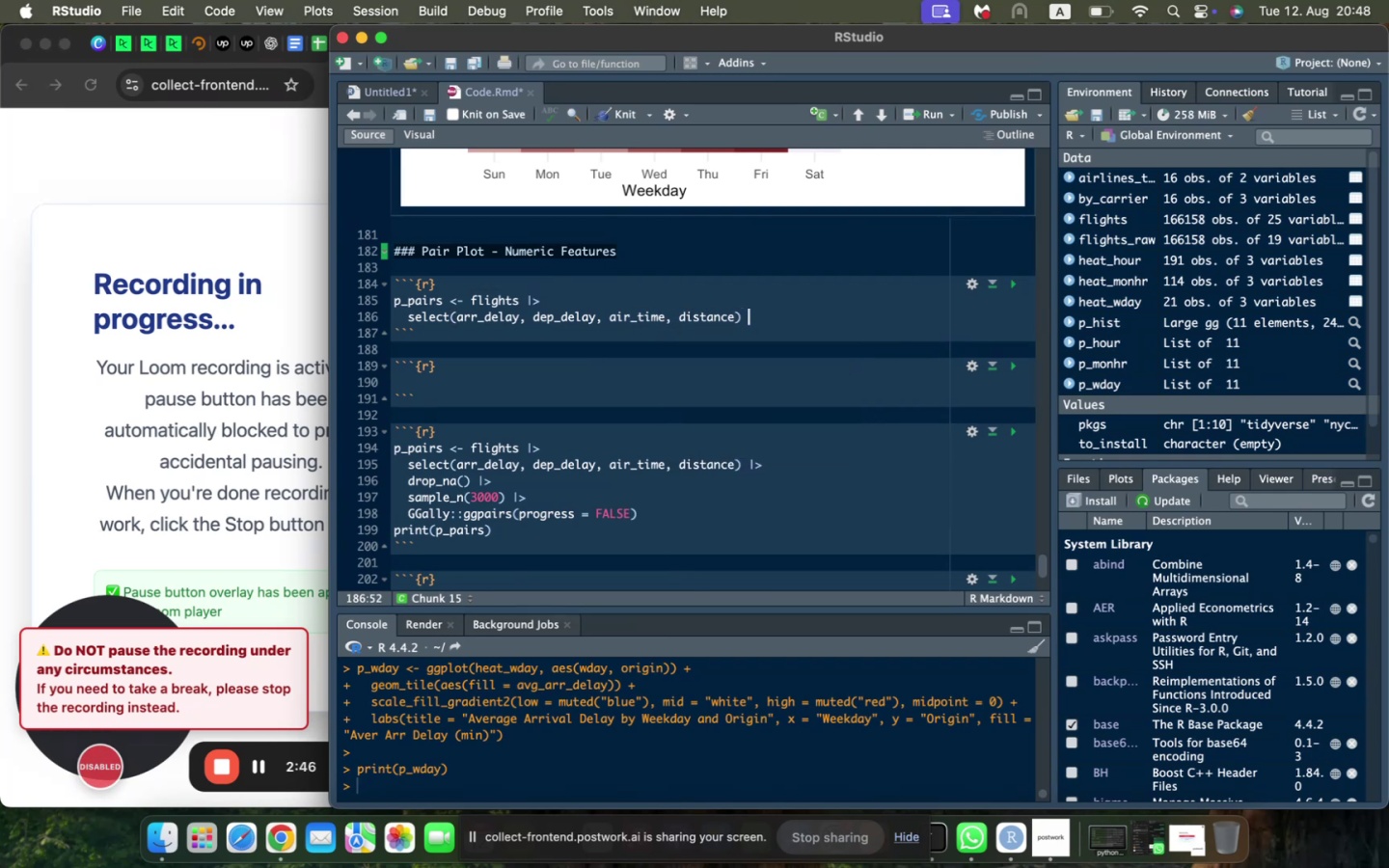 
key(Shift+Backslash)
 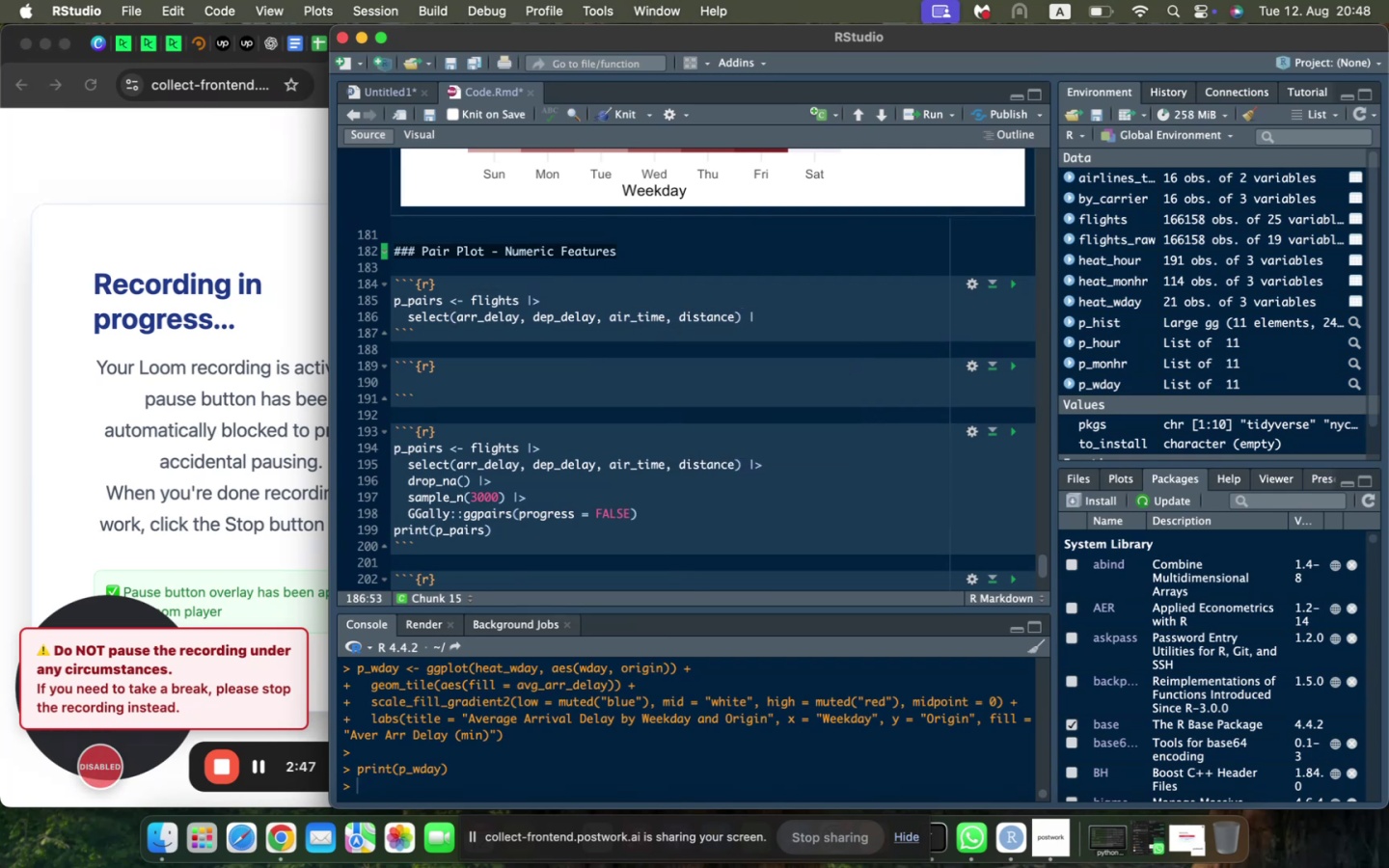 
key(Shift+Period)
 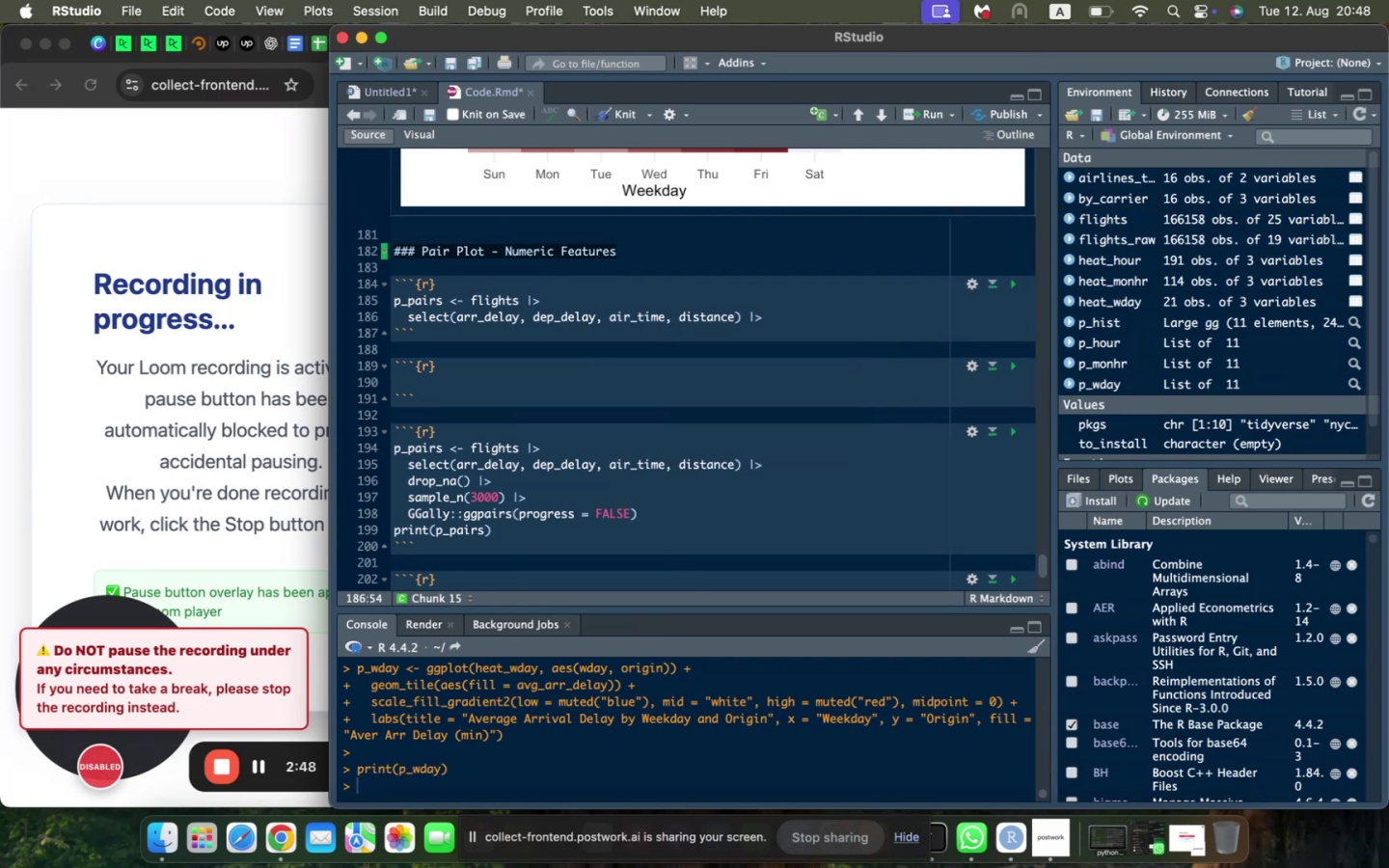 
key(Enter)
 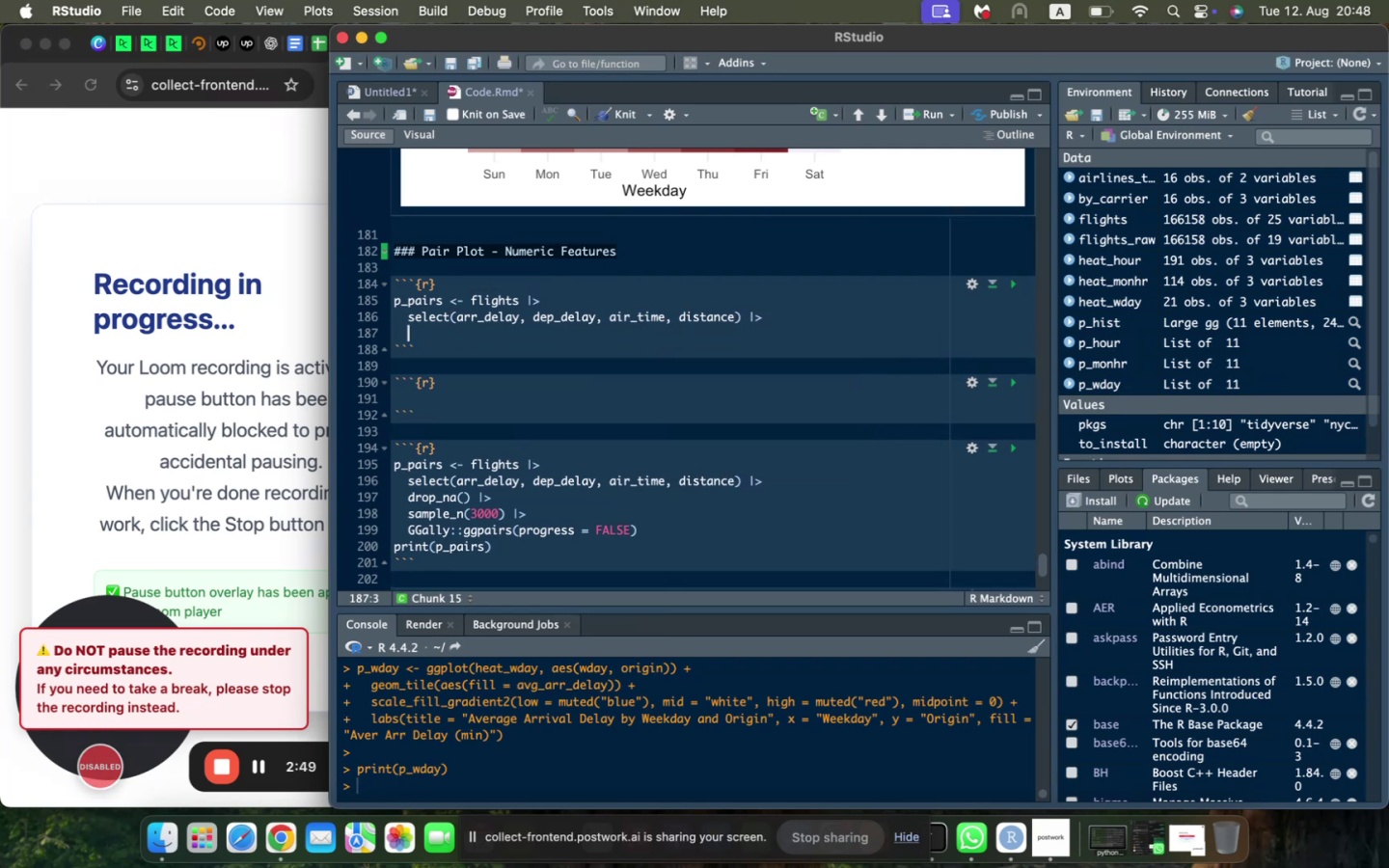 
type(drop_na()
 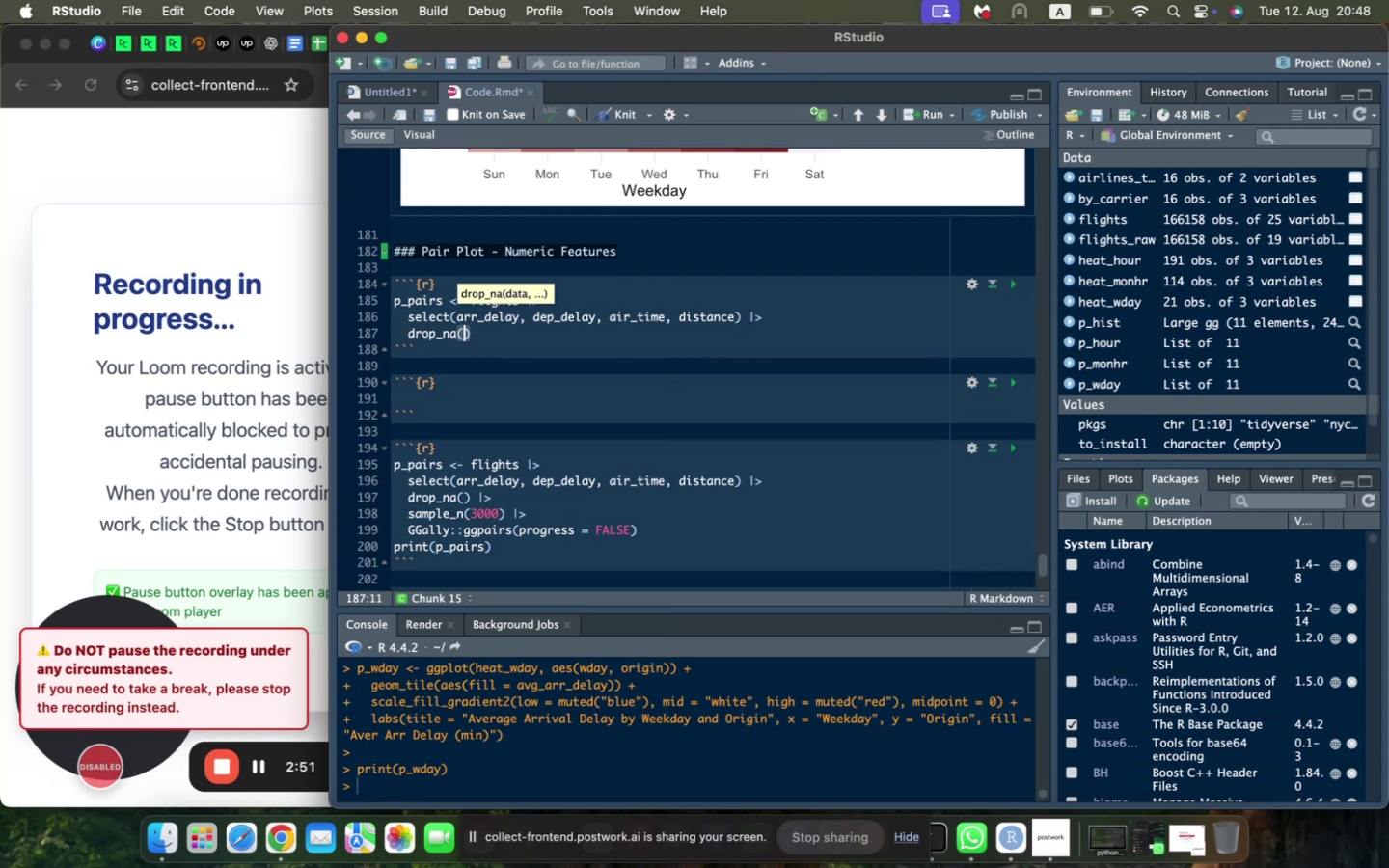 
key(ArrowRight)
 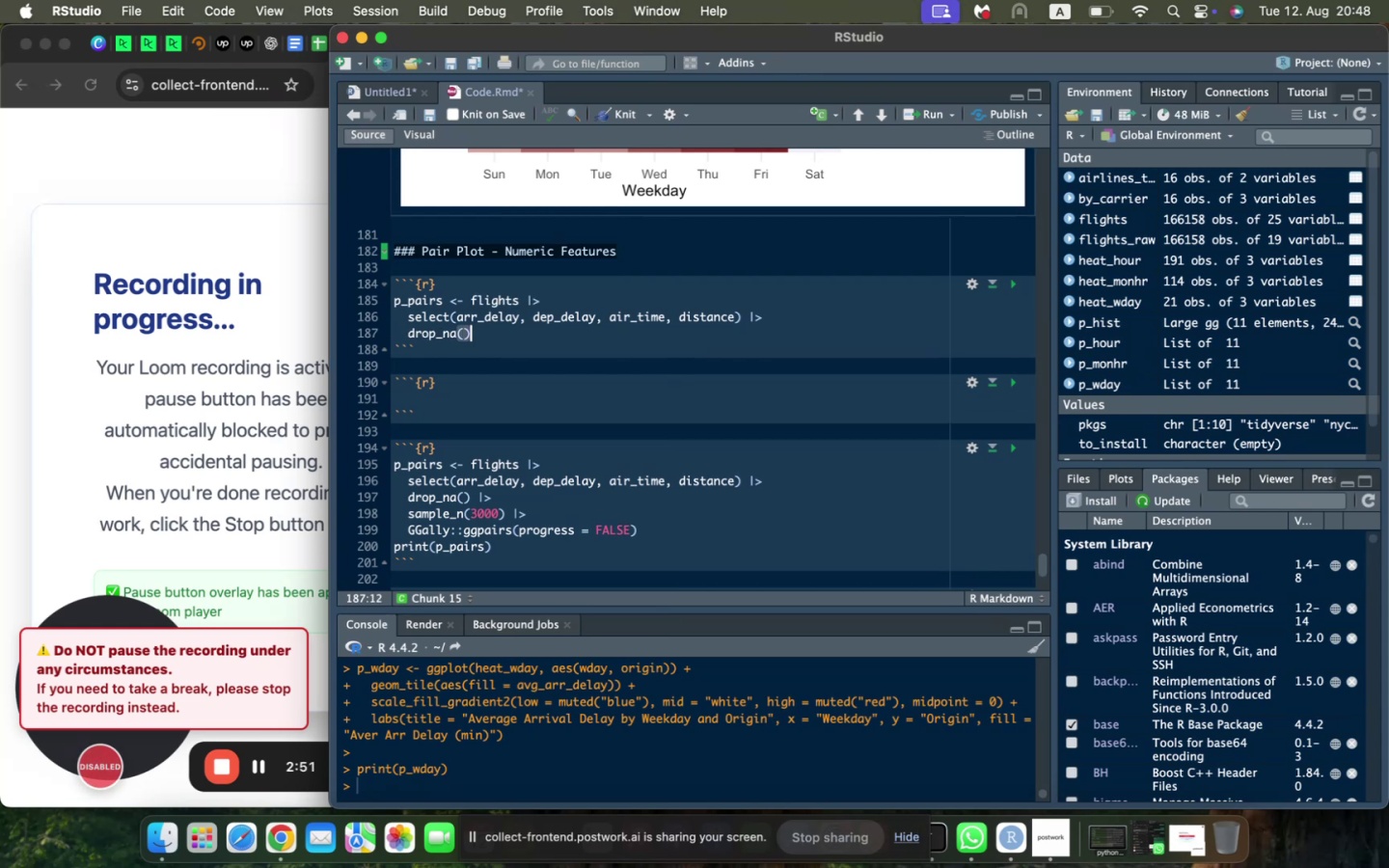 
key(Space)
 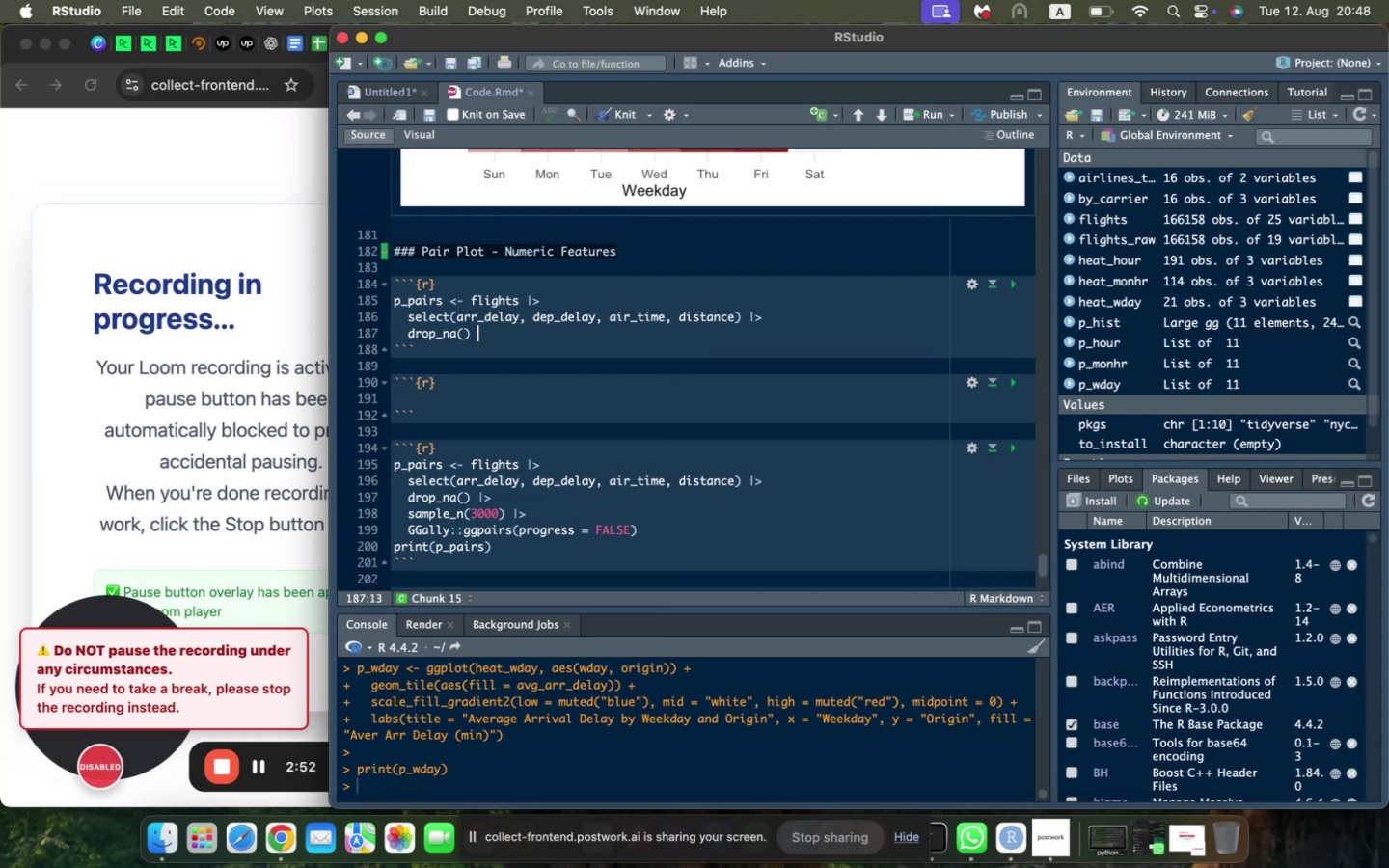 
key(Shift+Backslash)
 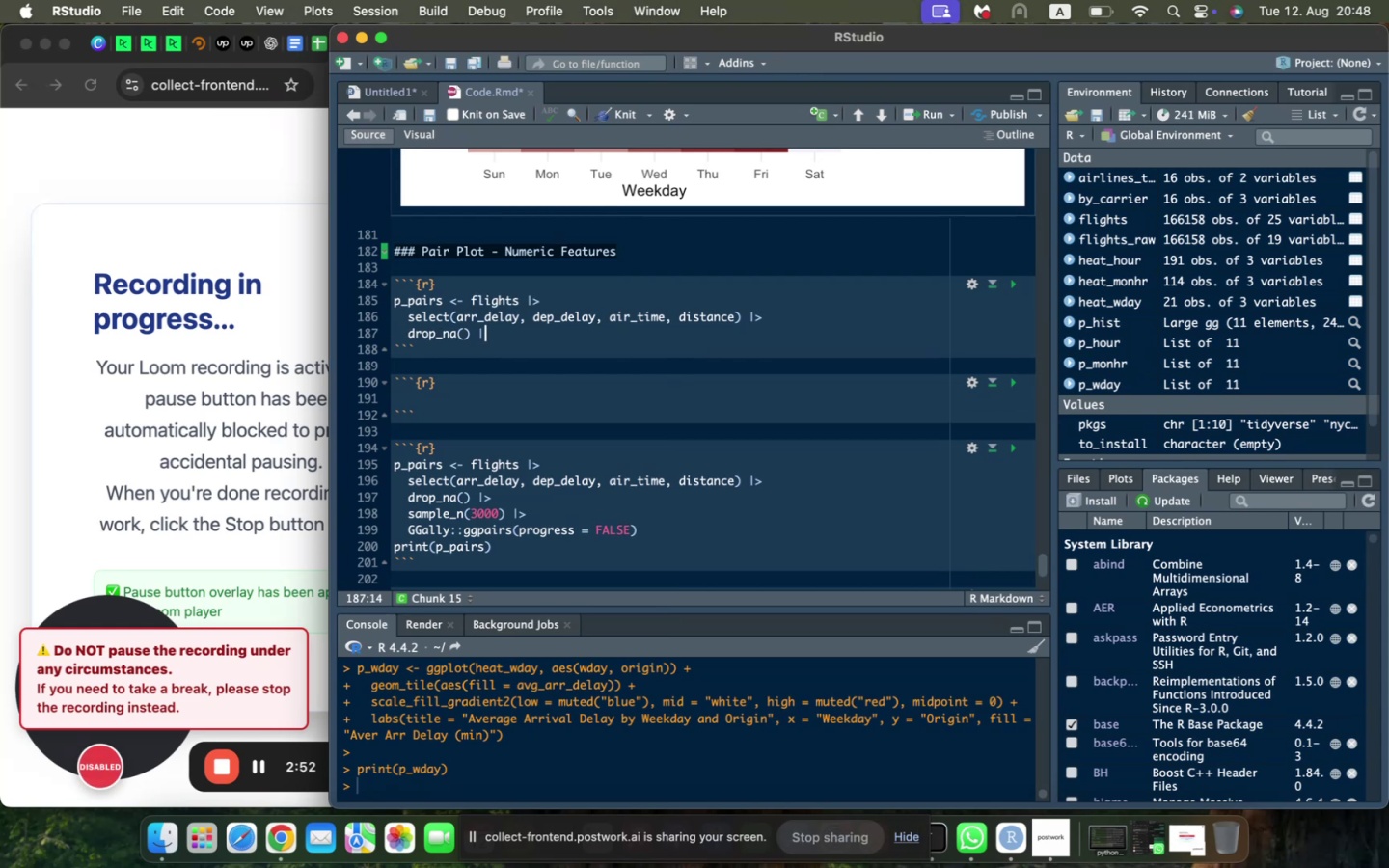 
key(Shift+ShiftLeft)
 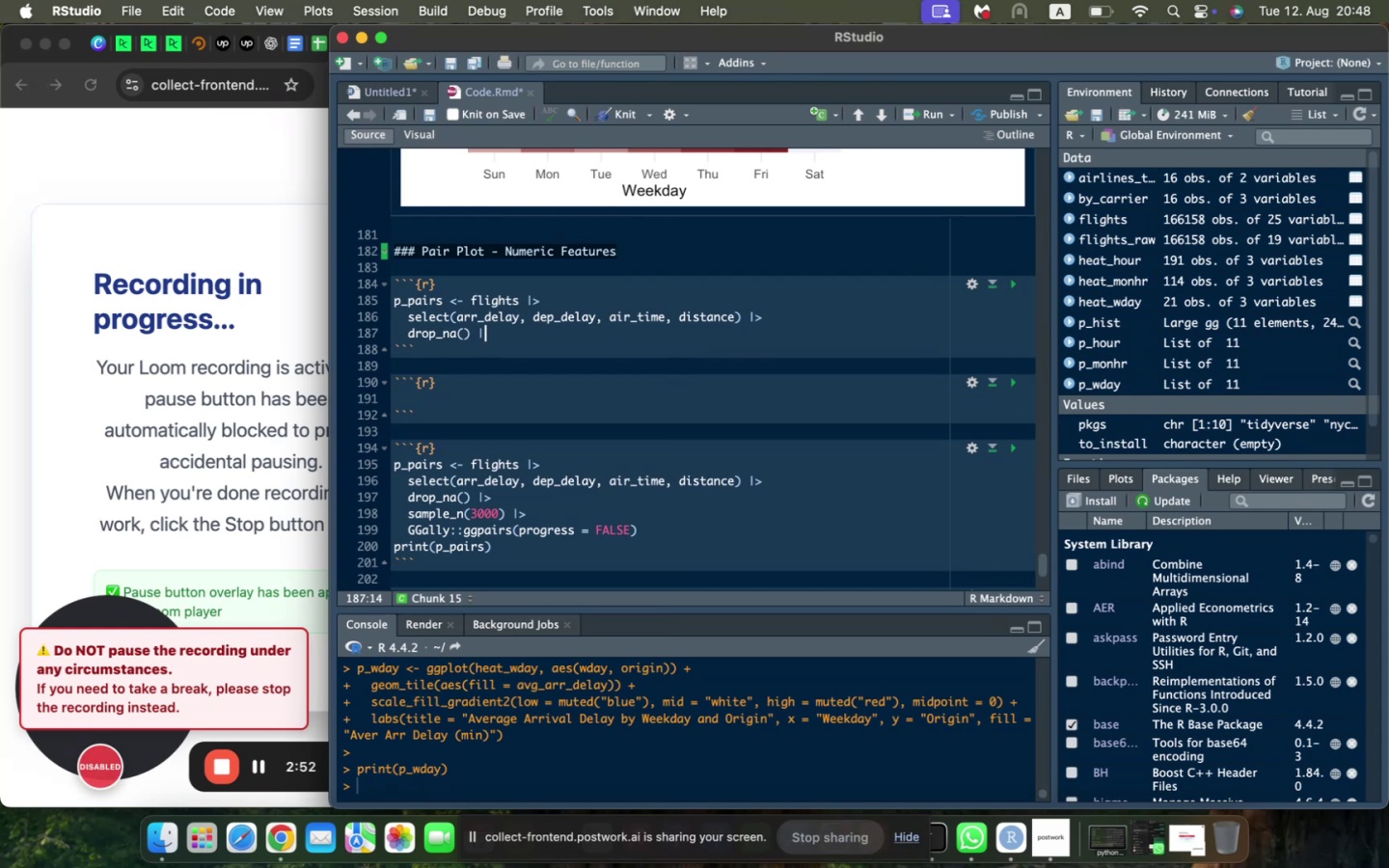 
key(Shift+Period)
 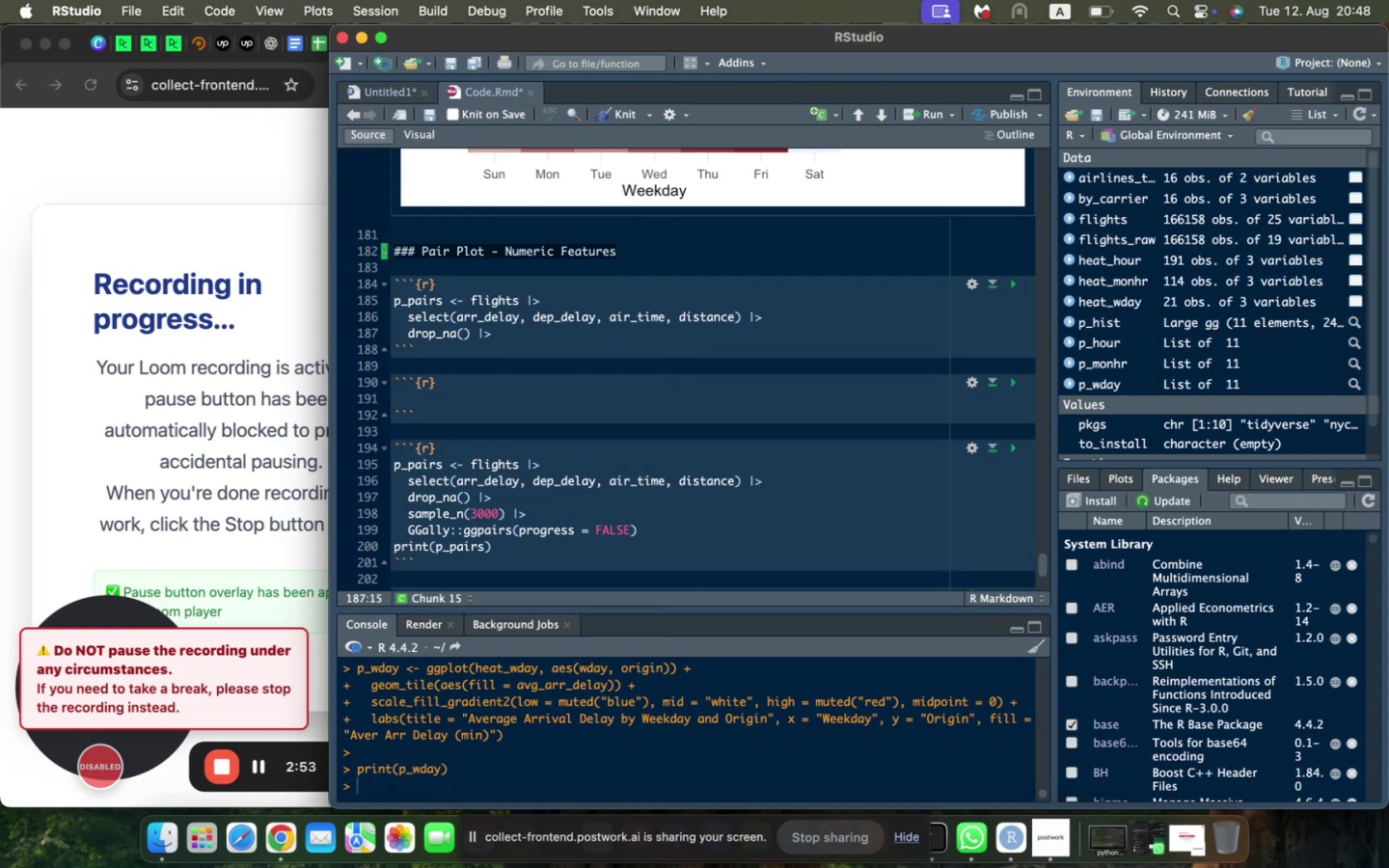 
key(Enter)
 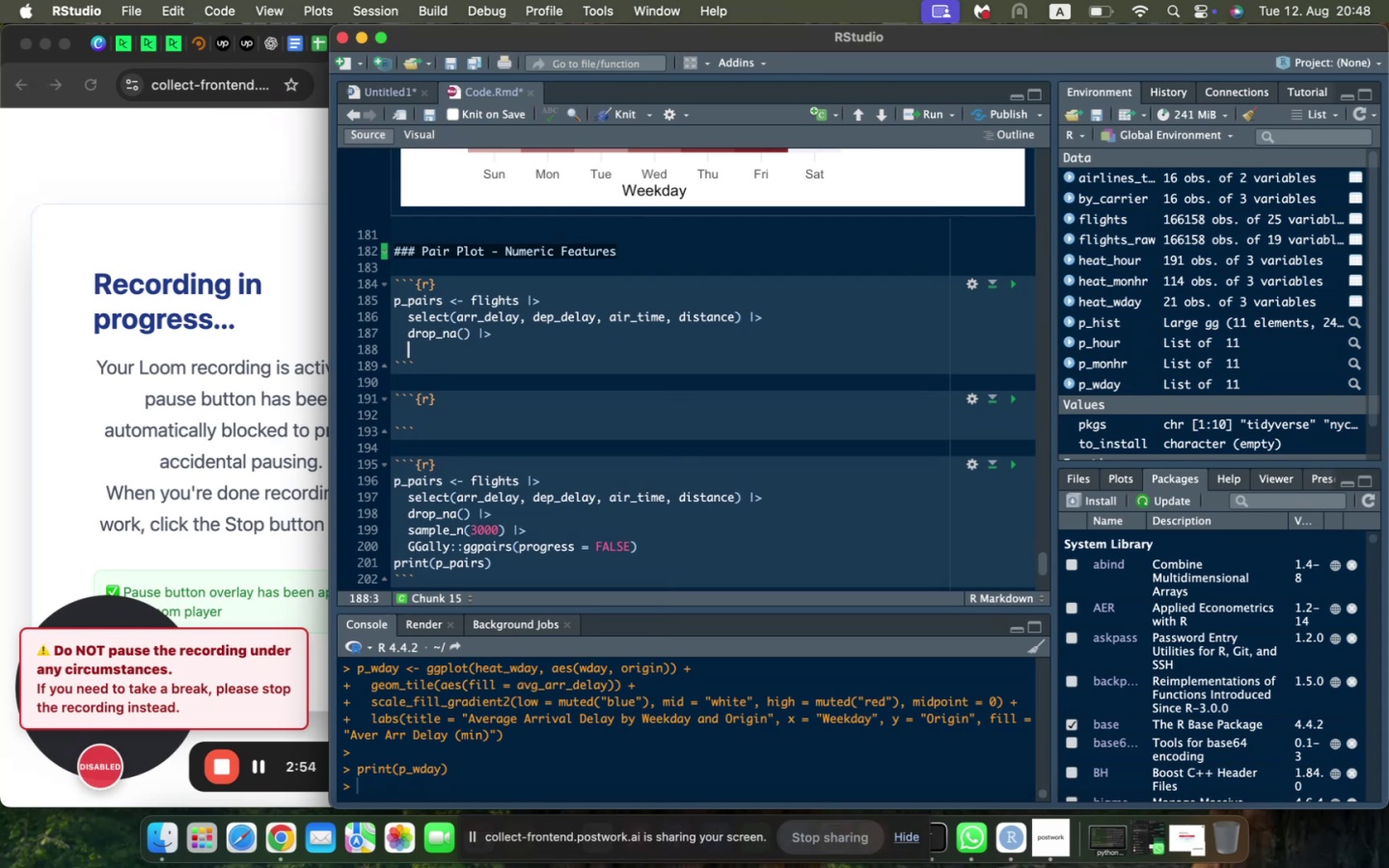 
type(sample_n(3000)
 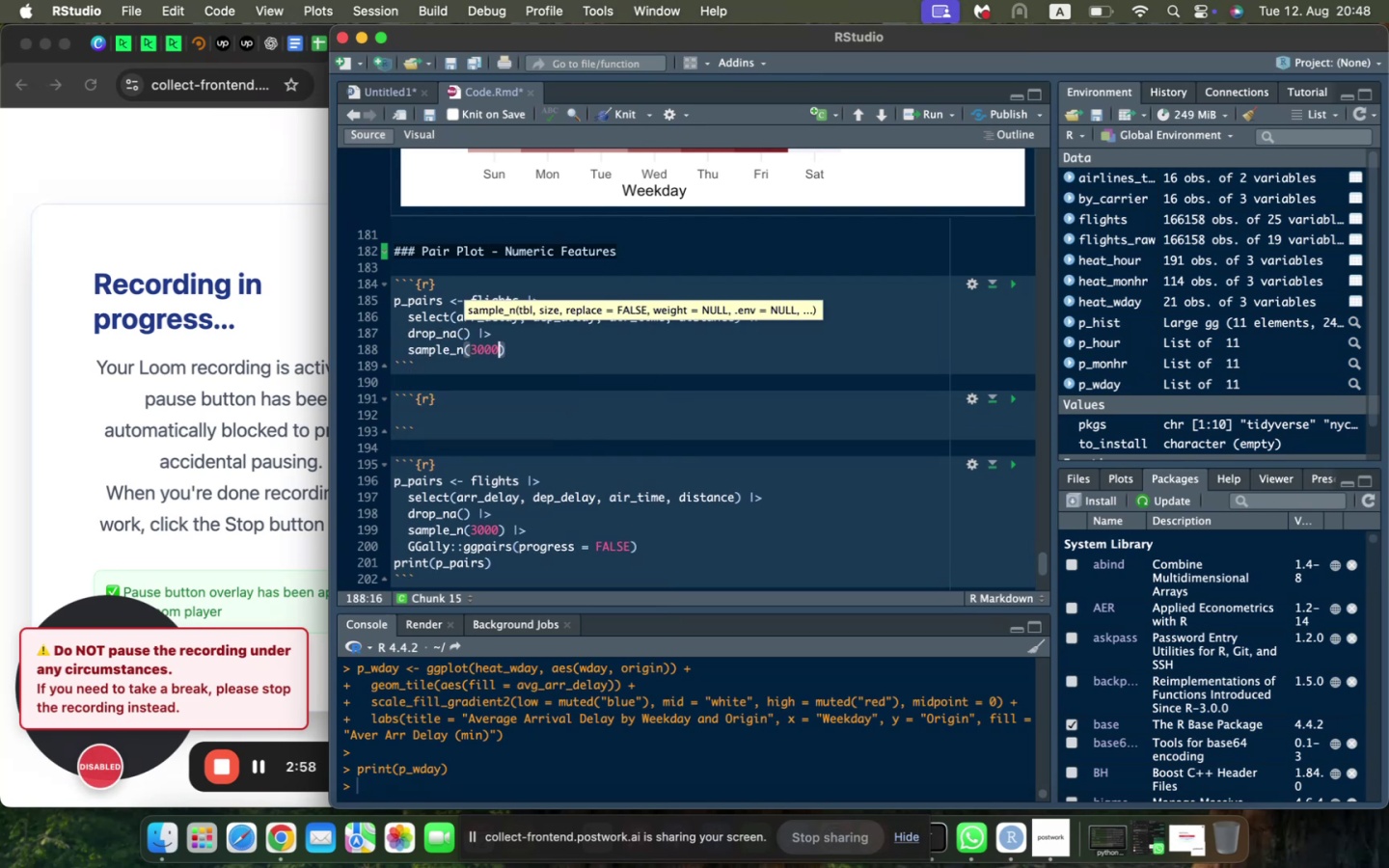 
key(ArrowRight)
 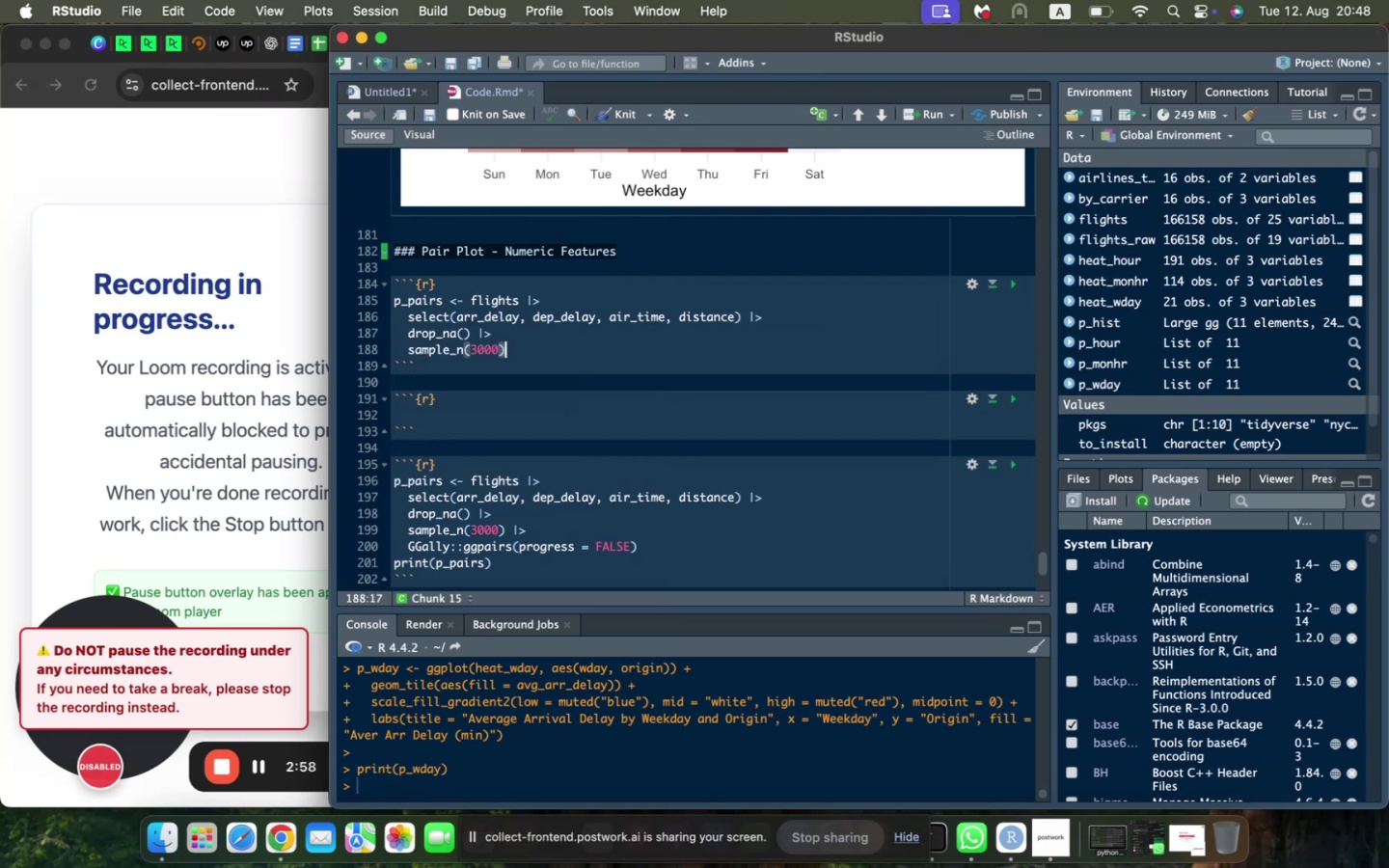 
key(Space)
 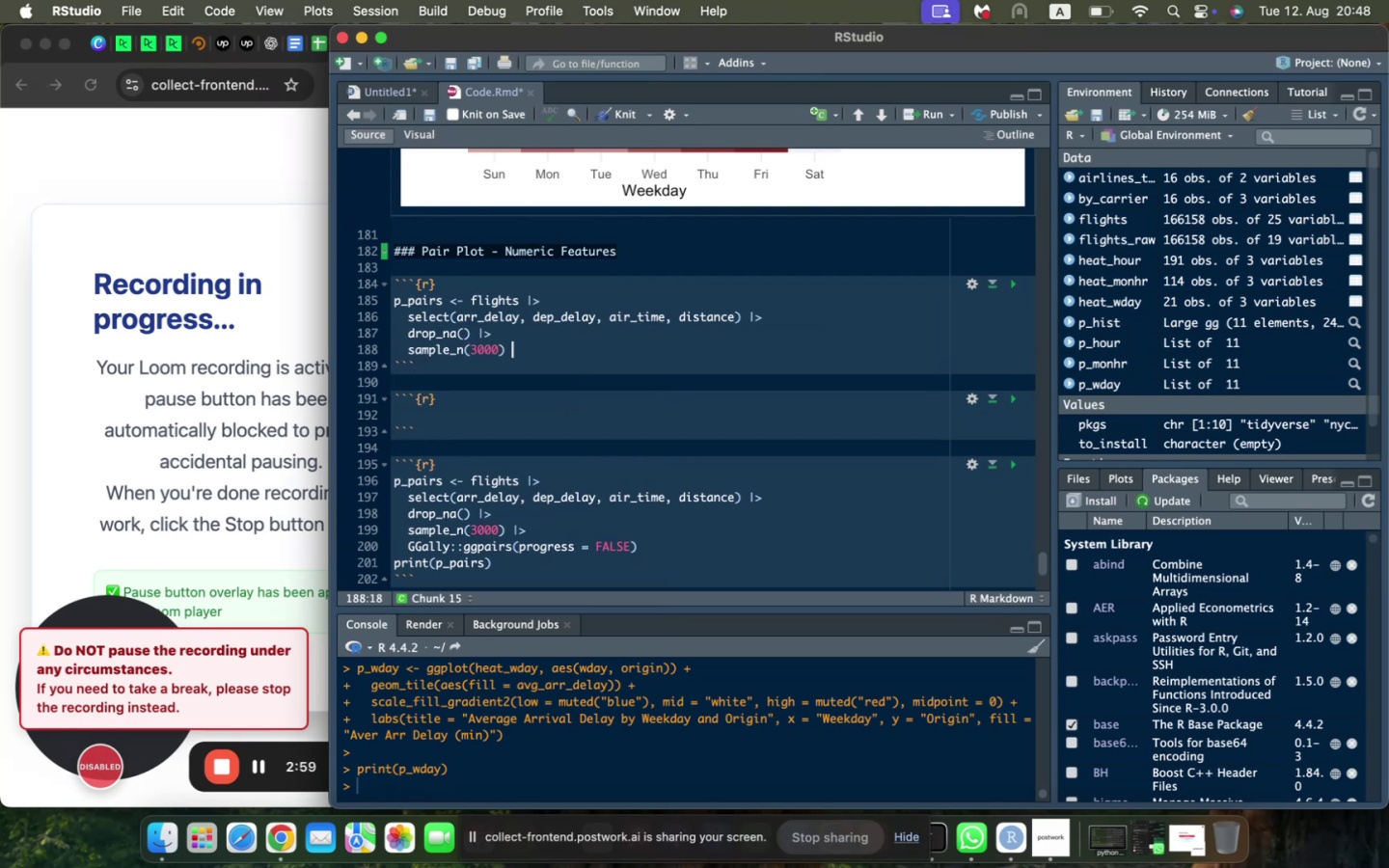 
key(Shift+ShiftLeft)
 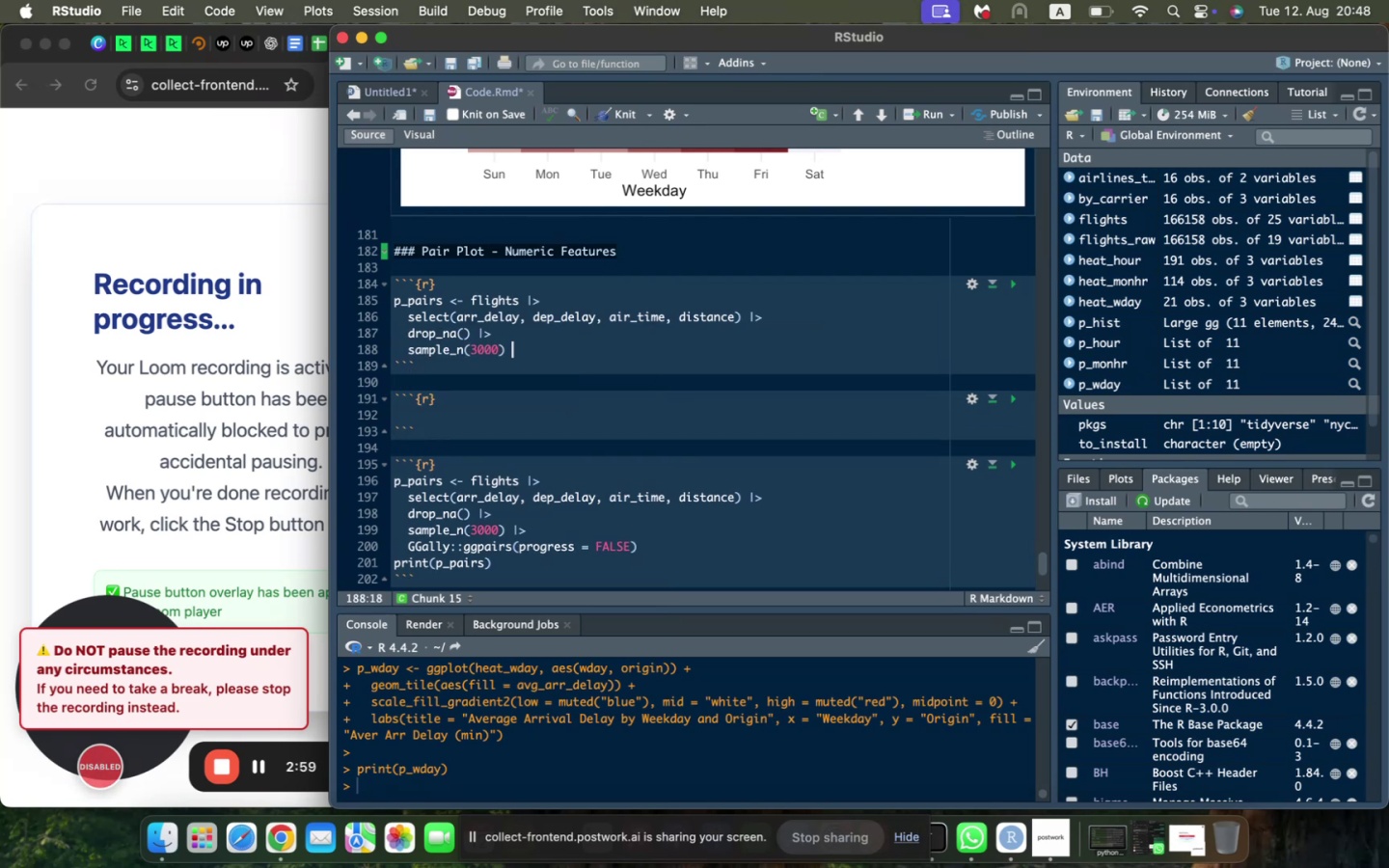 
key(Shift+Backslash)
 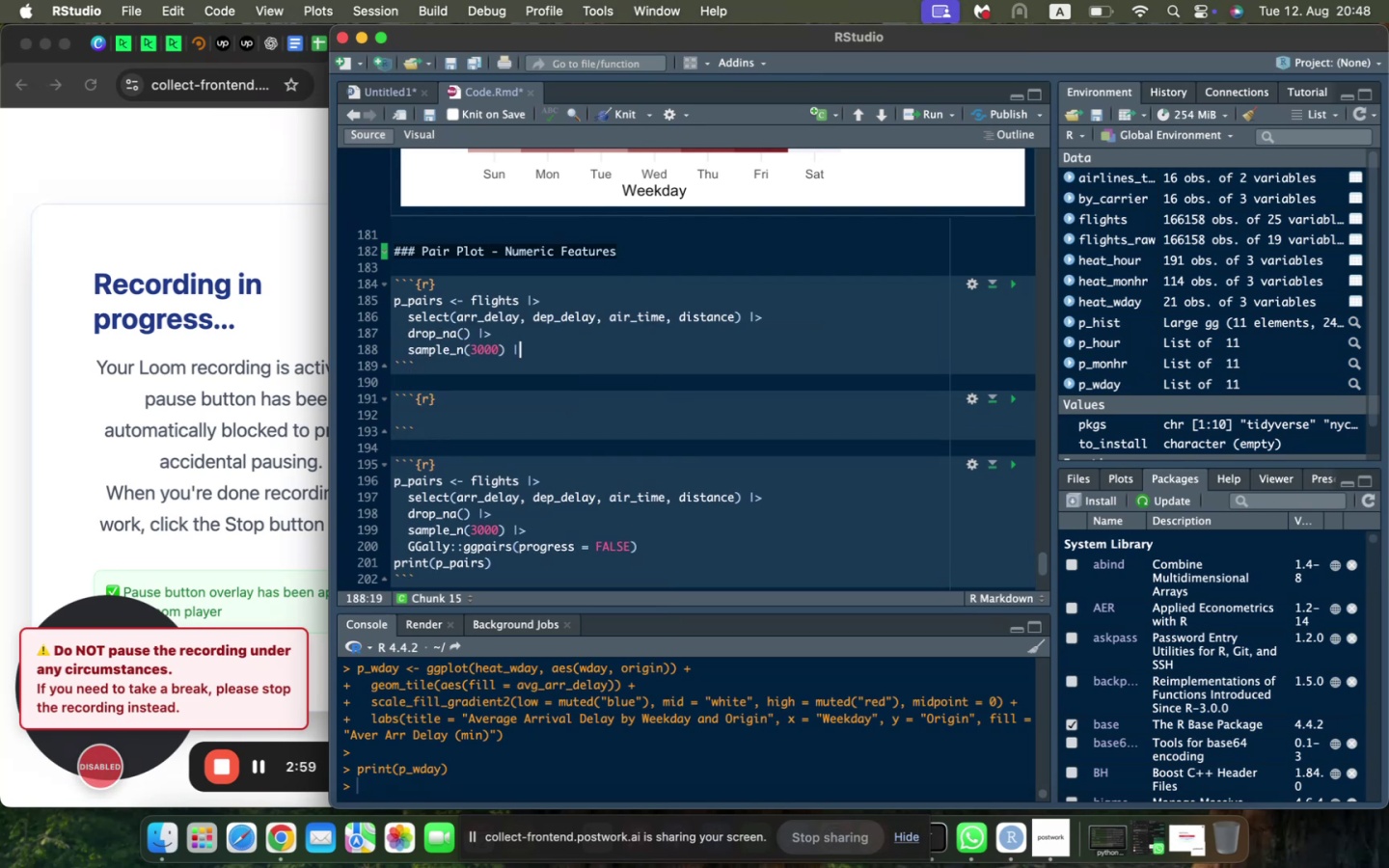 
key(Shift+ShiftLeft)
 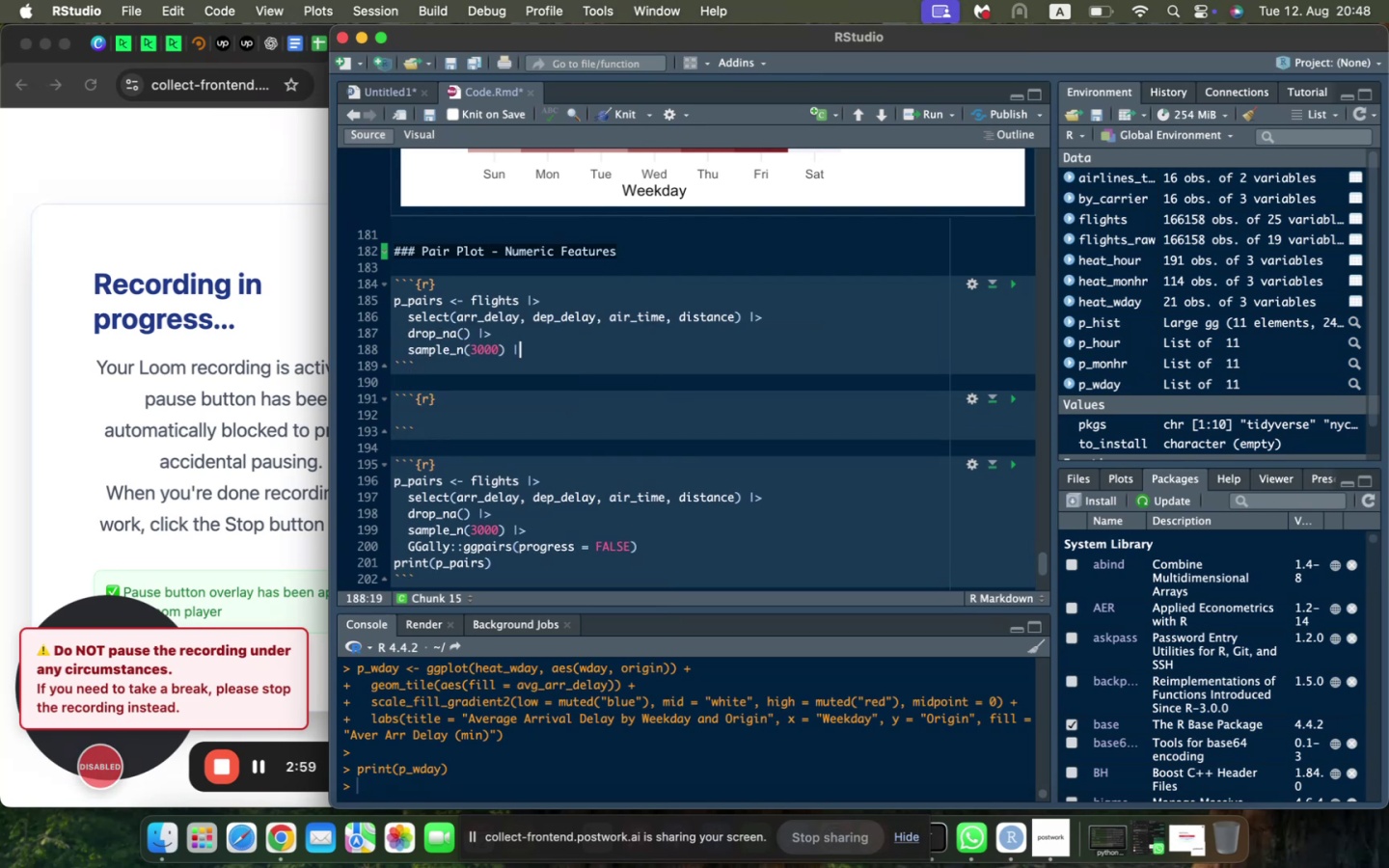 
key(Shift+Period)
 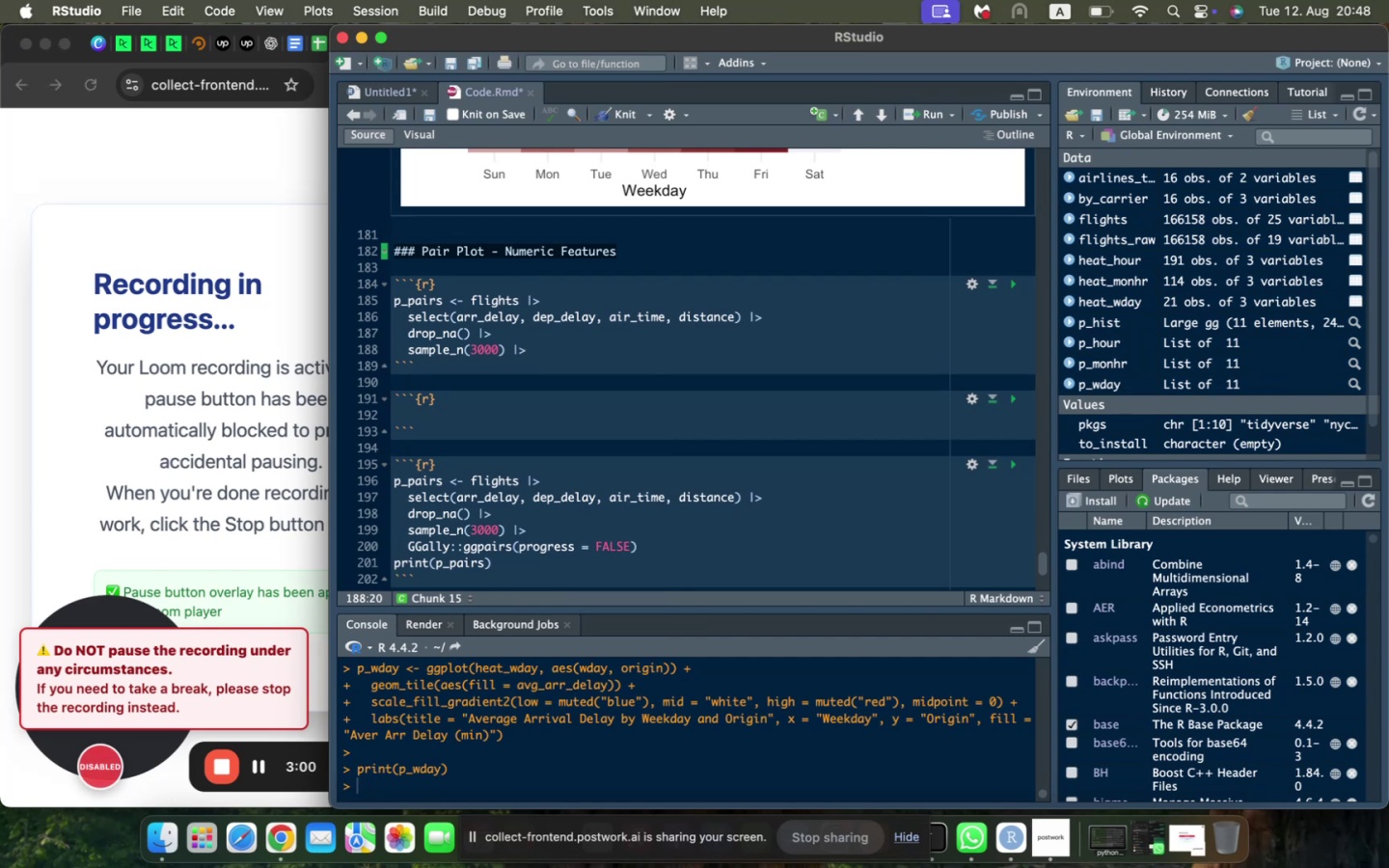 
key(Enter)
 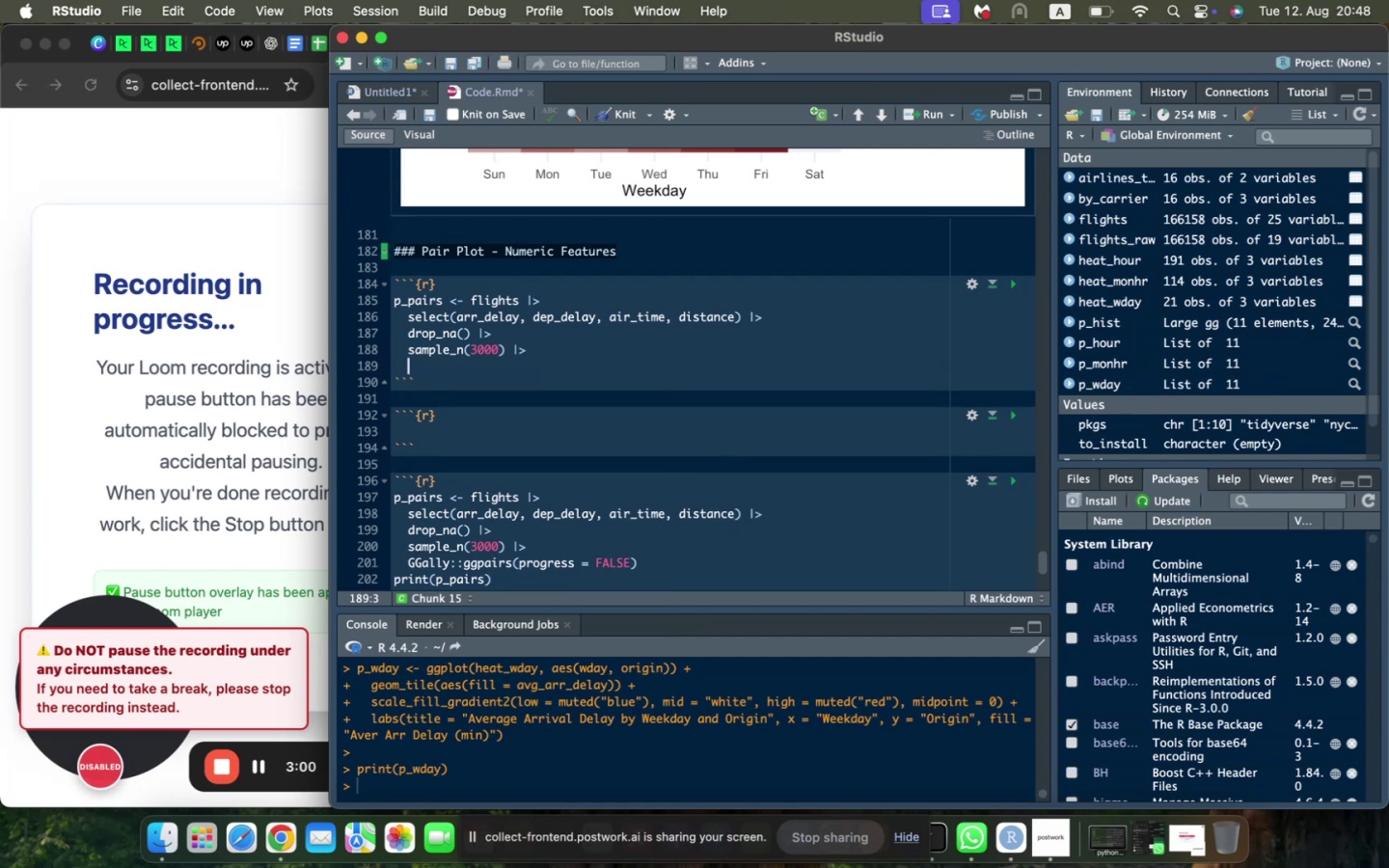 
type(F)
key(Backspace)
type(GGally()
key(Backspace)
type(::gg)
key(Backspace)
key(Backspace)
key(Backspace)
type(")
key(Backspace)
type(:ggpairs(progress = FALSE)
 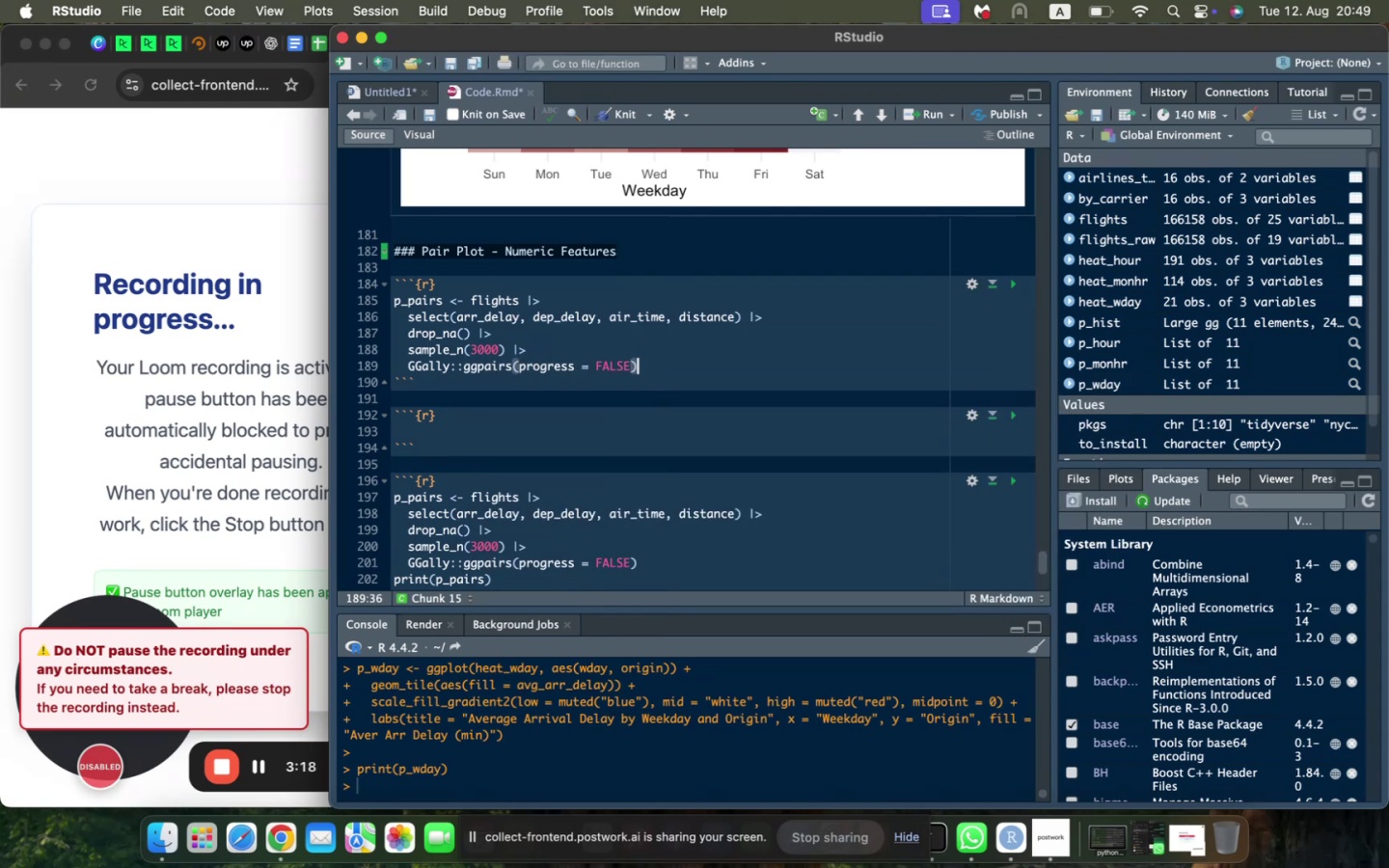 
 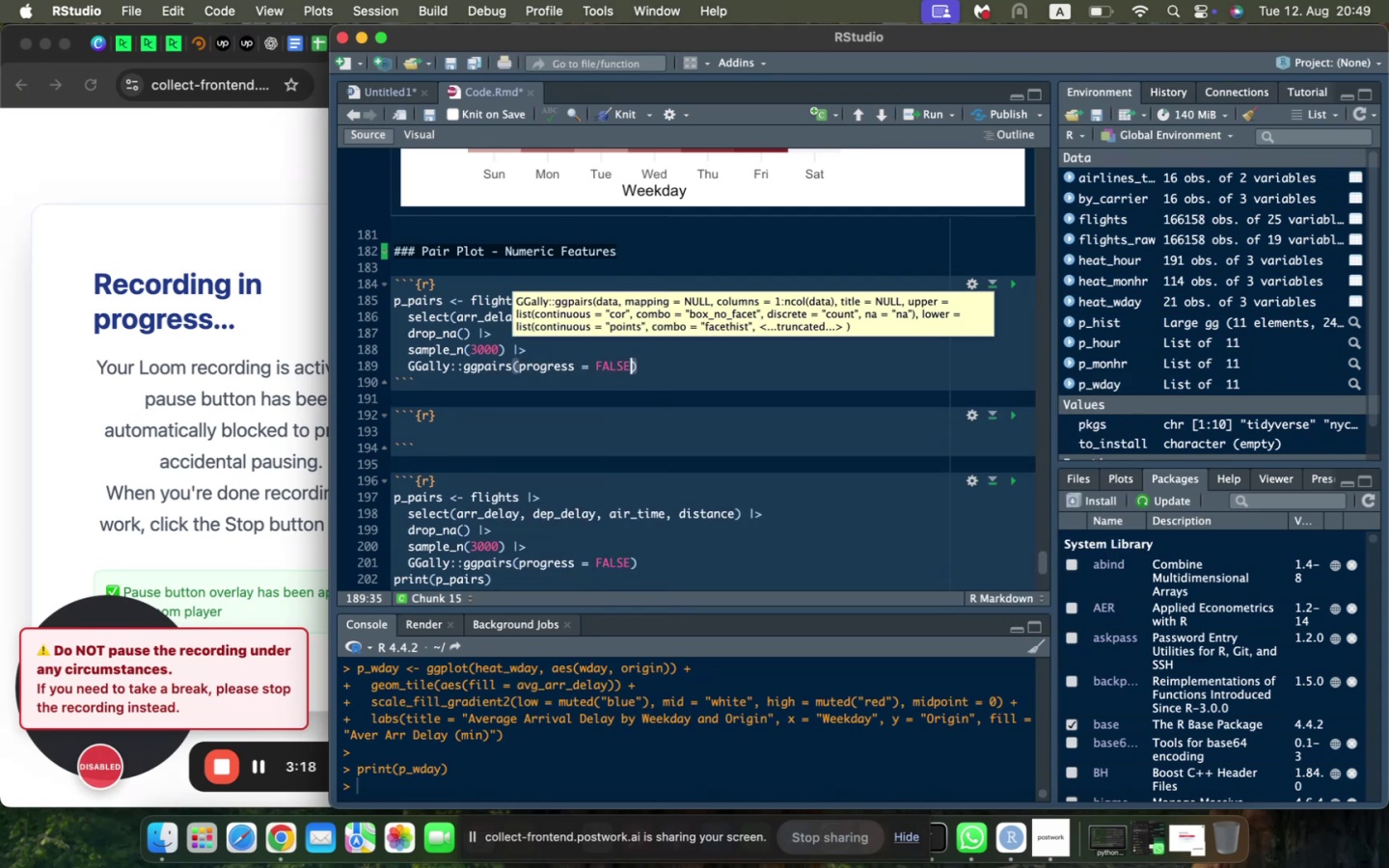 
key(ArrowRight)
 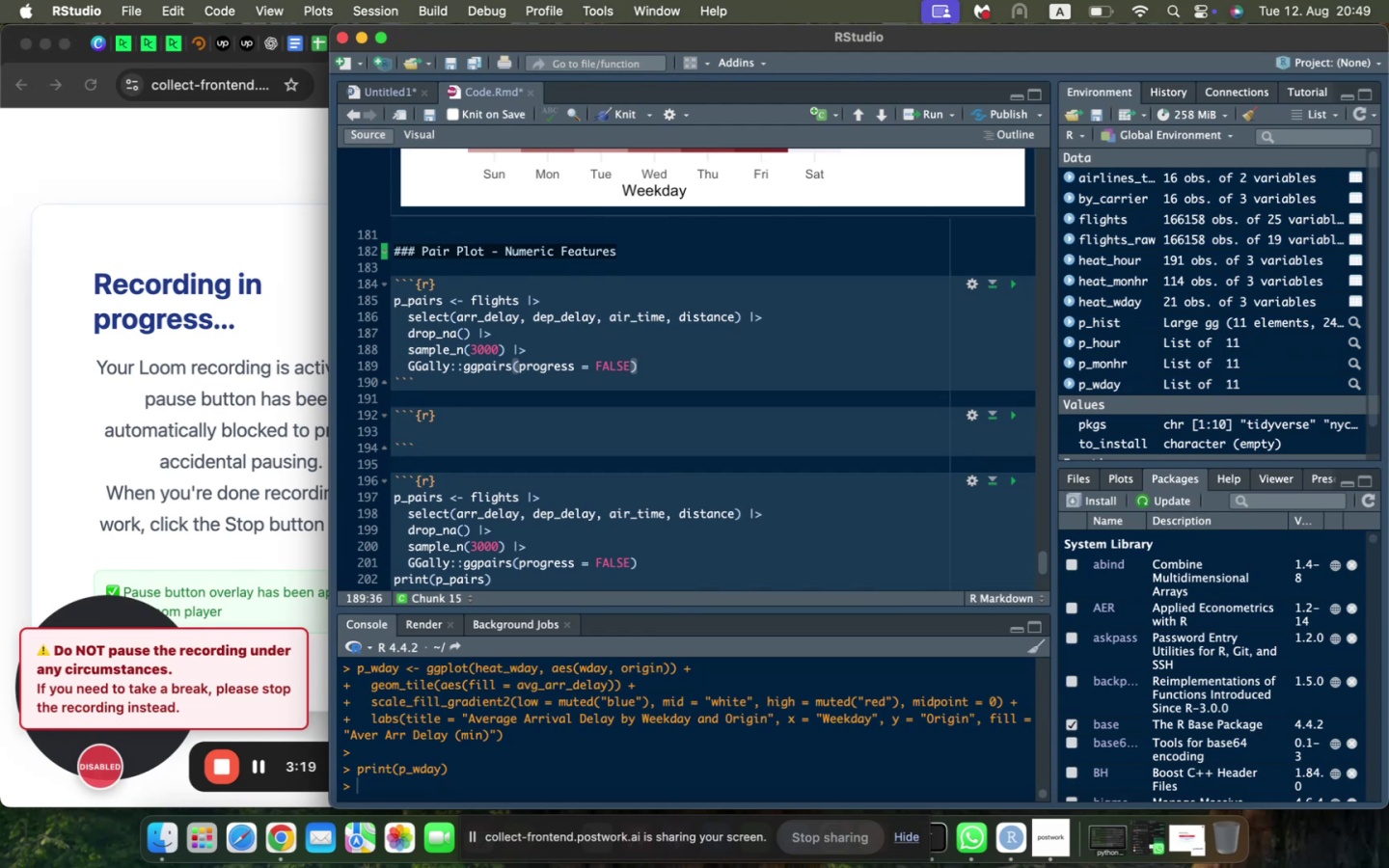 
key(Enter)
 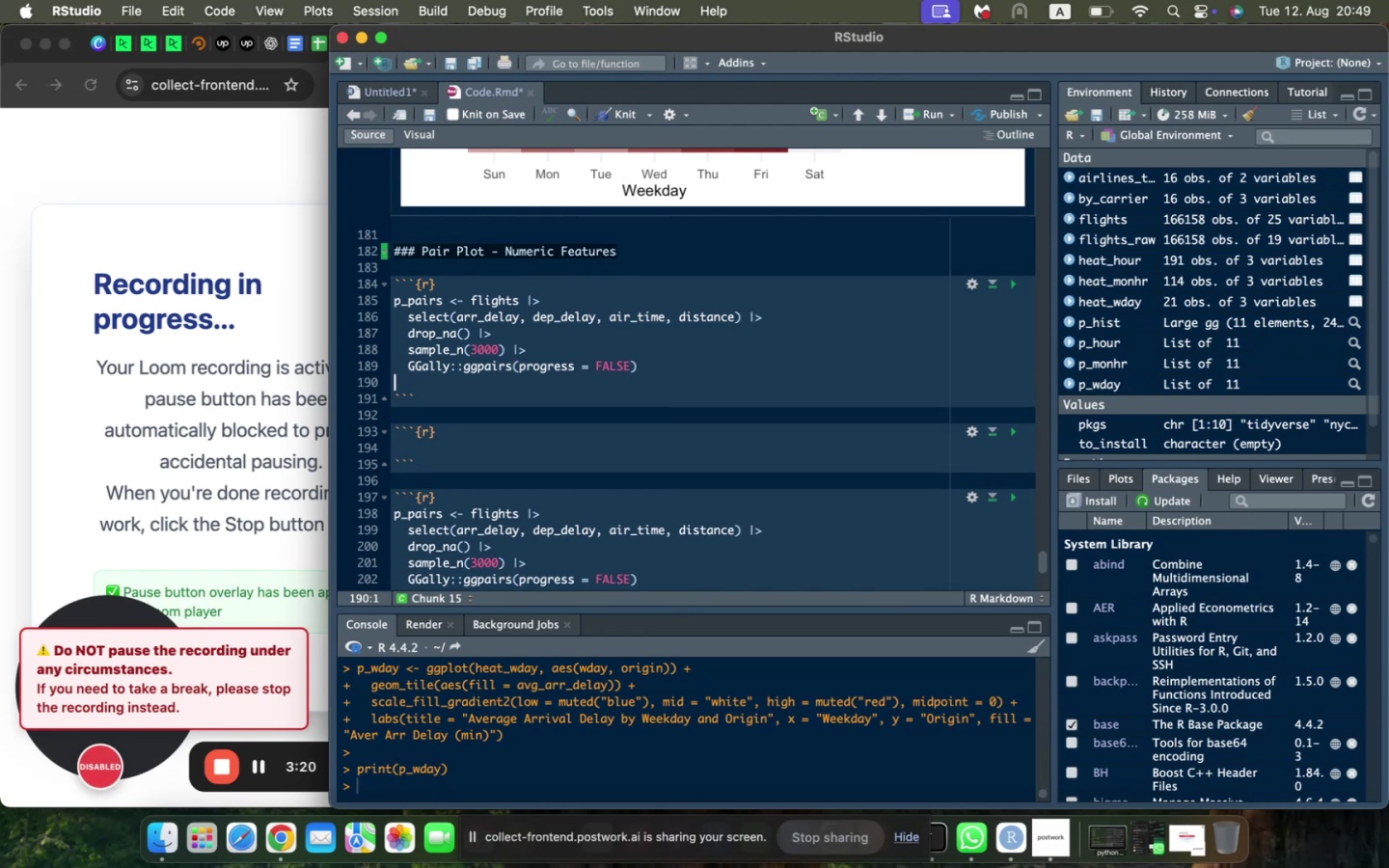 
key(Enter)
 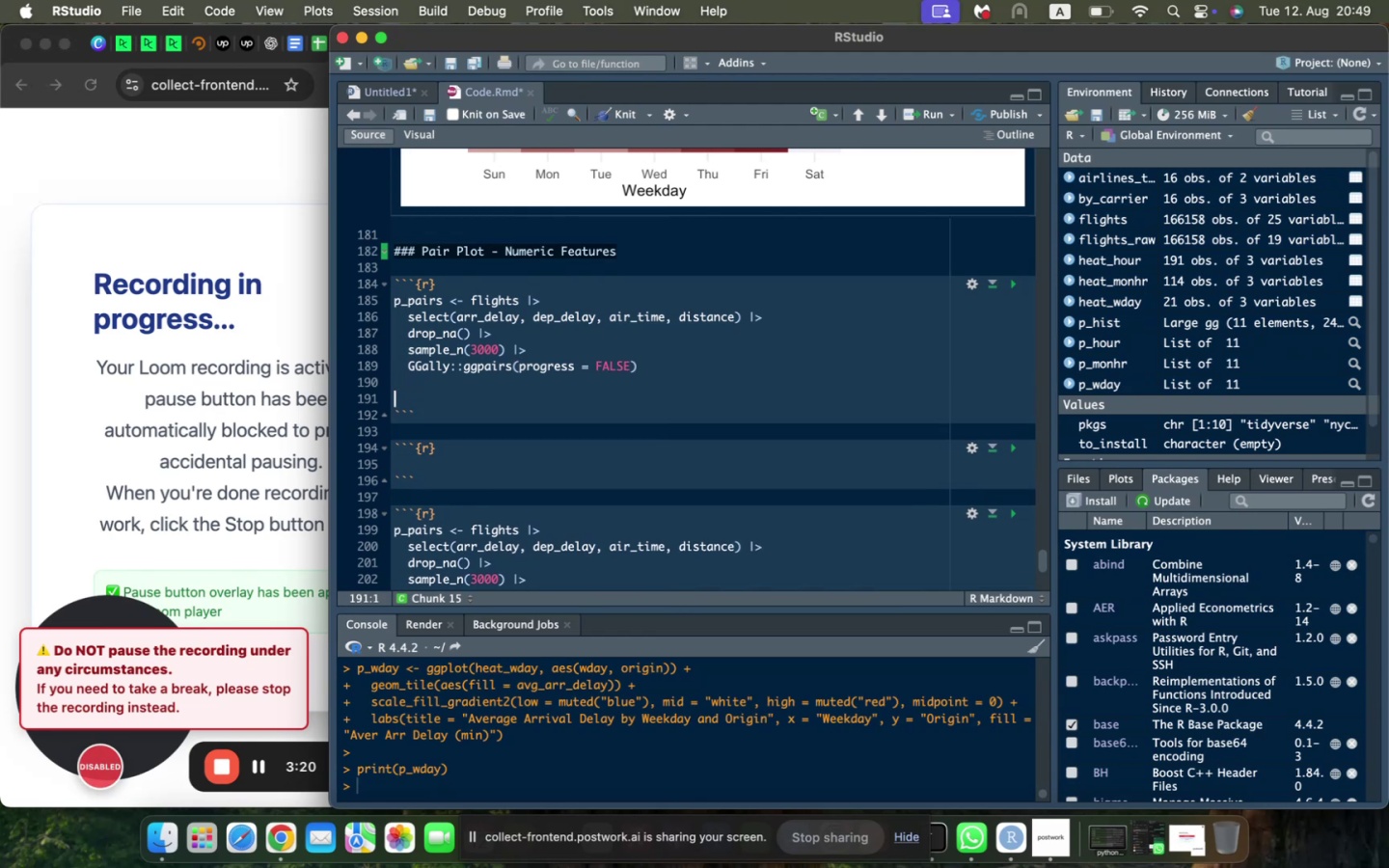 
type(print(p_pairs)
 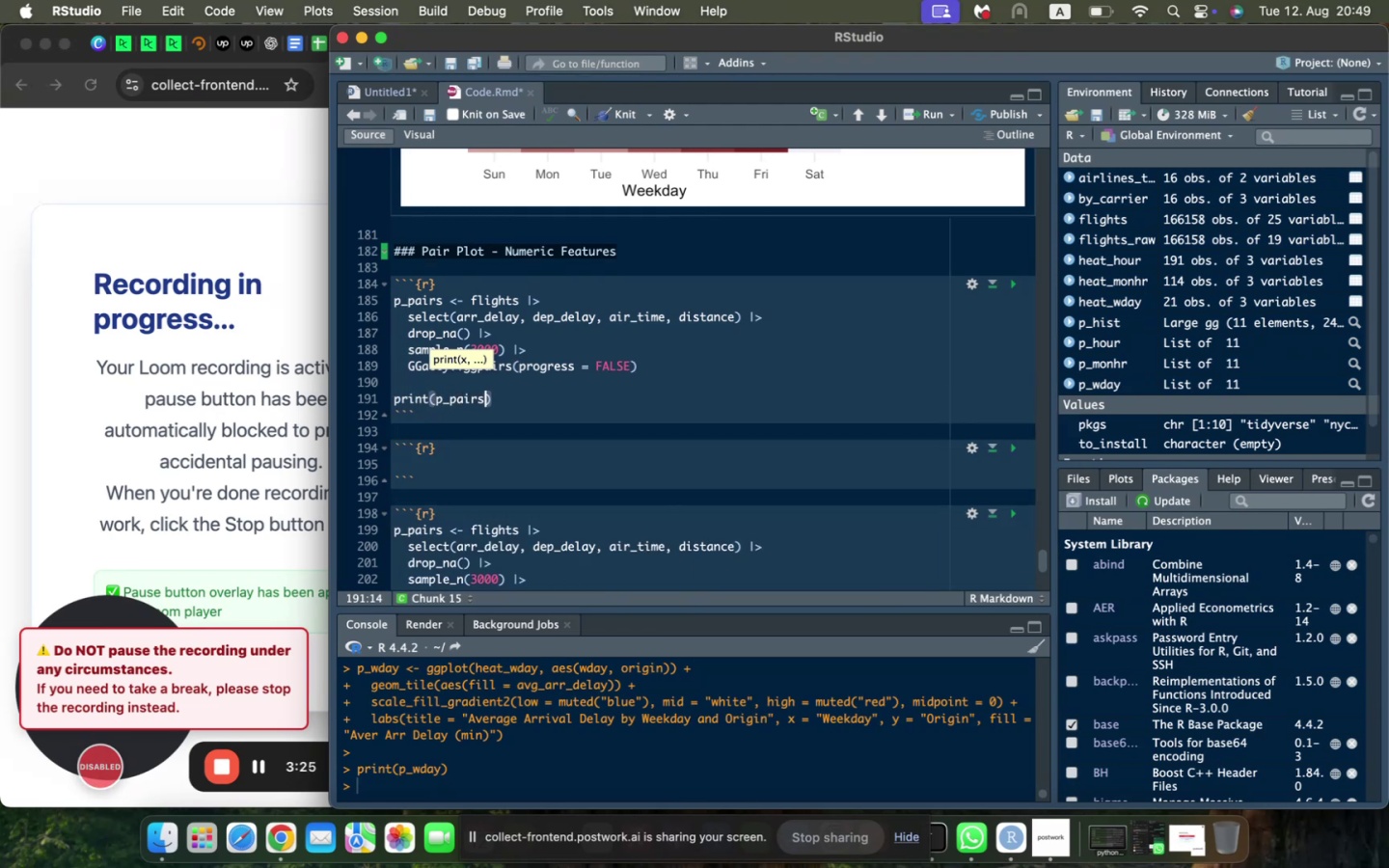 
left_click([1011, 285])
 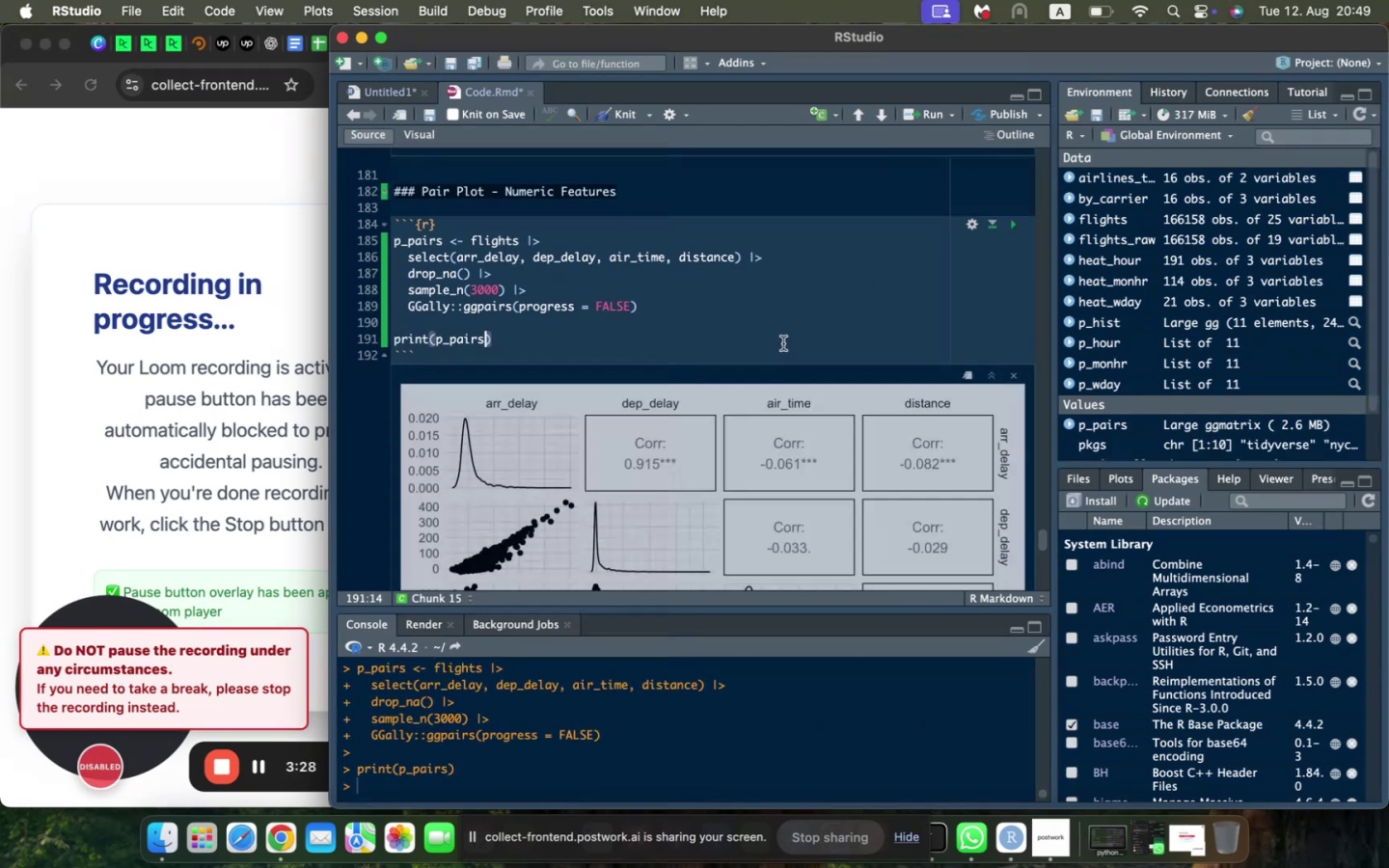 
scroll: coordinate [783, 343], scroll_direction: down, amount: 4.0
 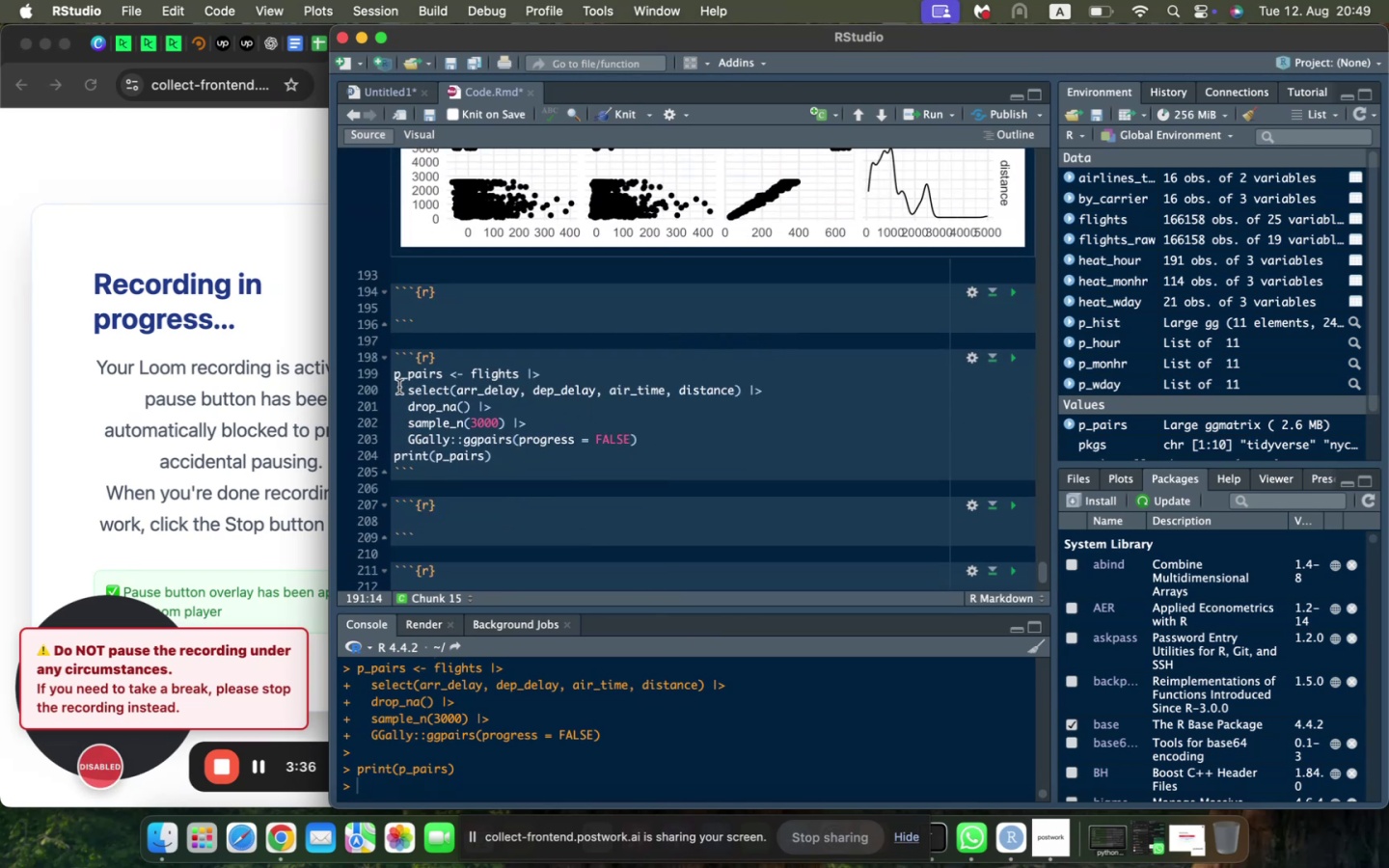 
left_click_drag(start_coordinate=[395, 371], to_coordinate=[568, 462])
 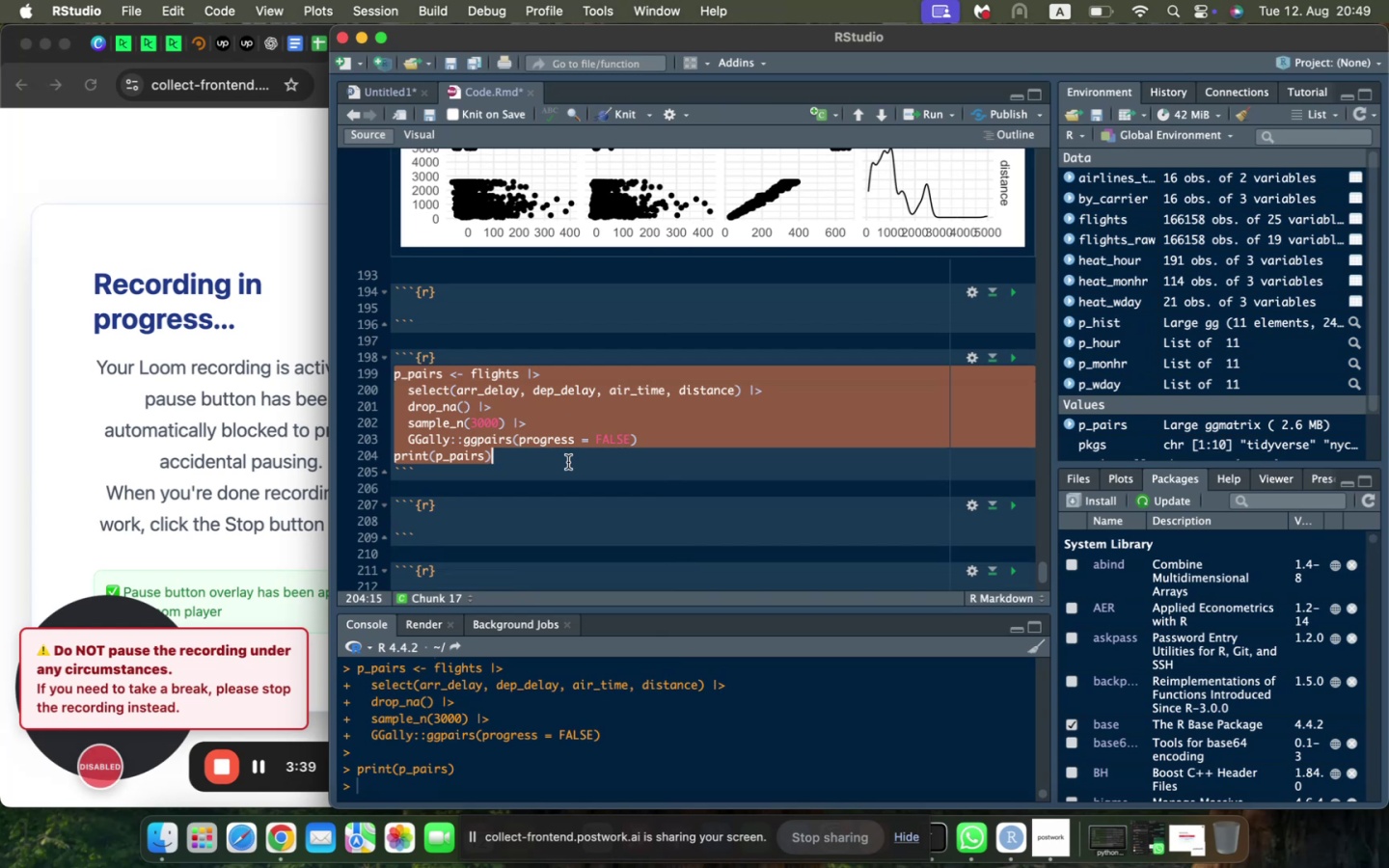 
key(Backspace)
 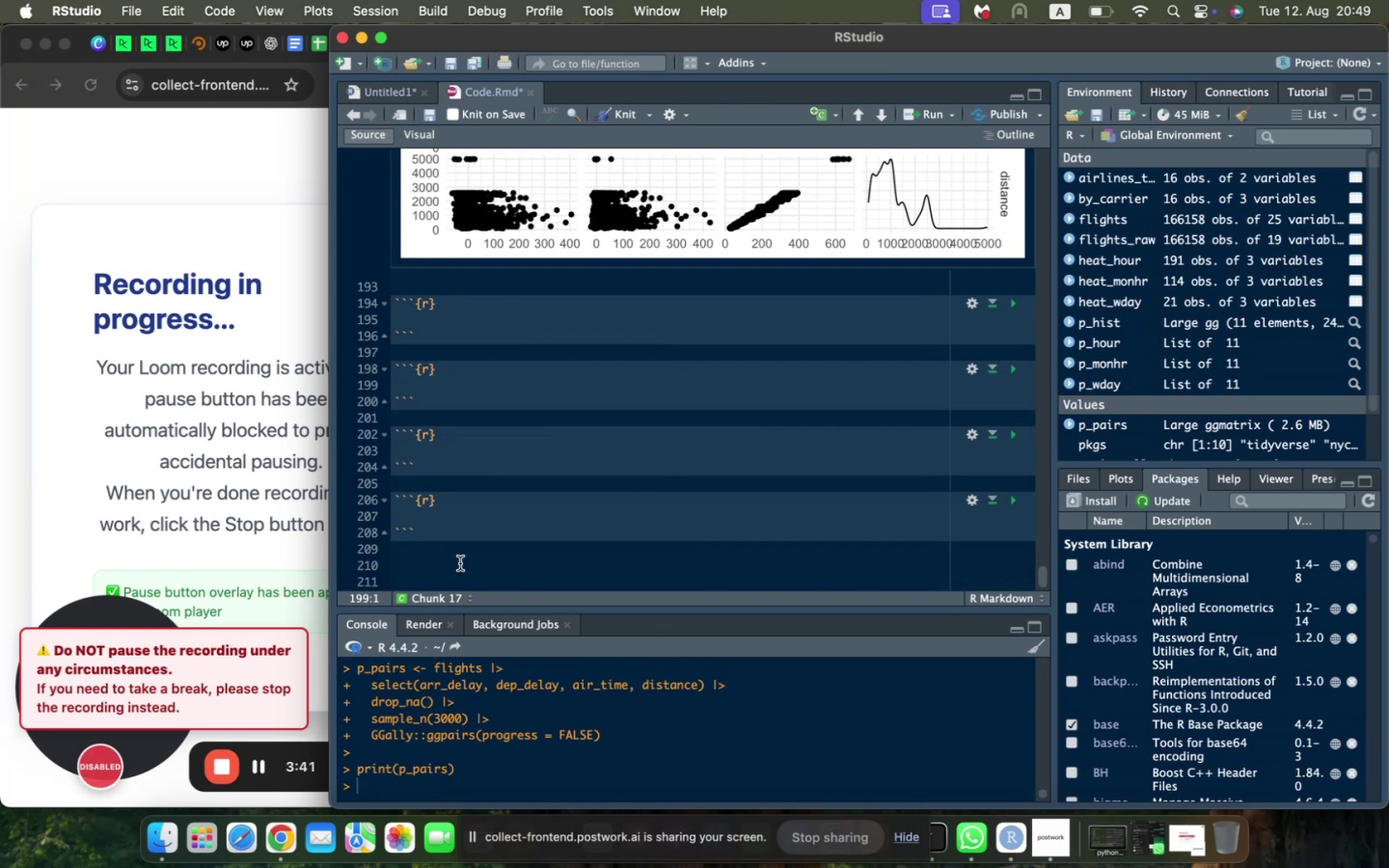 
left_click_drag(start_coordinate=[450, 566], to_coordinate=[377, 437])
 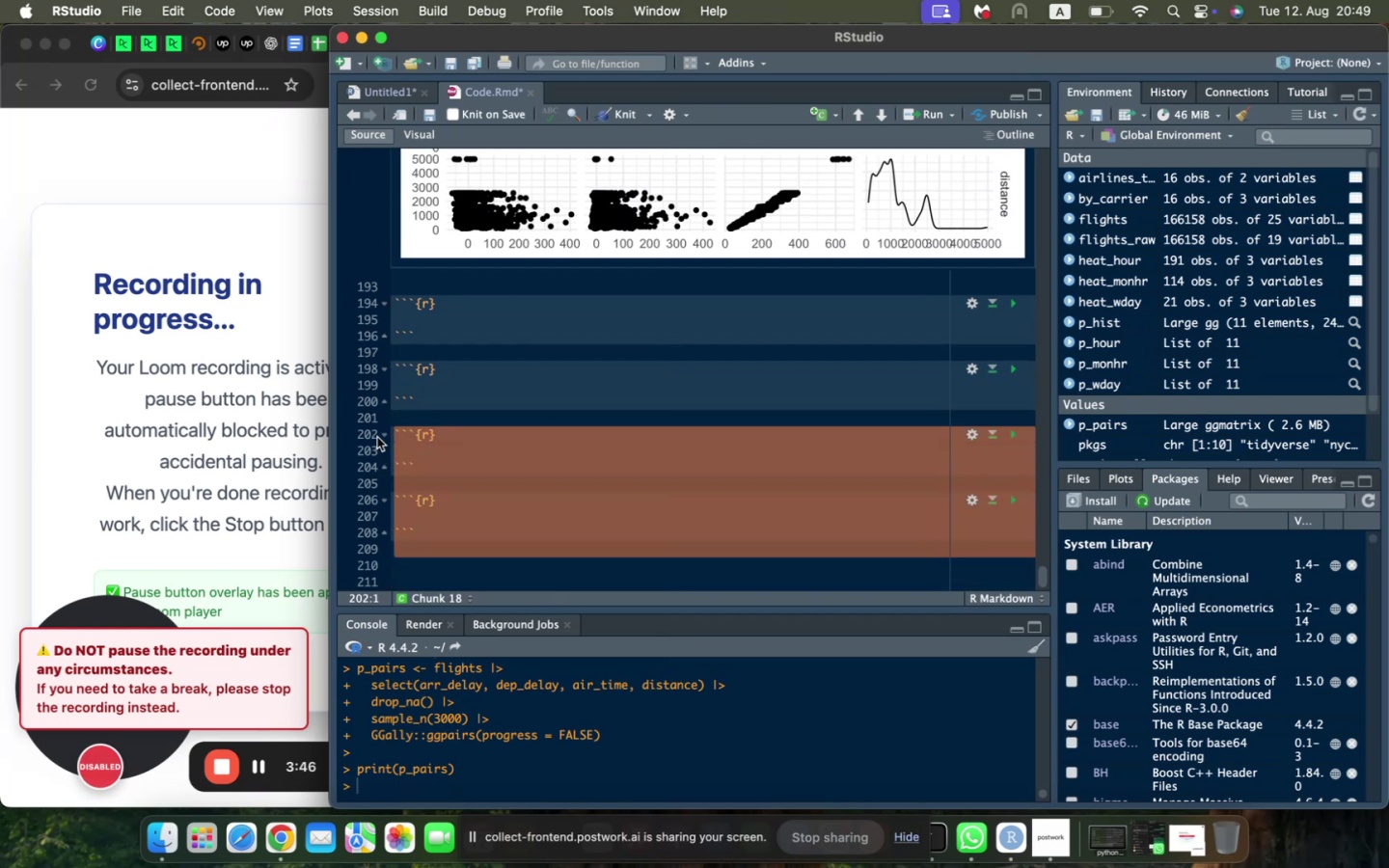 
key(Meta+CommandLeft)
 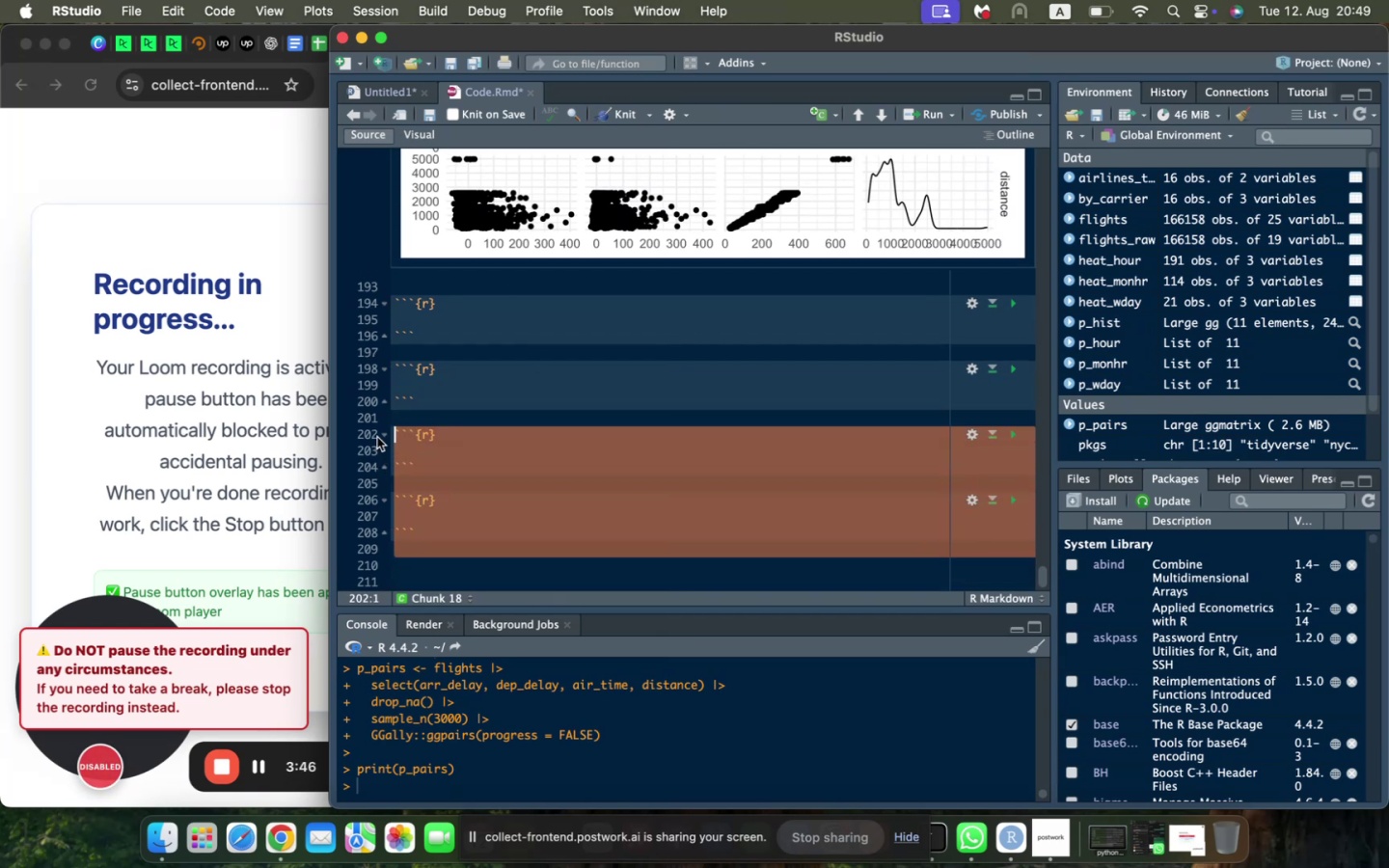 
key(Meta+C)
 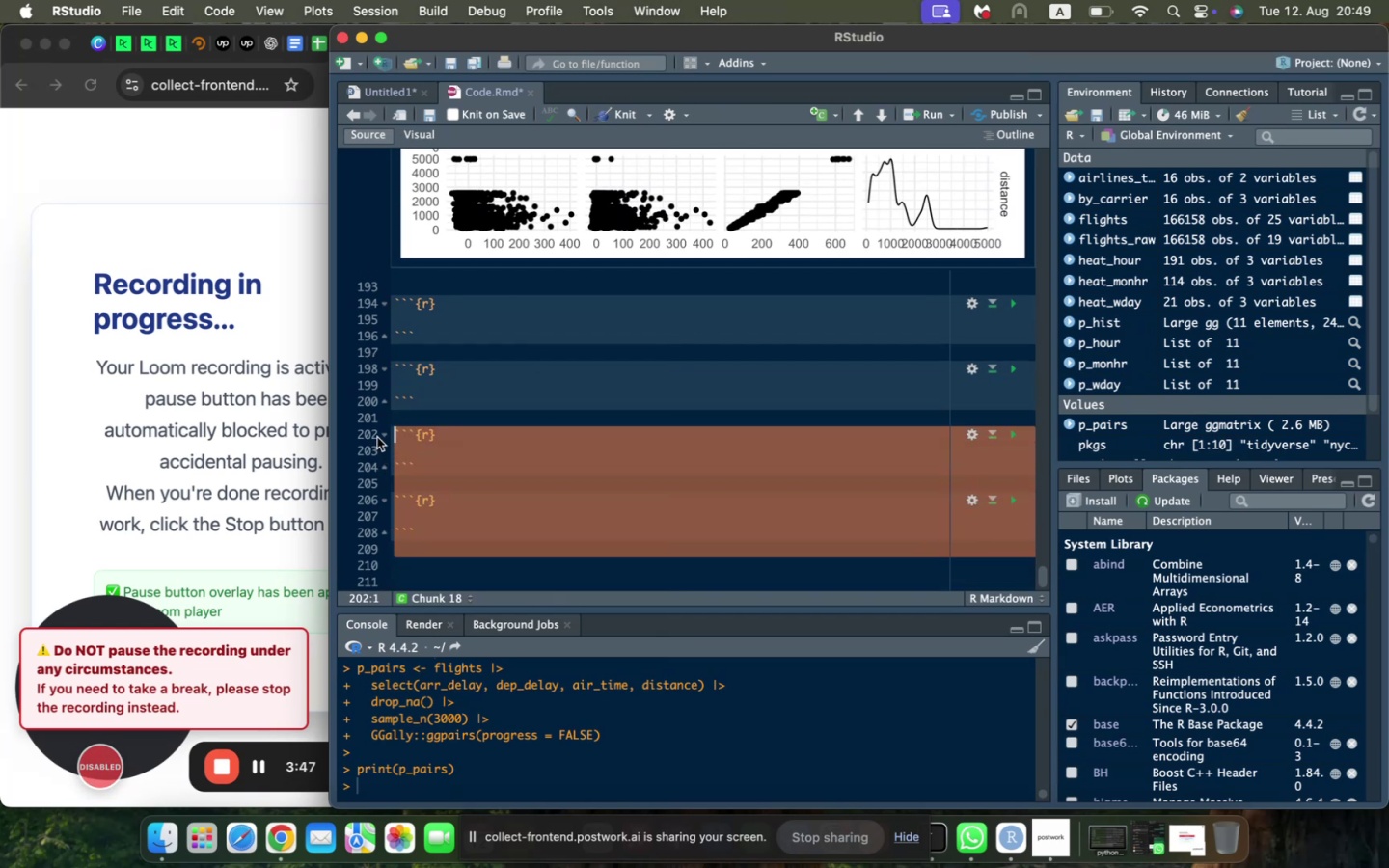 
key(ArrowDown)
 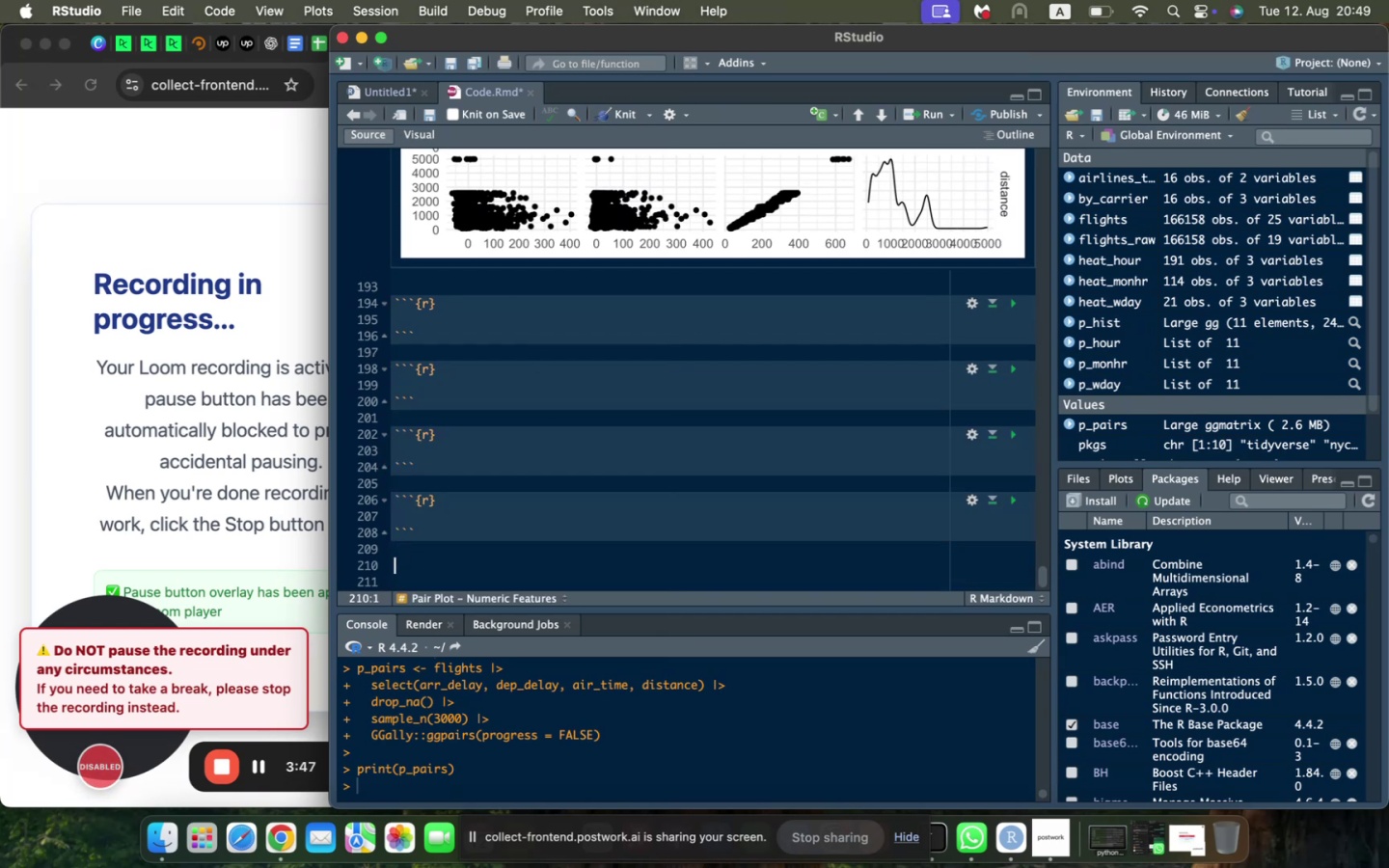 
key(Meta+V)
 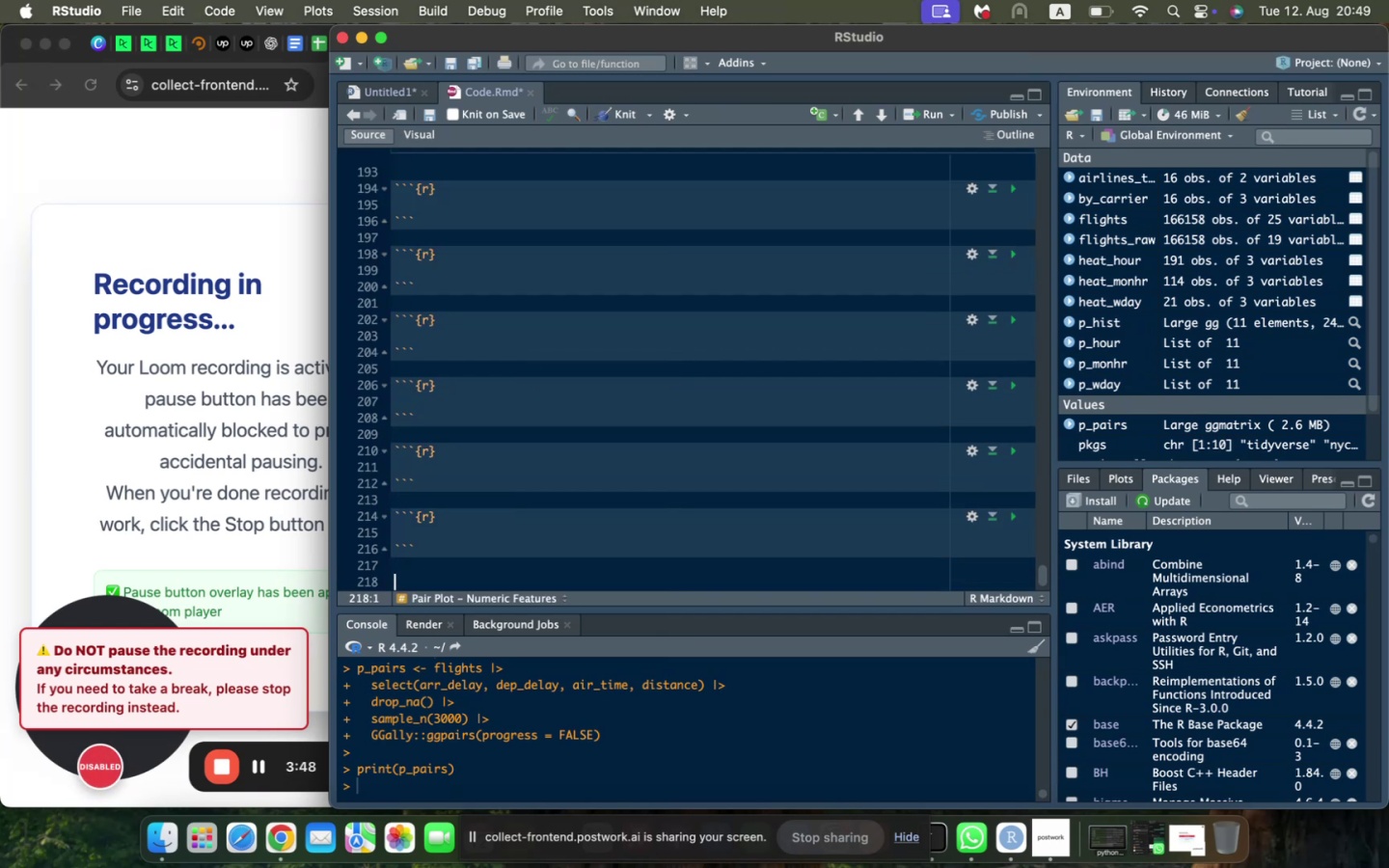 
key(Meta+V)
 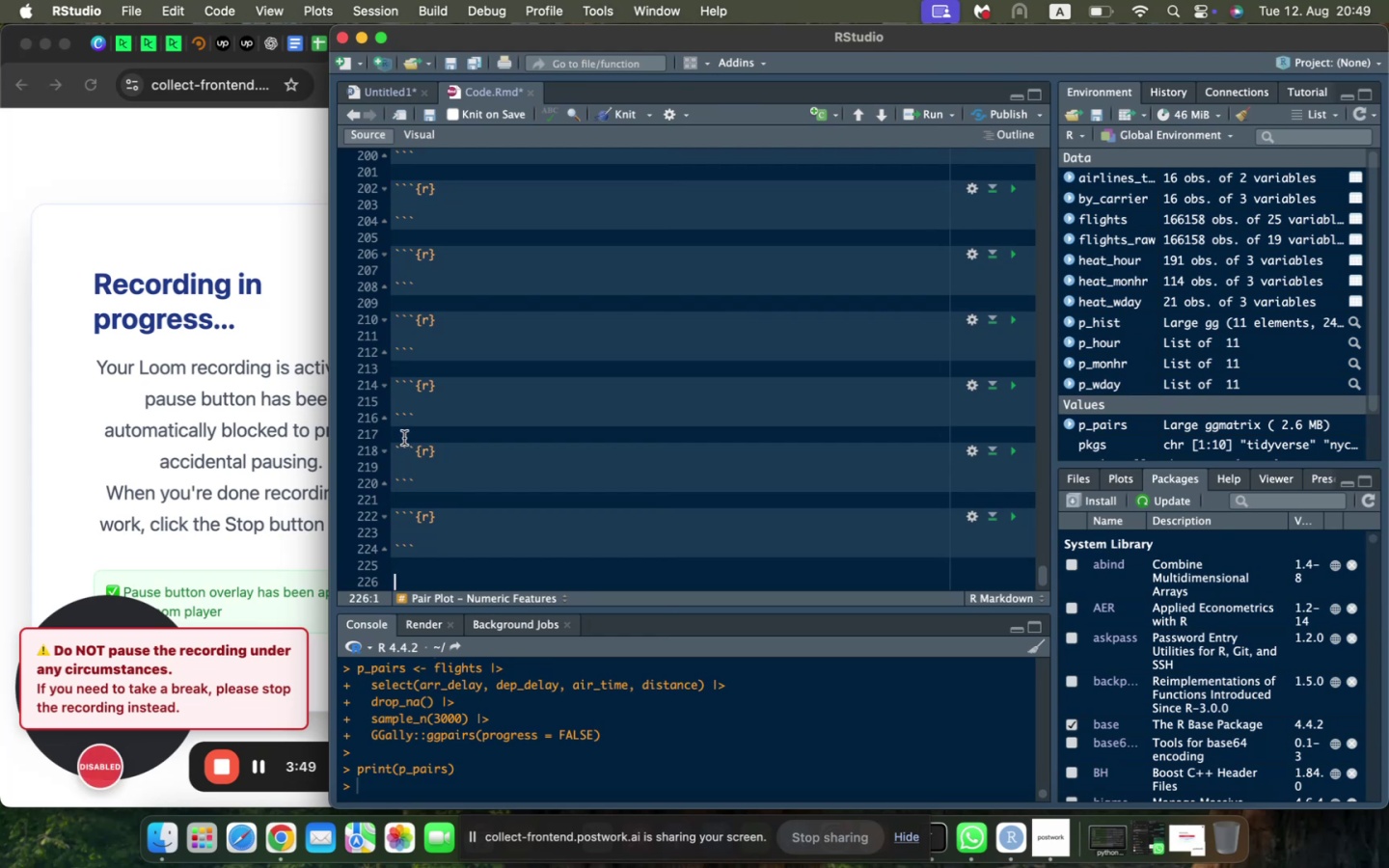 
scroll: coordinate [440, 327], scroll_direction: up, amount: 12.0
 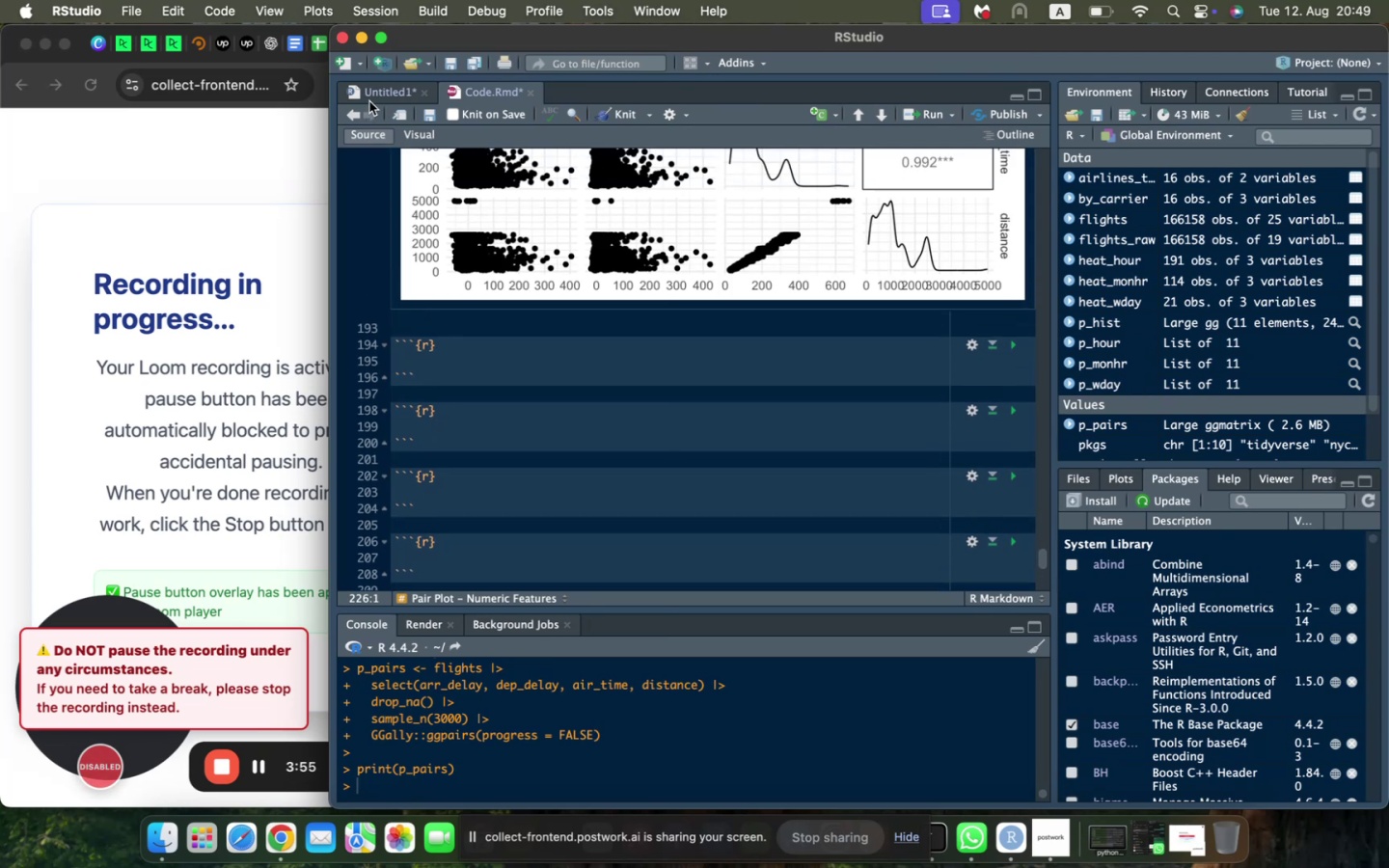 
left_click([375, 93])
 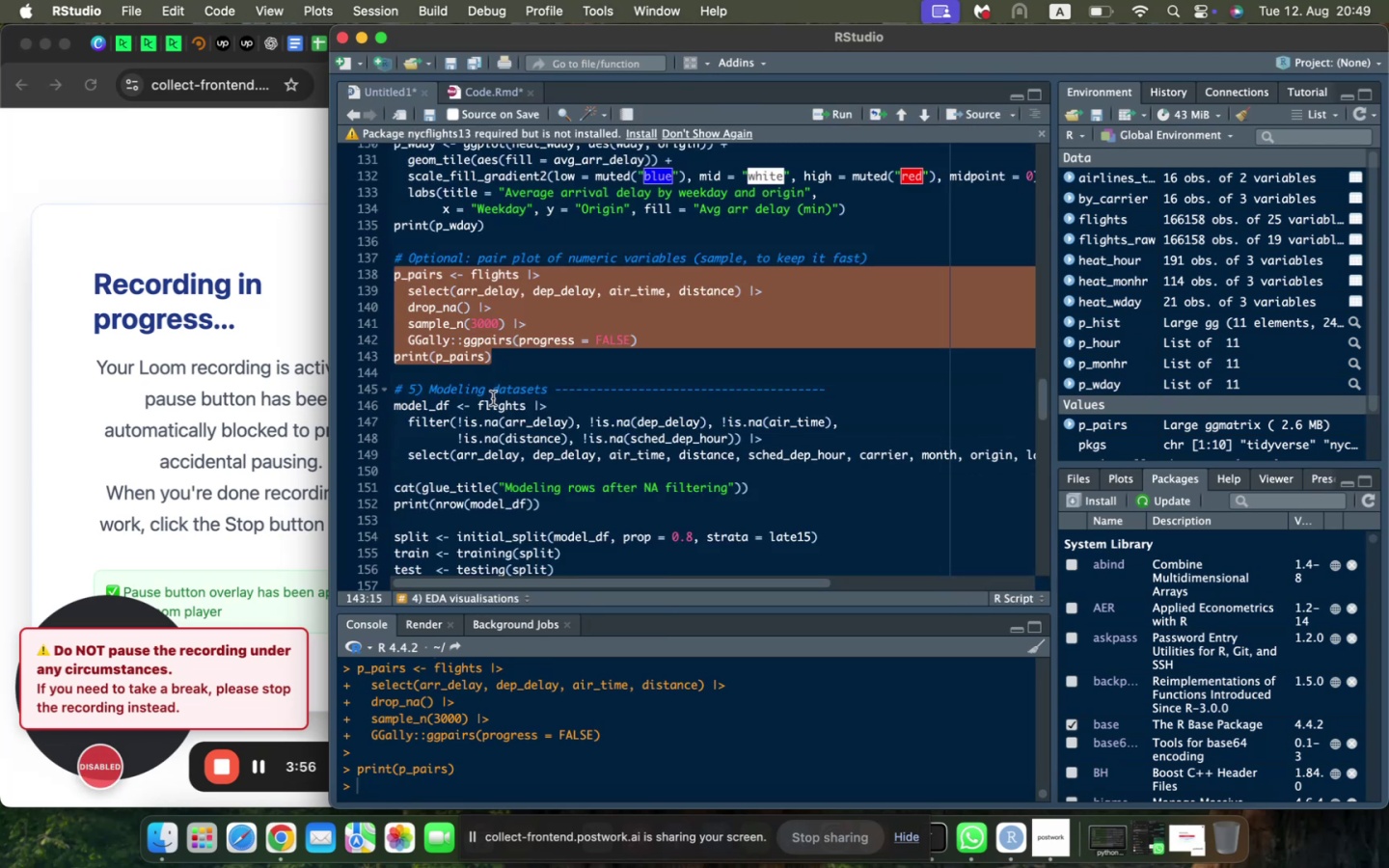 
scroll: coordinate [492, 398], scroll_direction: down, amount: 7.0
 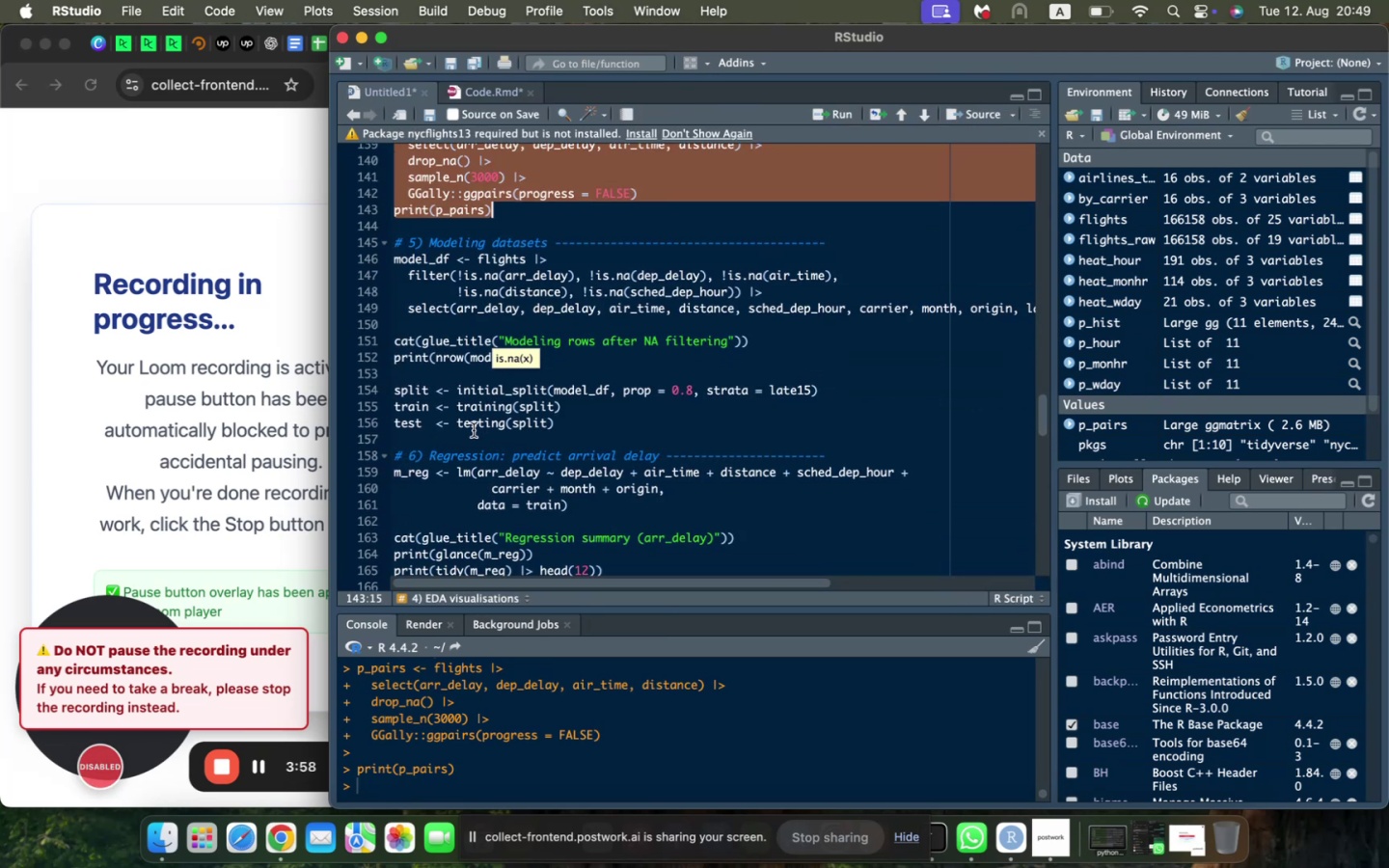 
left_click([473, 432])
 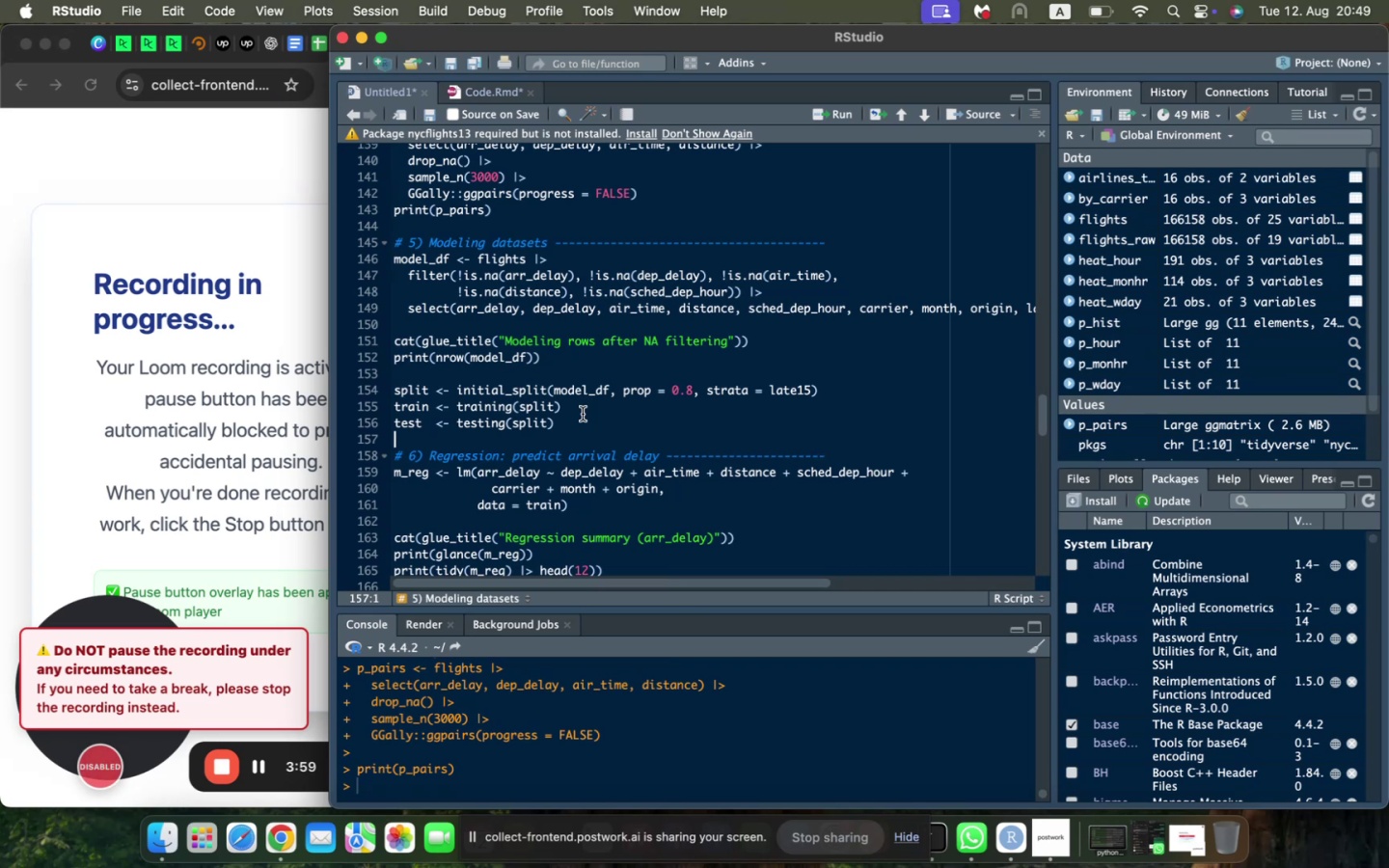 
left_click_drag(start_coordinate=[581, 421], to_coordinate=[348, 255])
 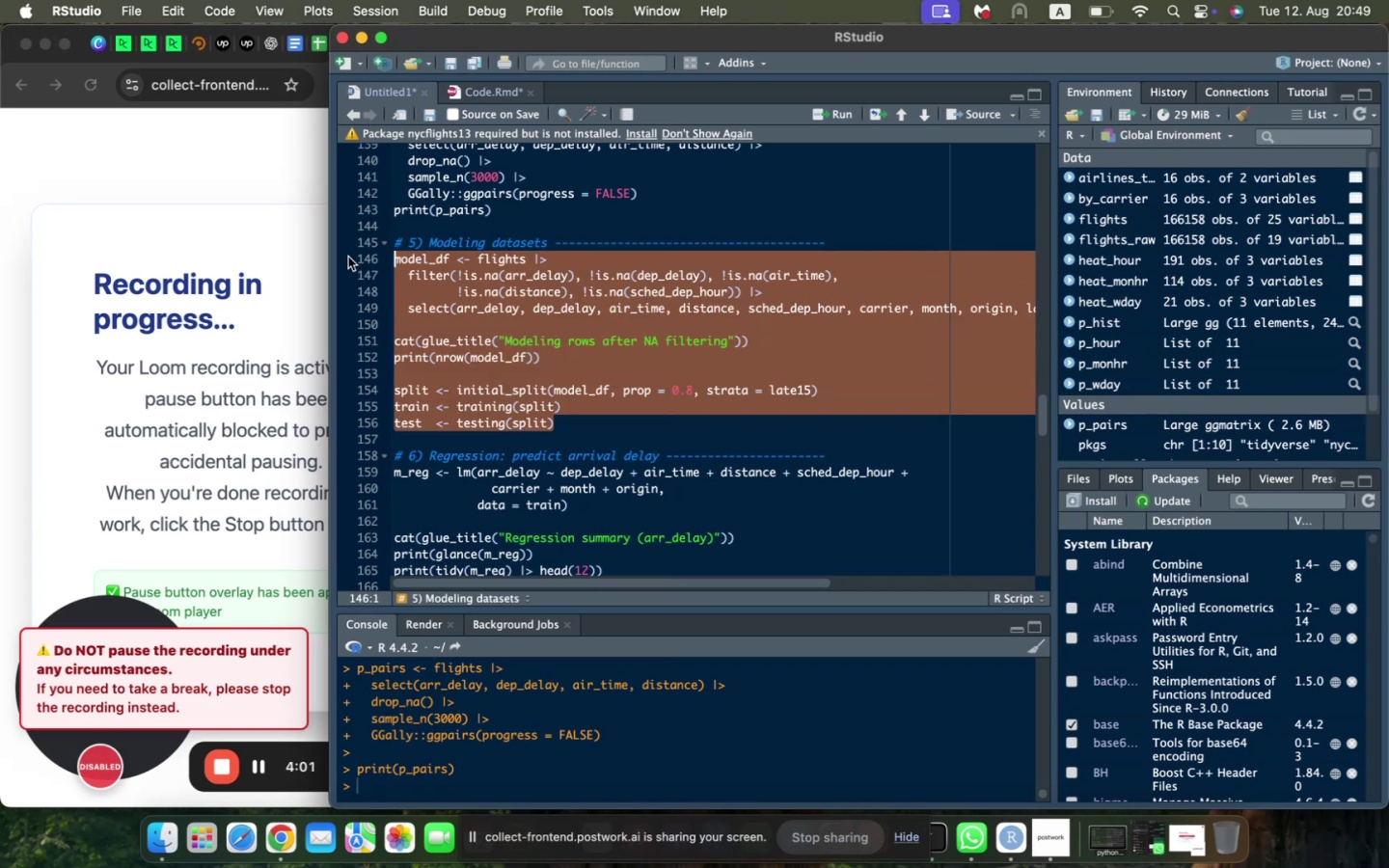 
key(Meta+C)
 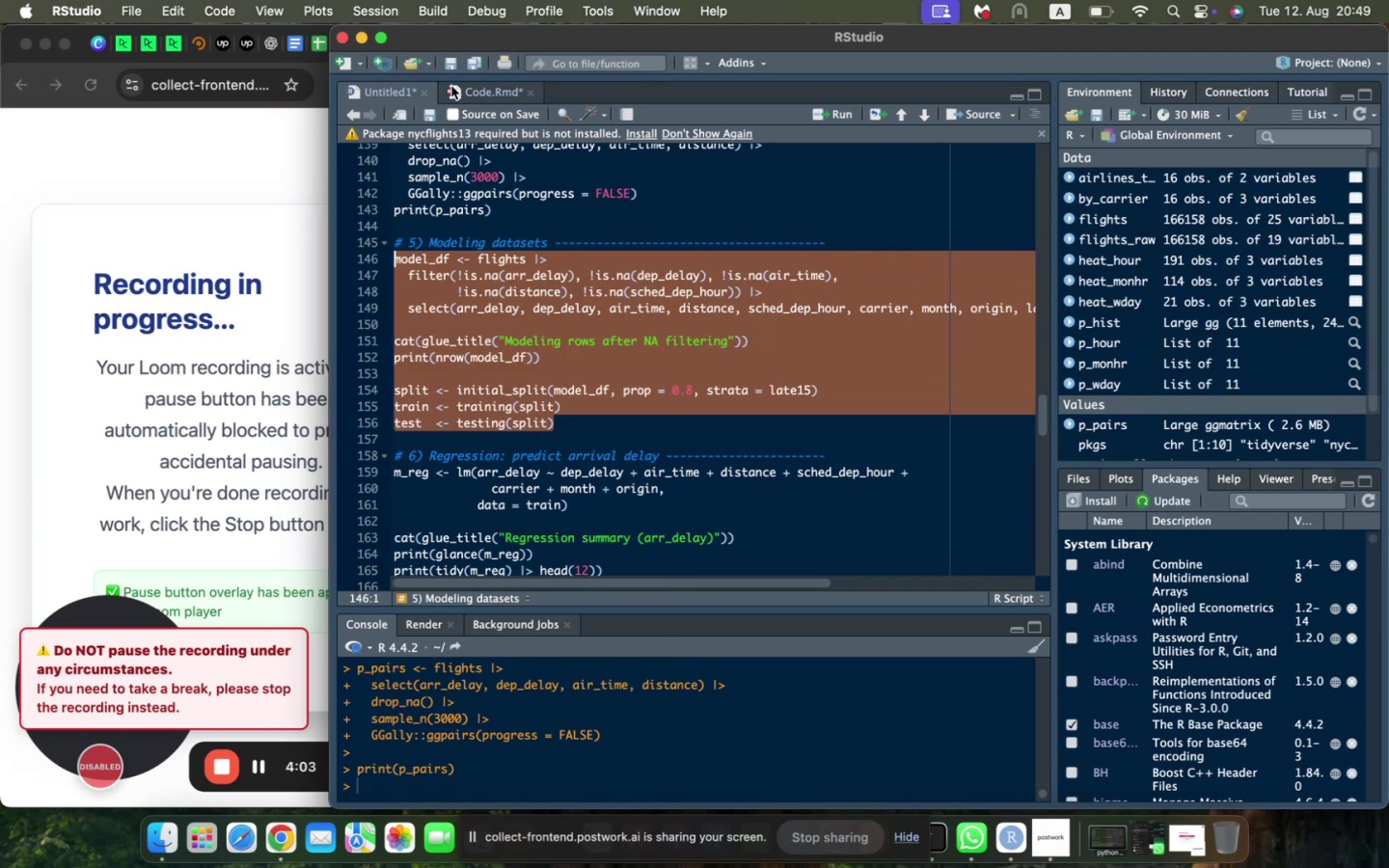 
left_click([457, 94])
 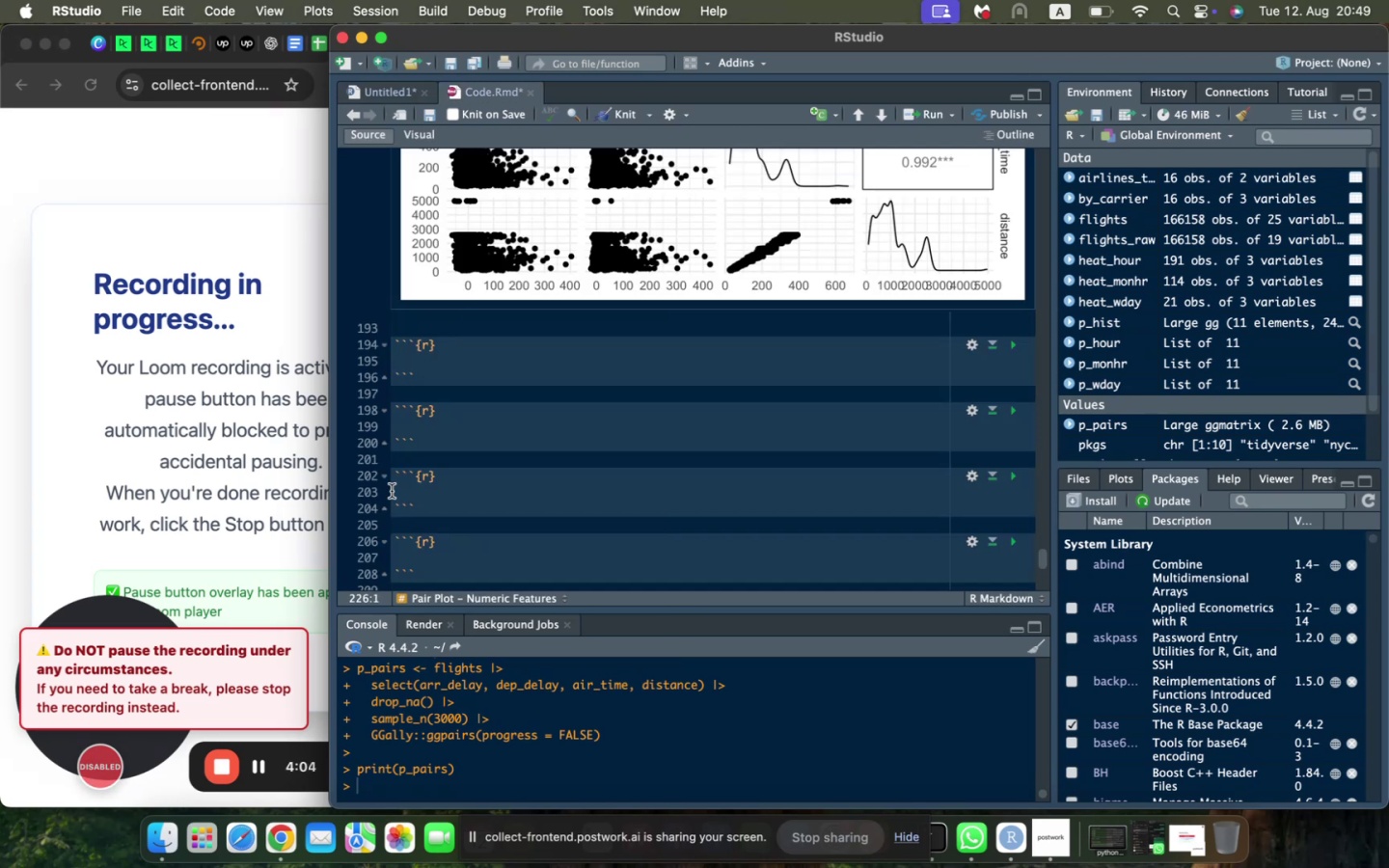 
left_click([393, 484])
 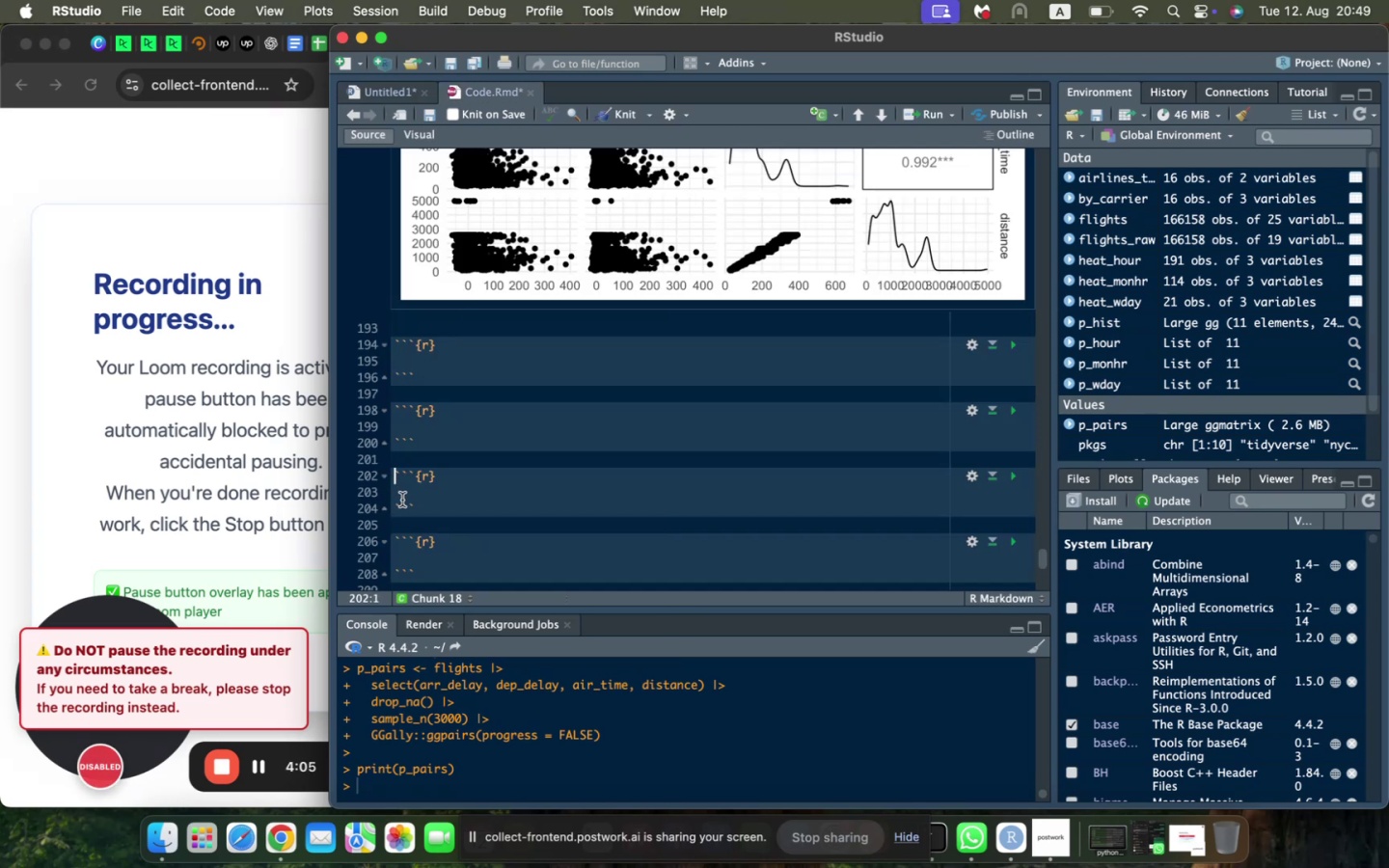 
left_click([402, 500])
 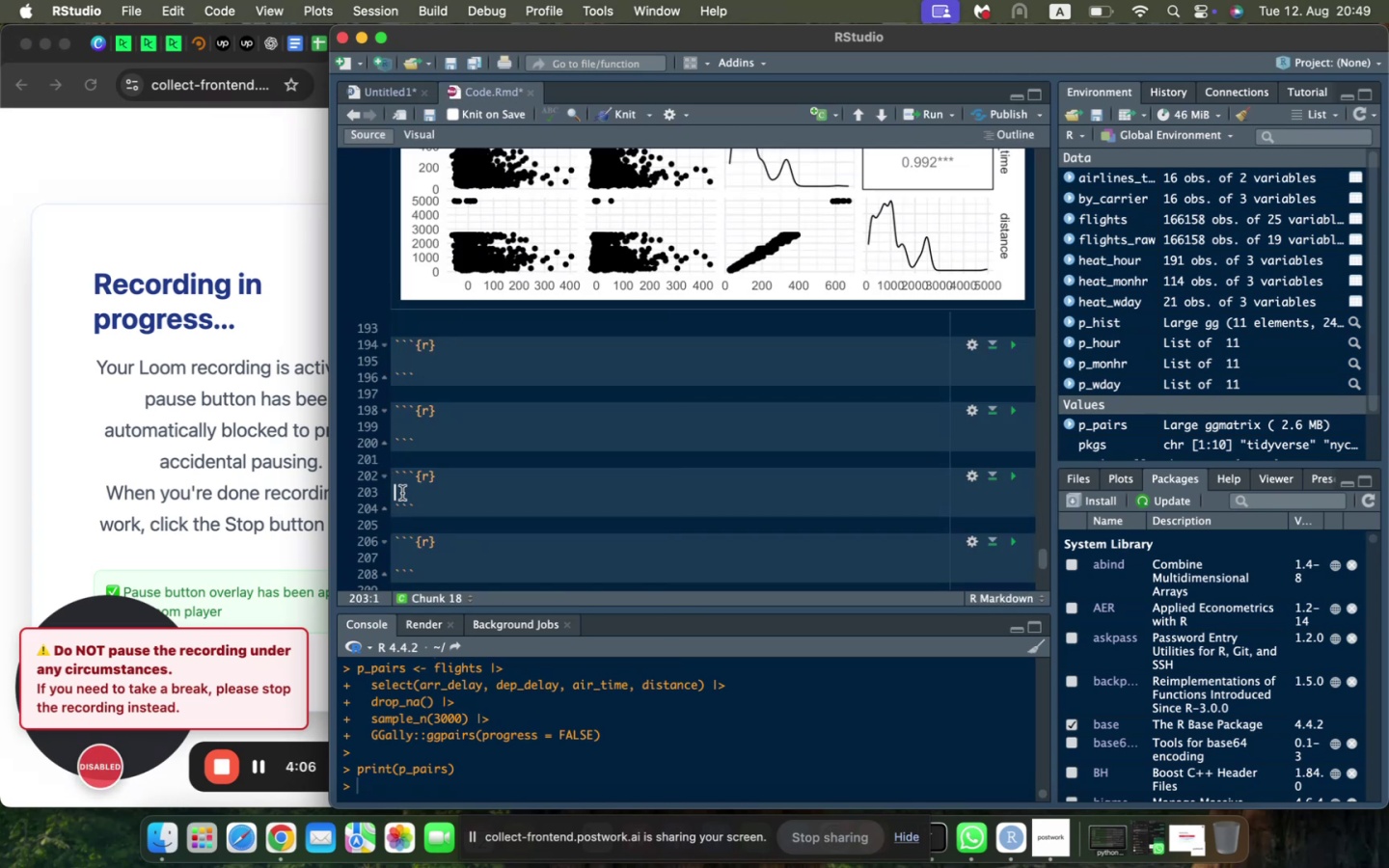 
key(Meta+V)
 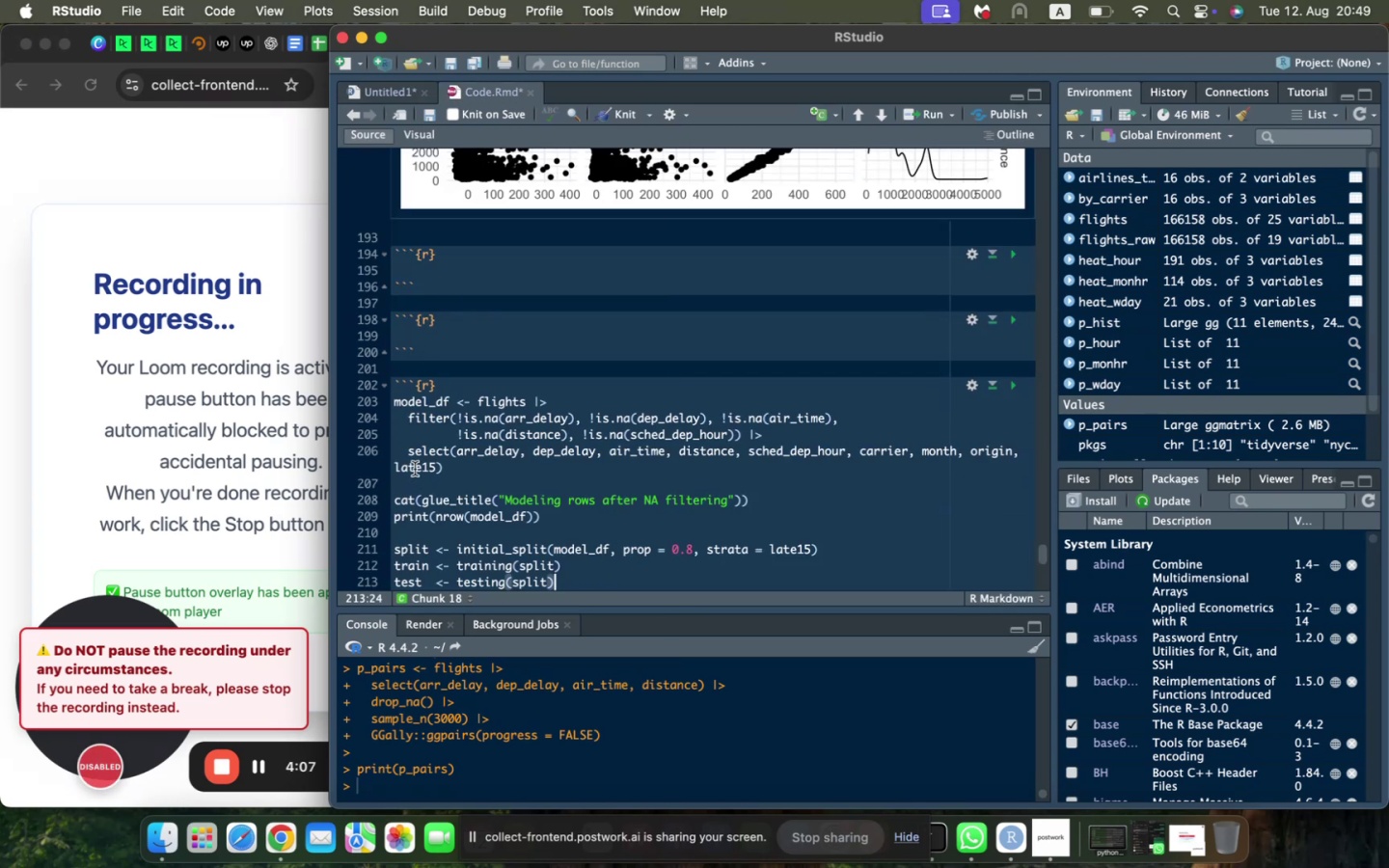 
scroll: coordinate [415, 469], scroll_direction: up, amount: 2.0
 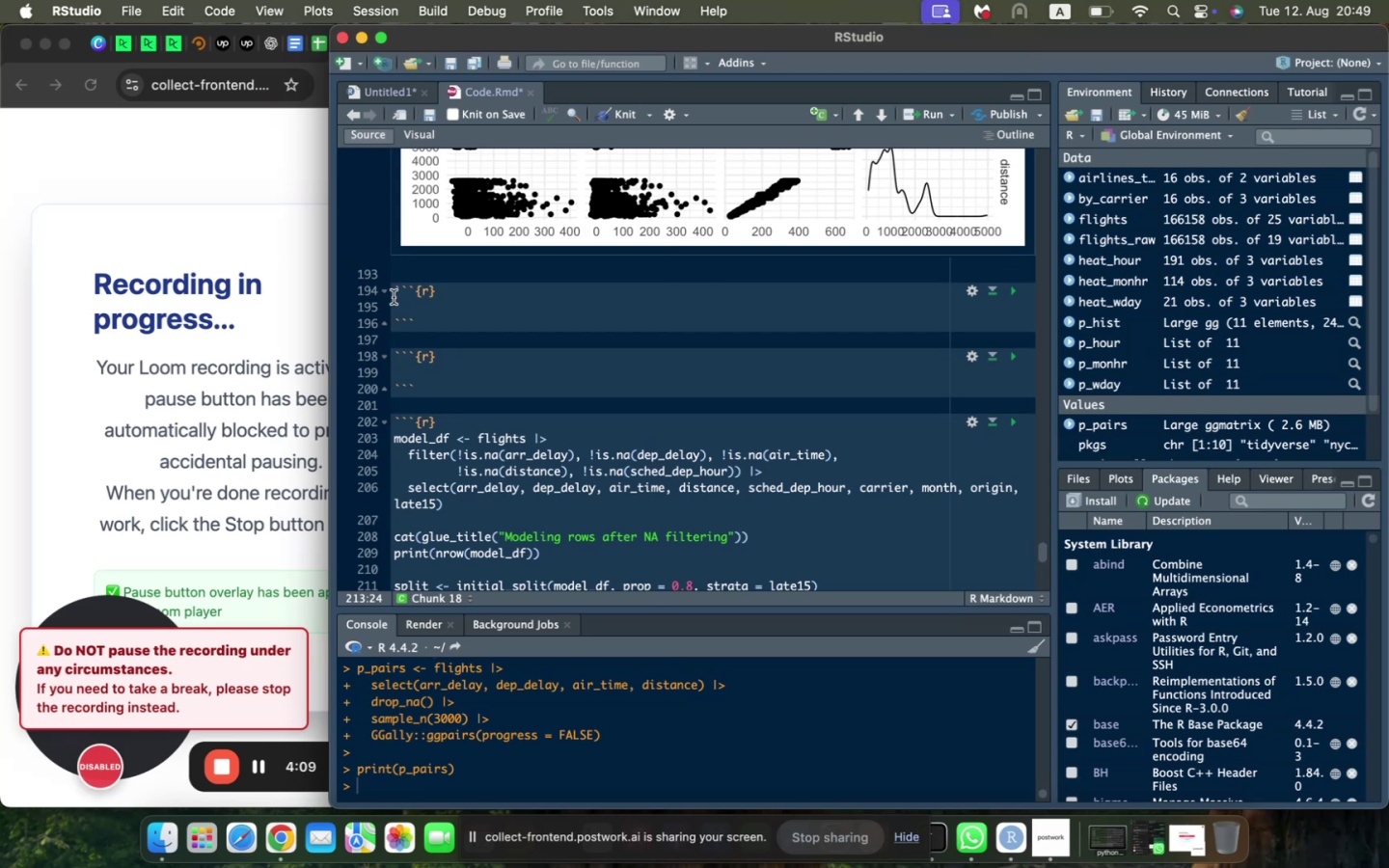 
left_click([395, 297])
 